 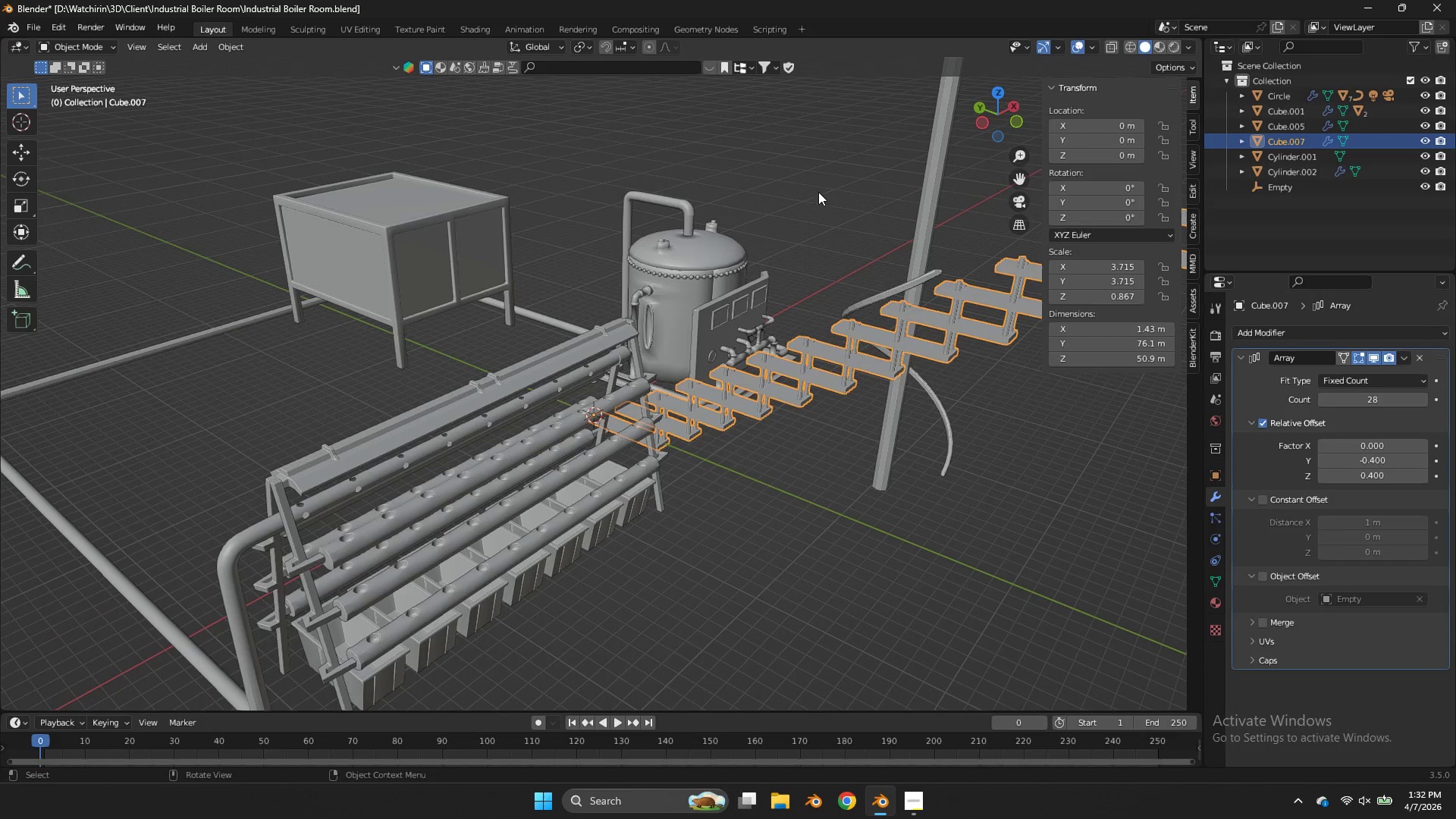 
scroll: coordinate [807, 149], scroll_direction: down, amount: 3.0
 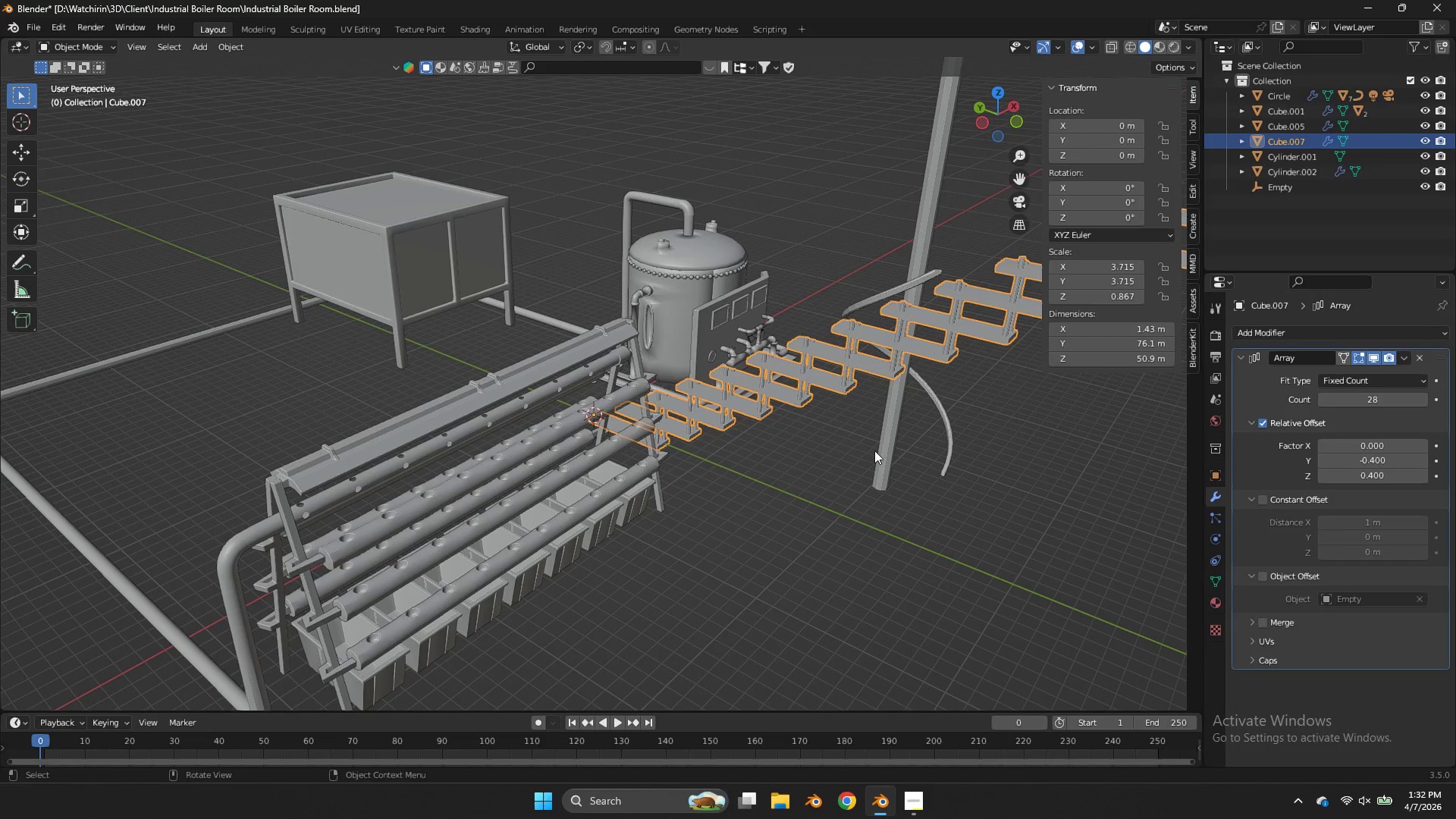 
left_click([877, 450])
 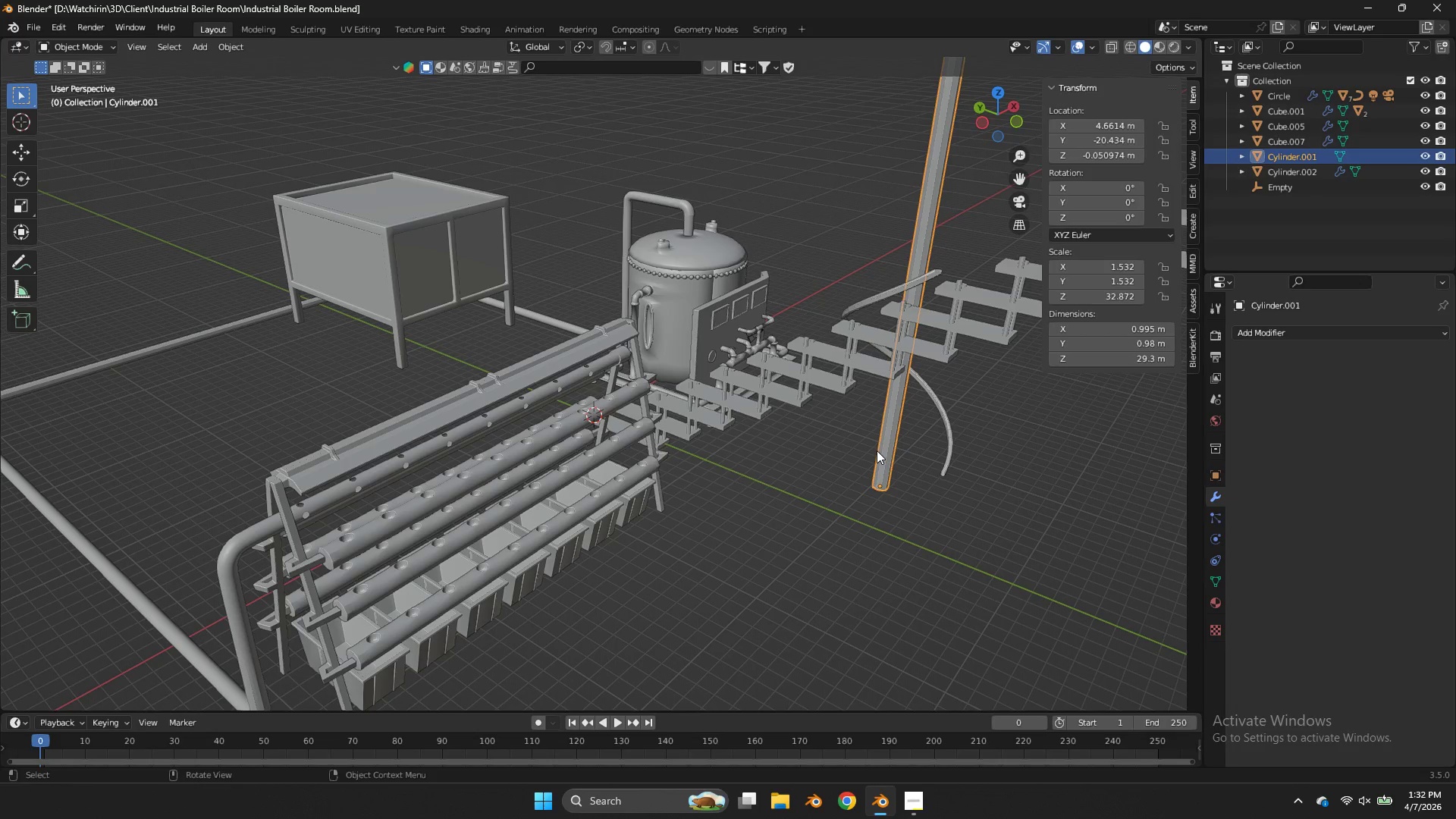 
key(Shift+ShiftLeft)
 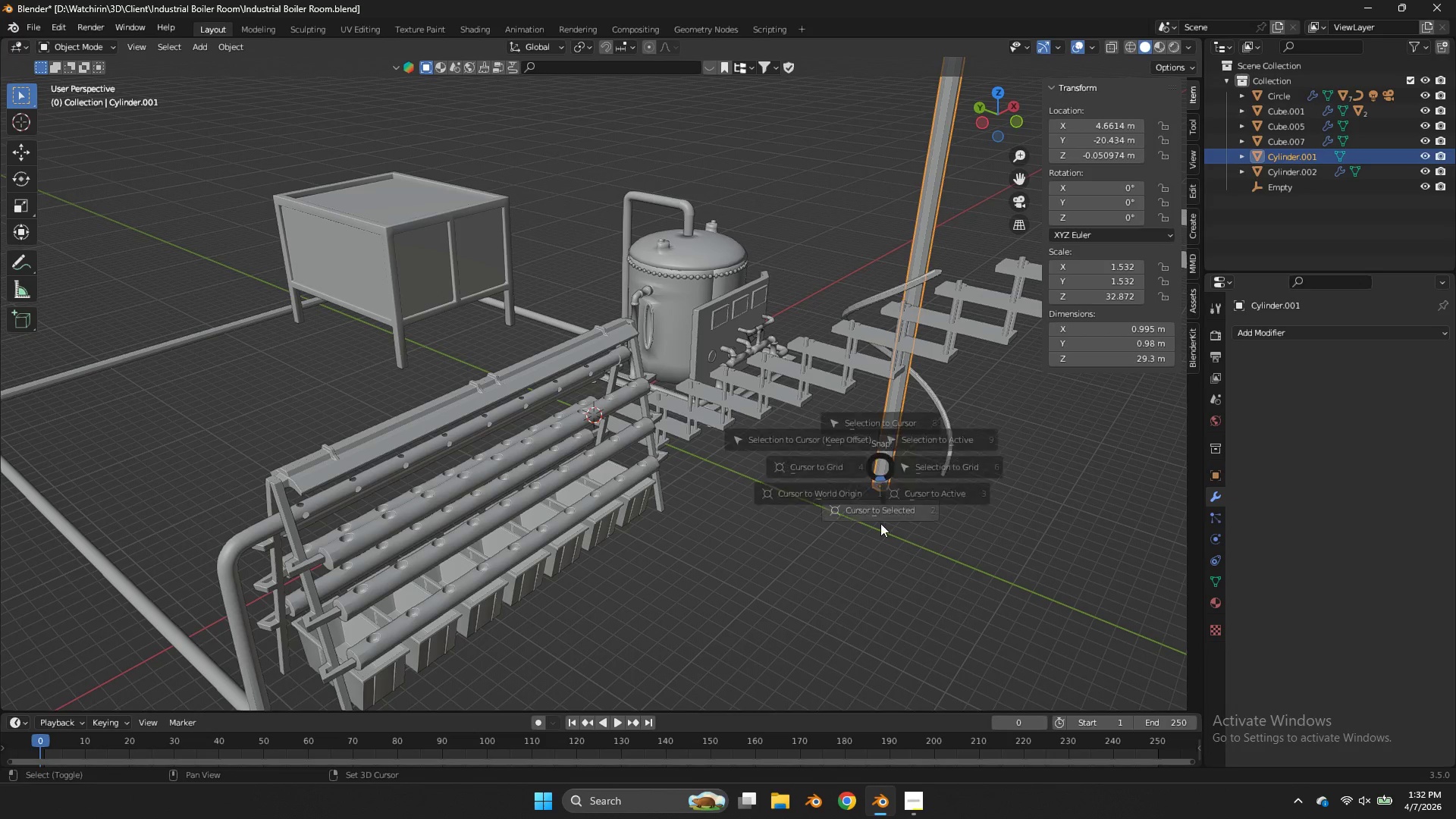 
key(Shift+S)
 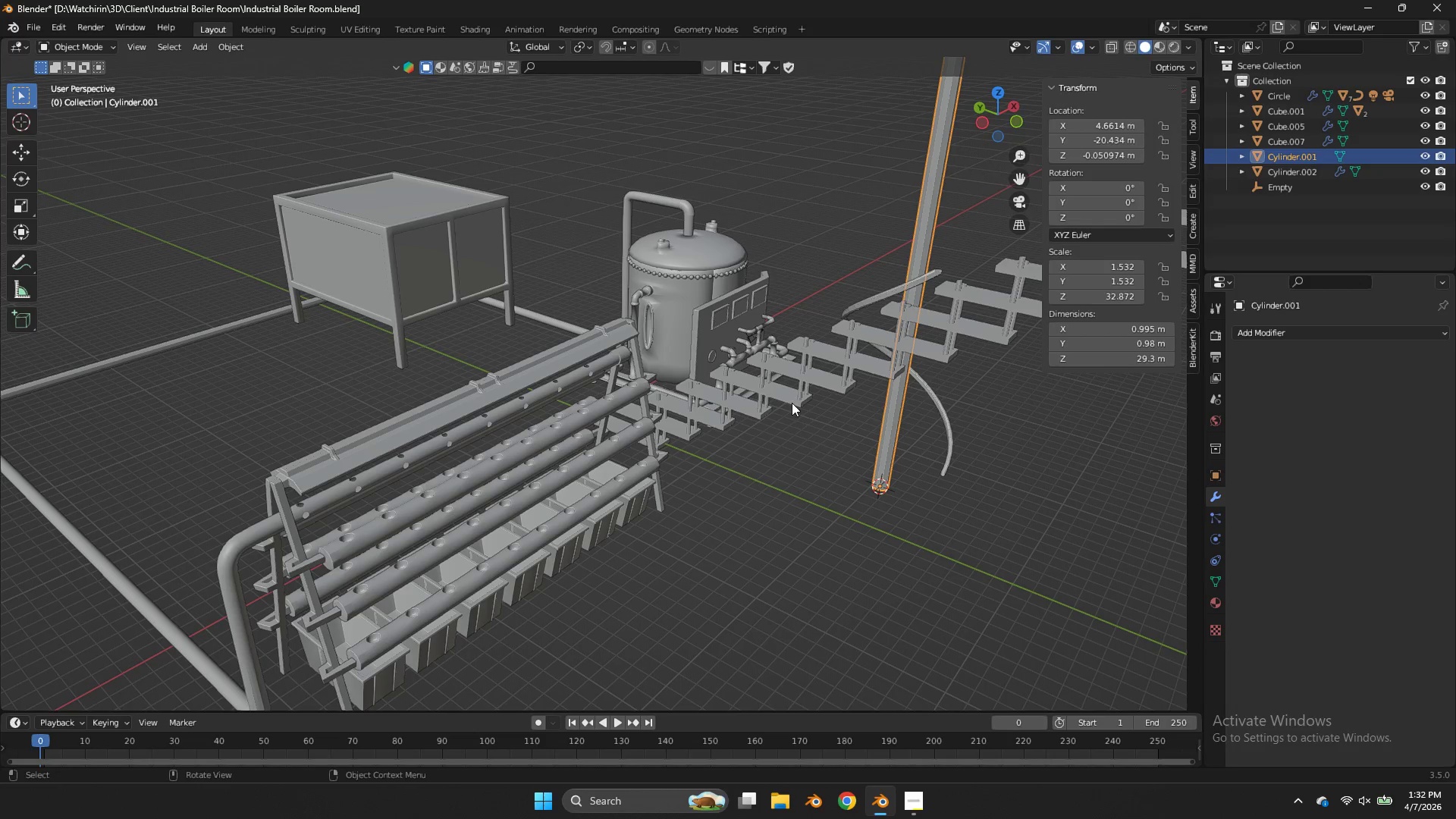 
left_click([786, 391])
 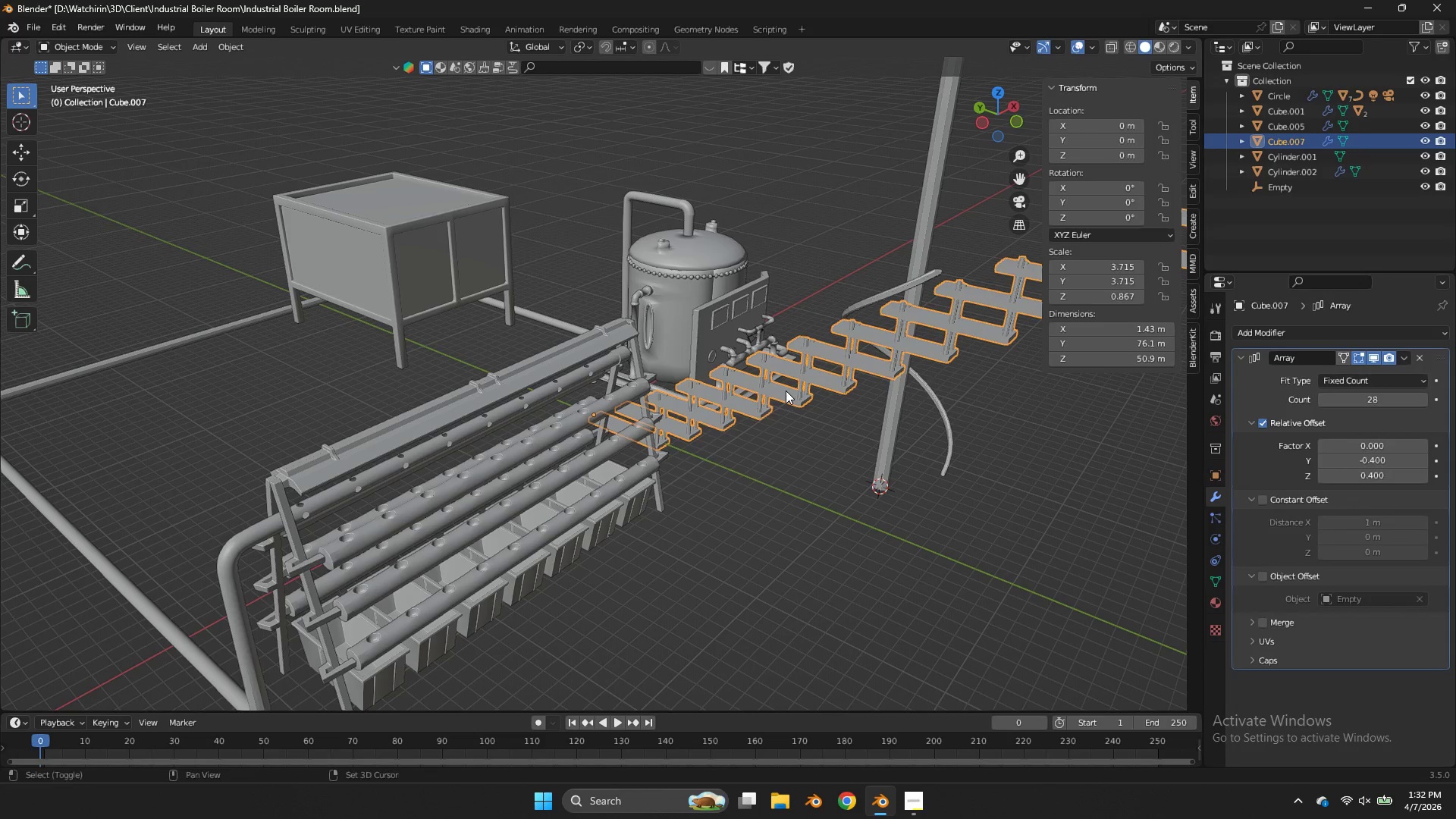 
hold_key(key=ShiftLeft, duration=0.8)
 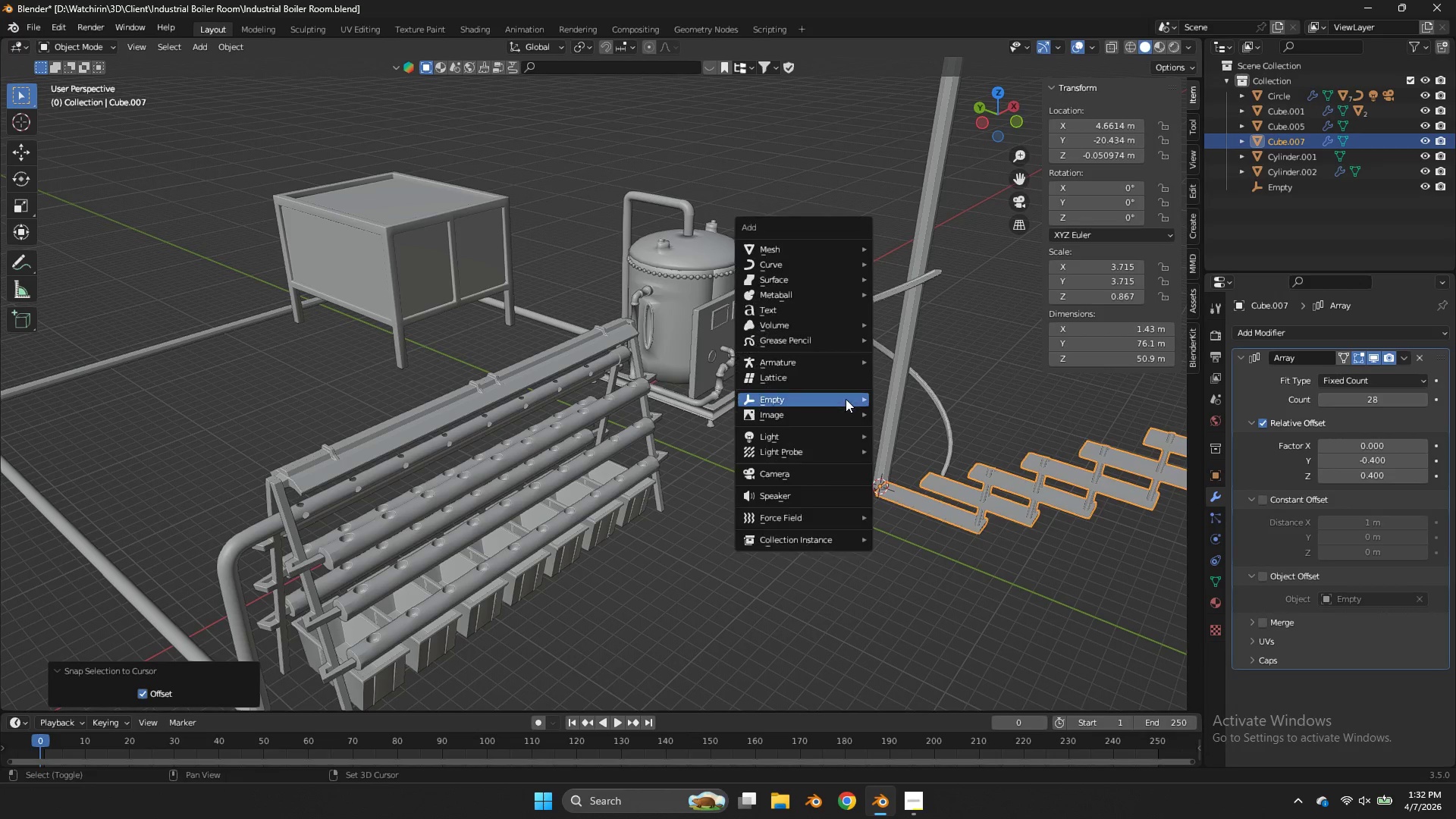 
hold_key(key=S, duration=0.69)
 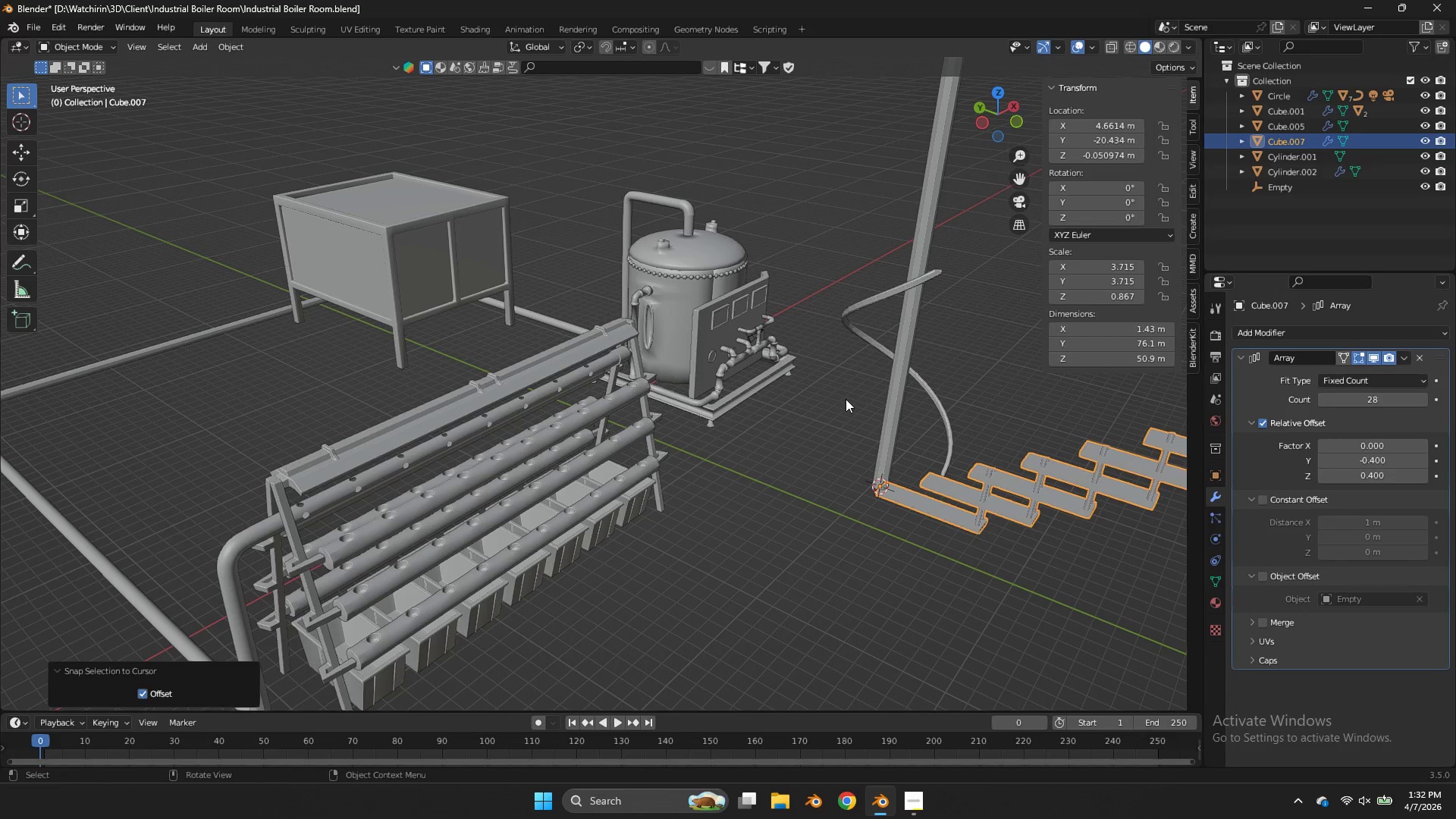 
key(Shift+ShiftLeft)
 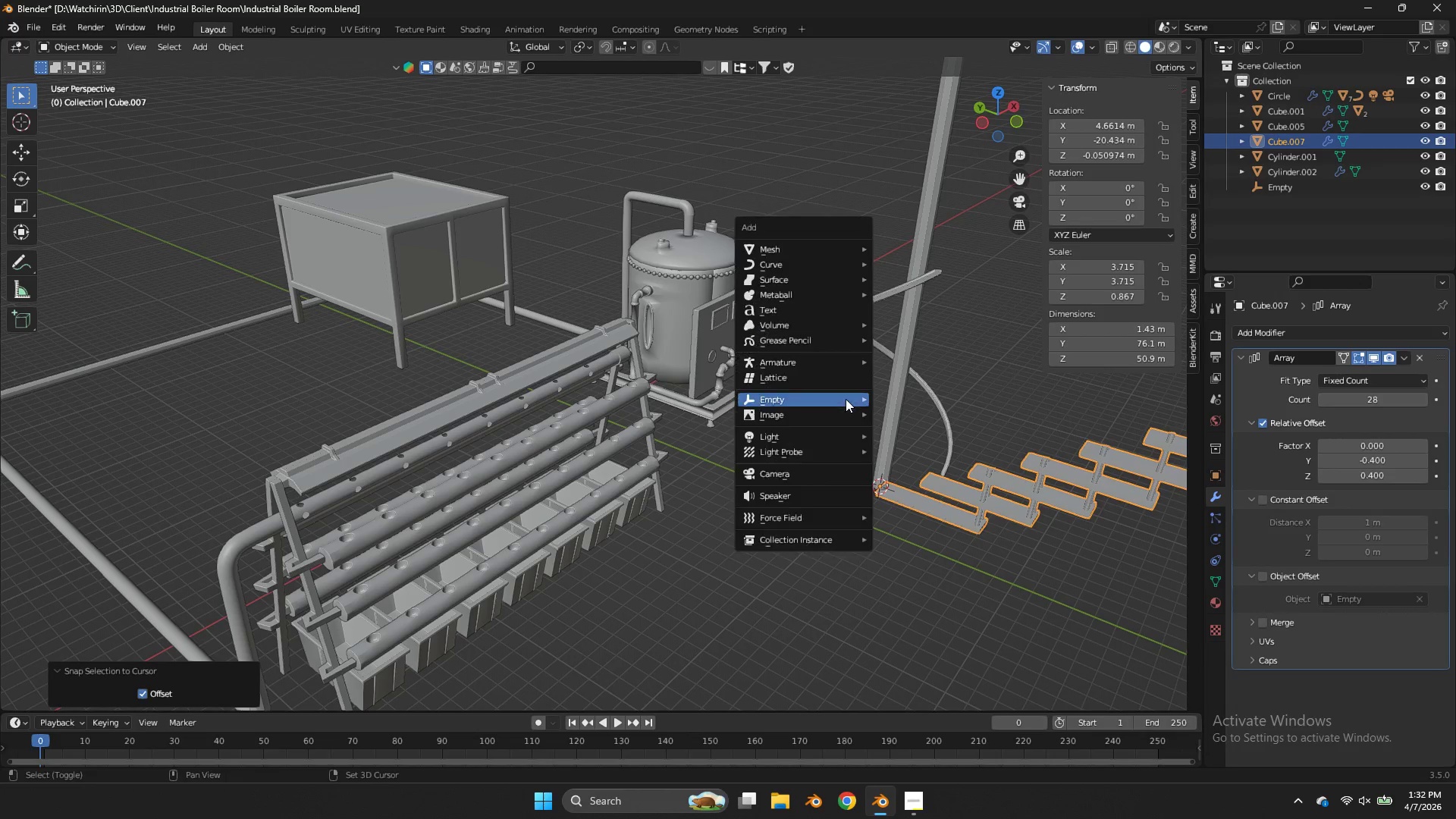 
key(Shift+A)
 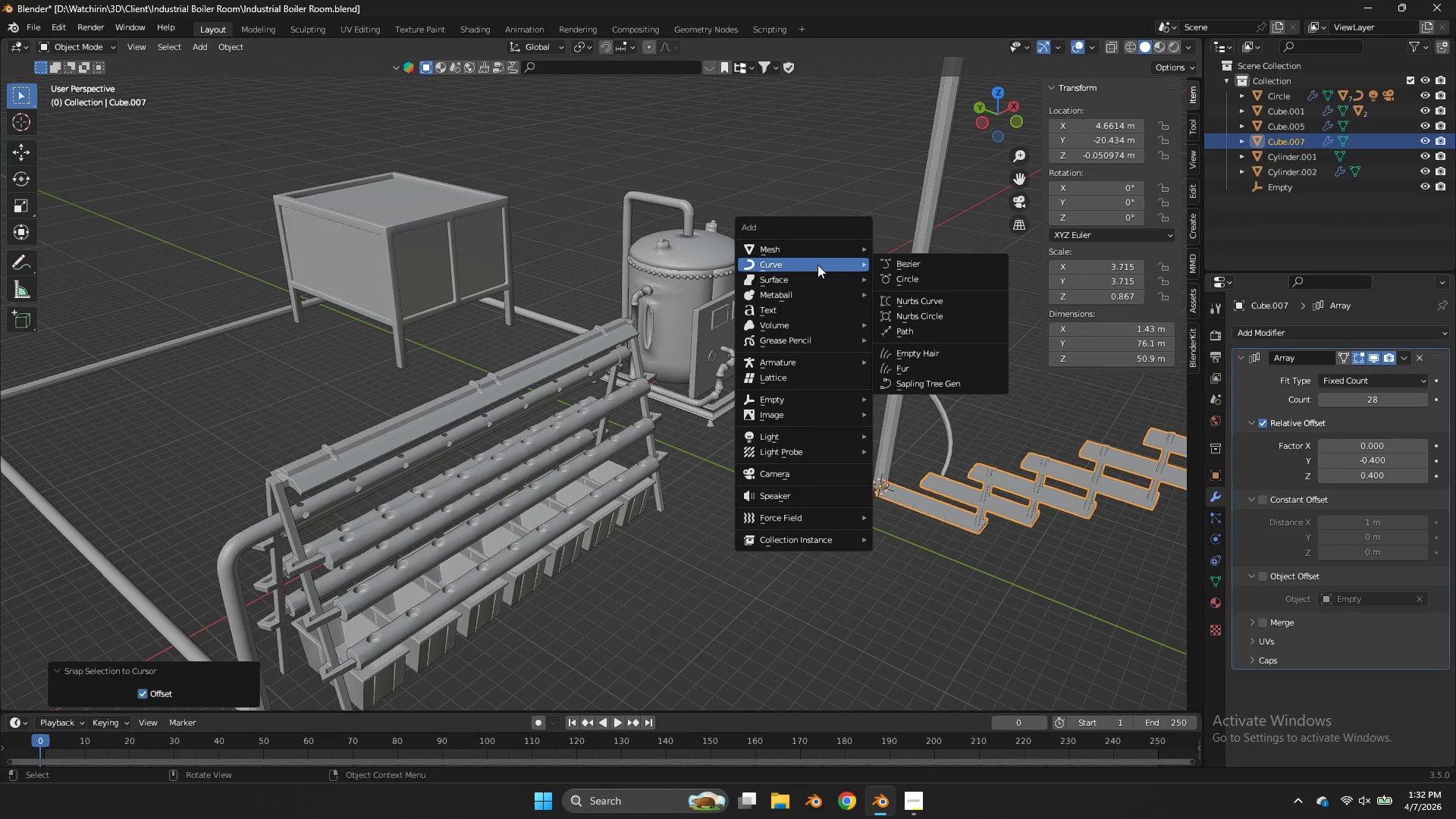 
left_click([912, 281])
 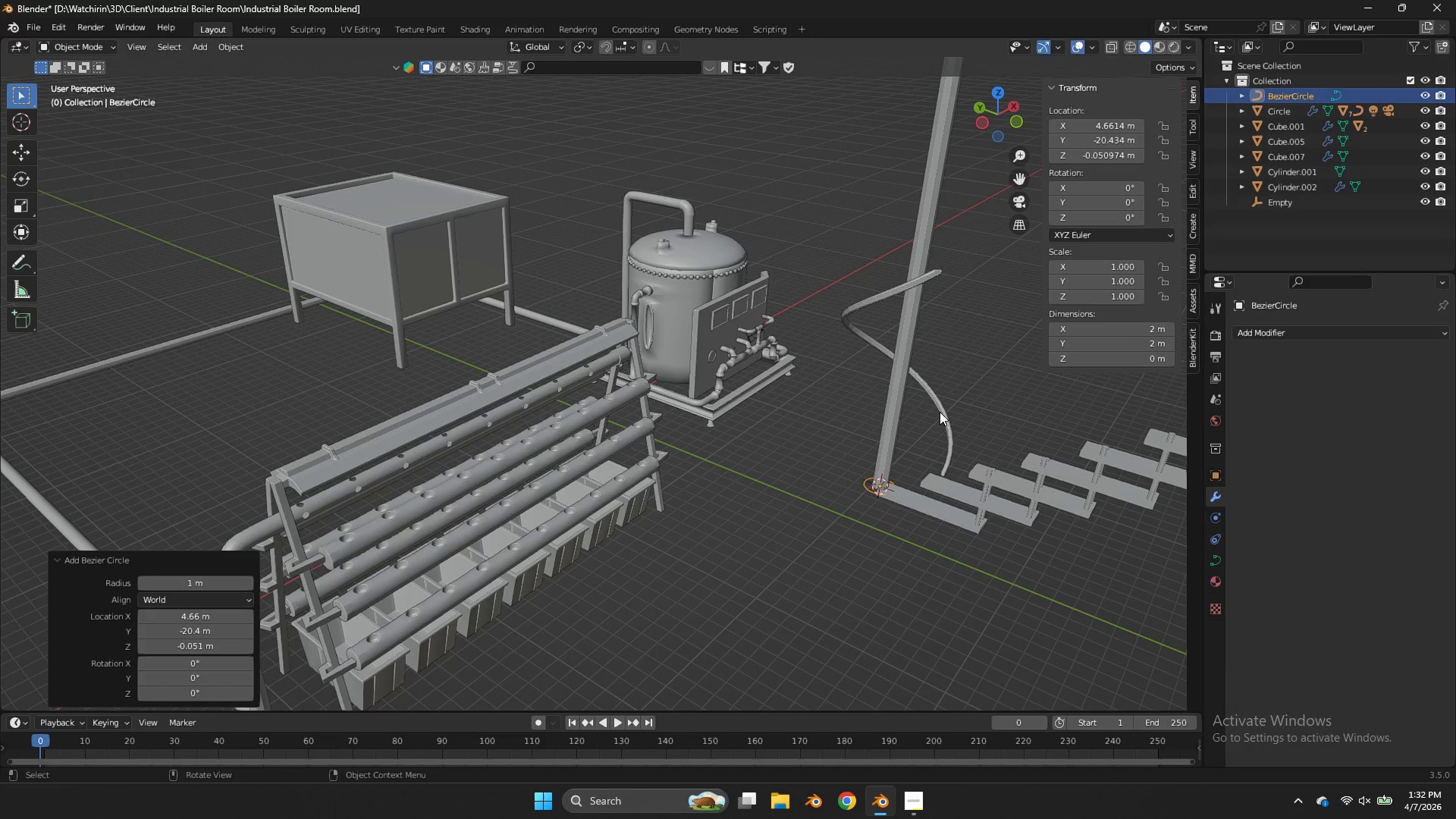 
key(S)
 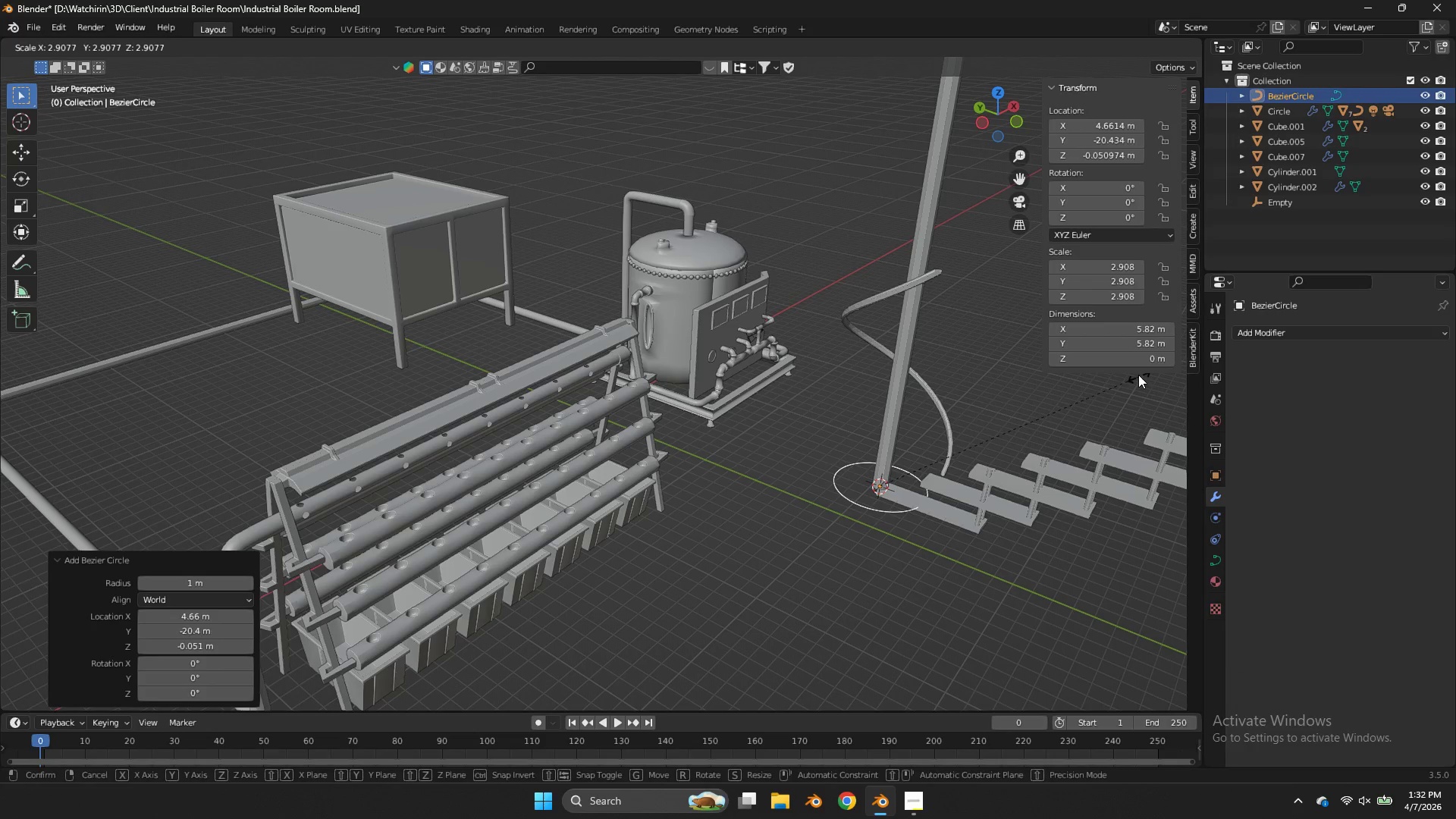 
left_click([1119, 375])
 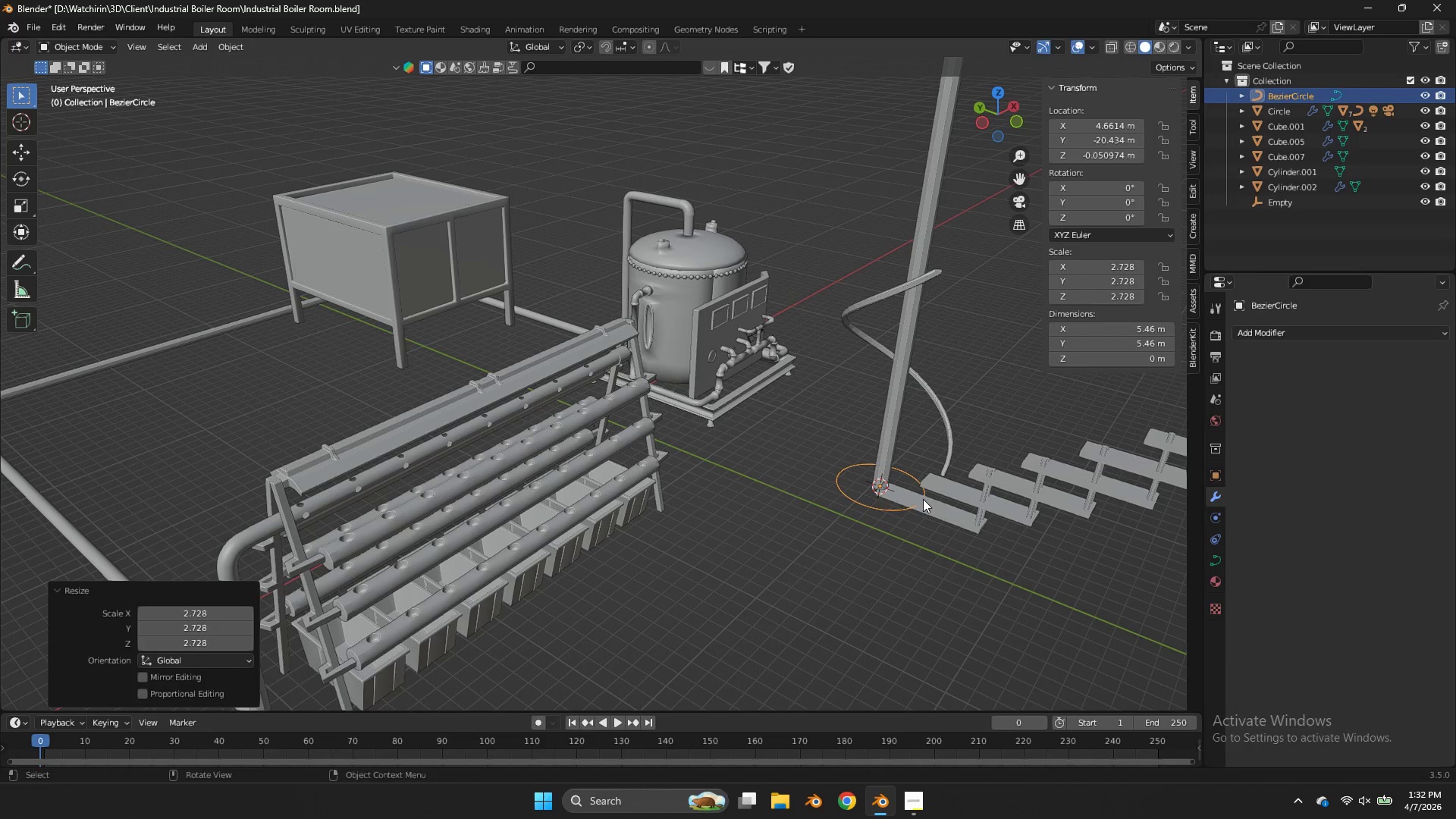 
left_click([923, 499])
 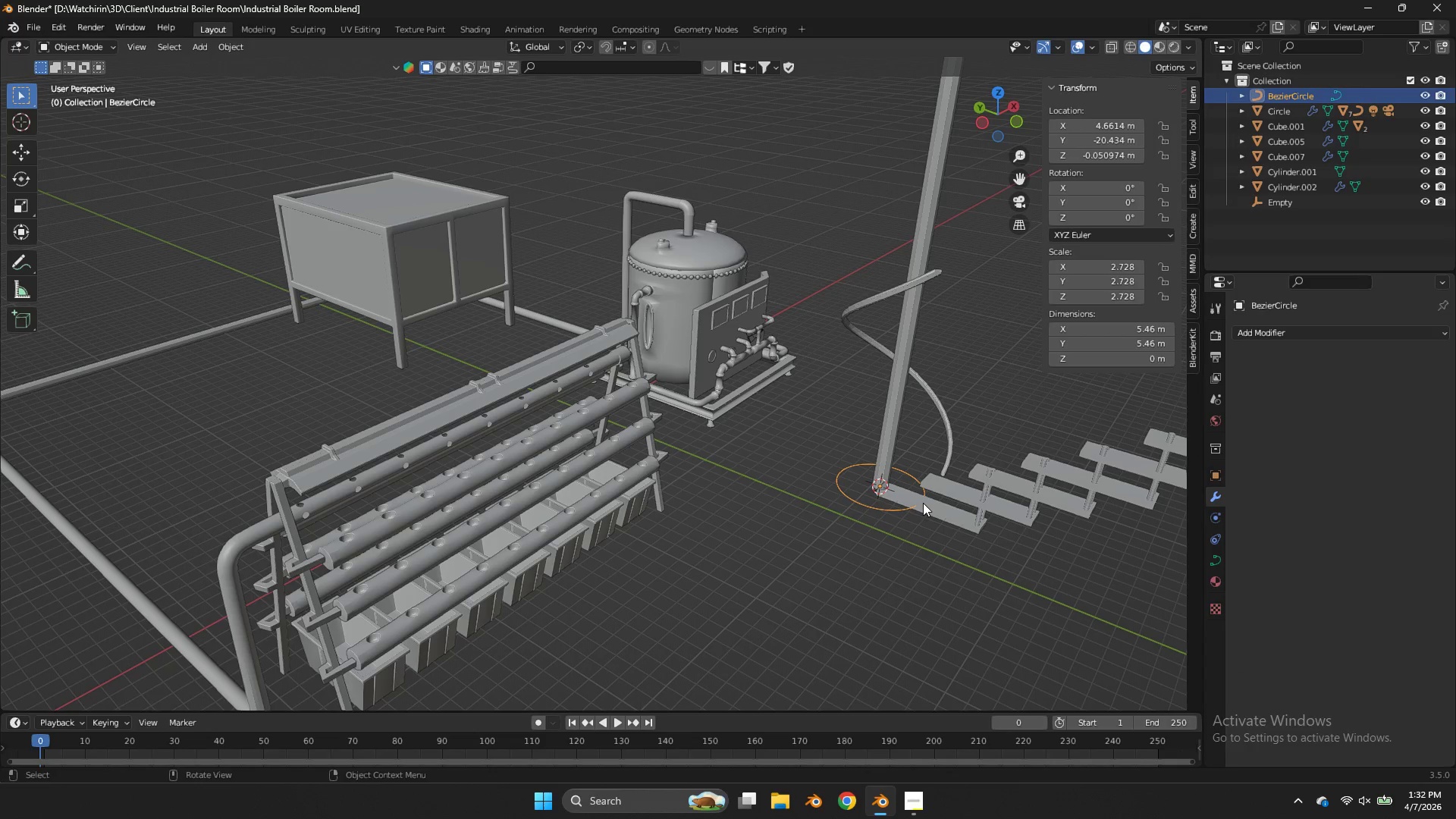 
left_click([923, 503])
 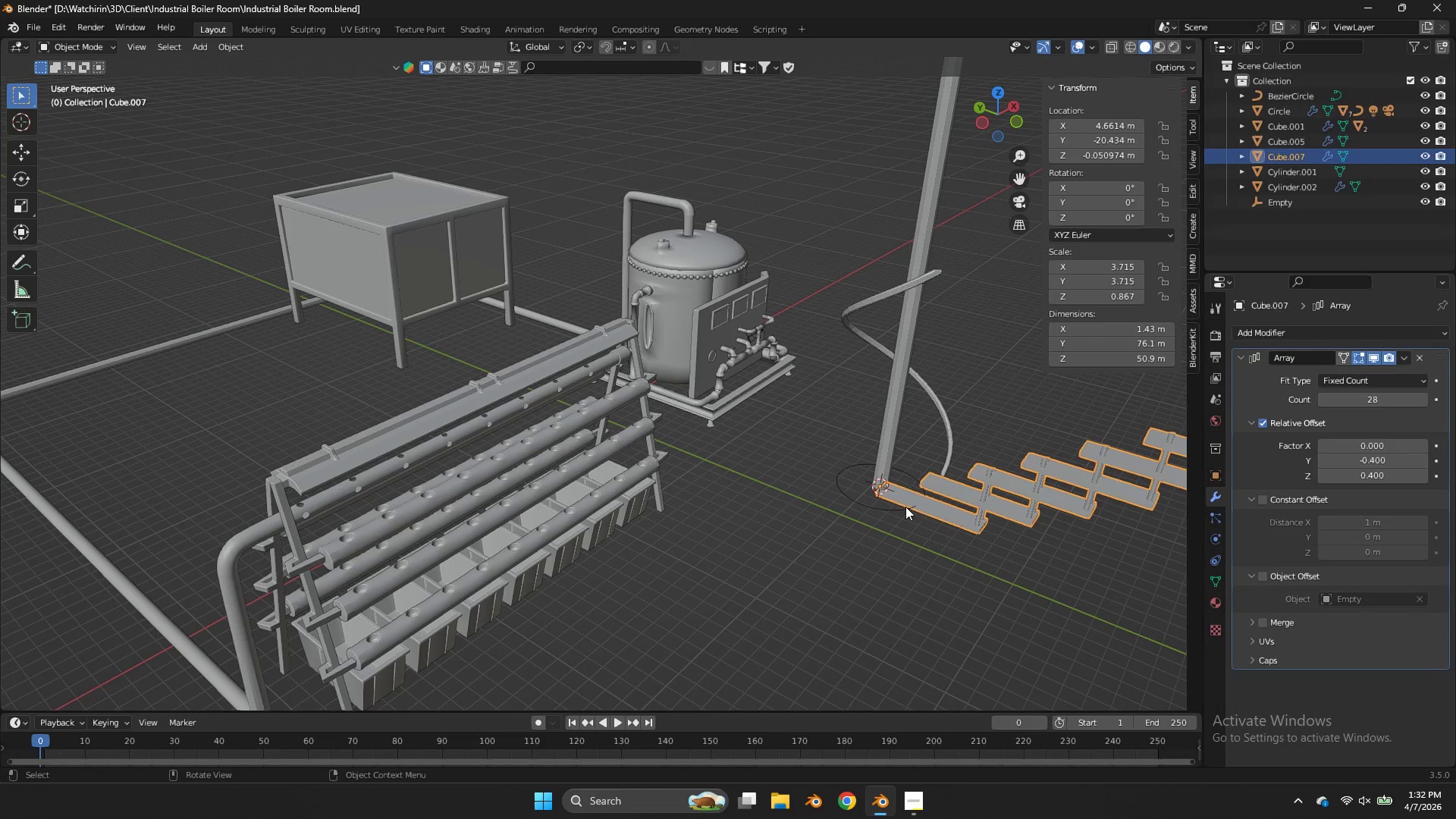 
left_click([905, 507])
 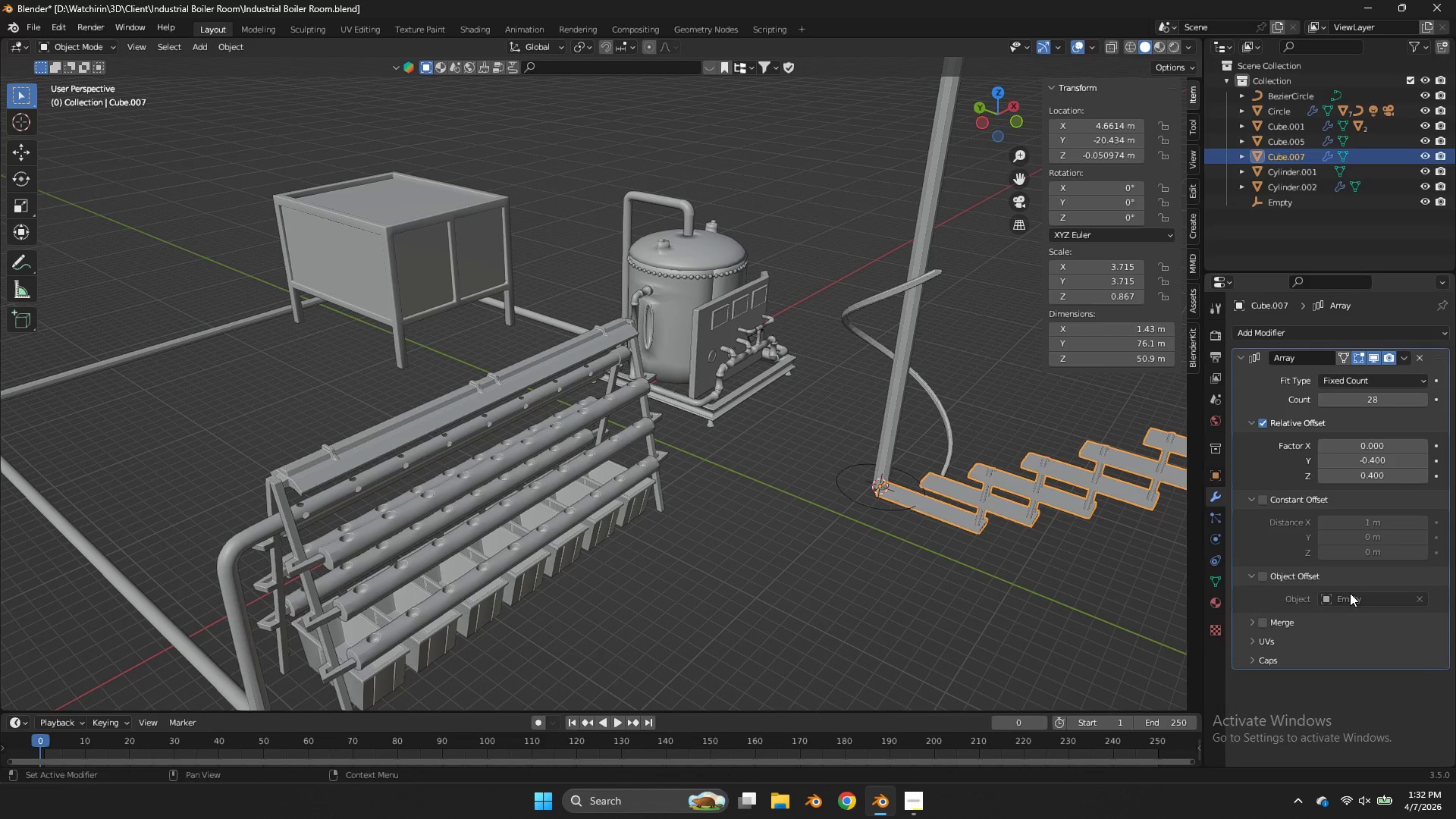 
left_click([1405, 598])
 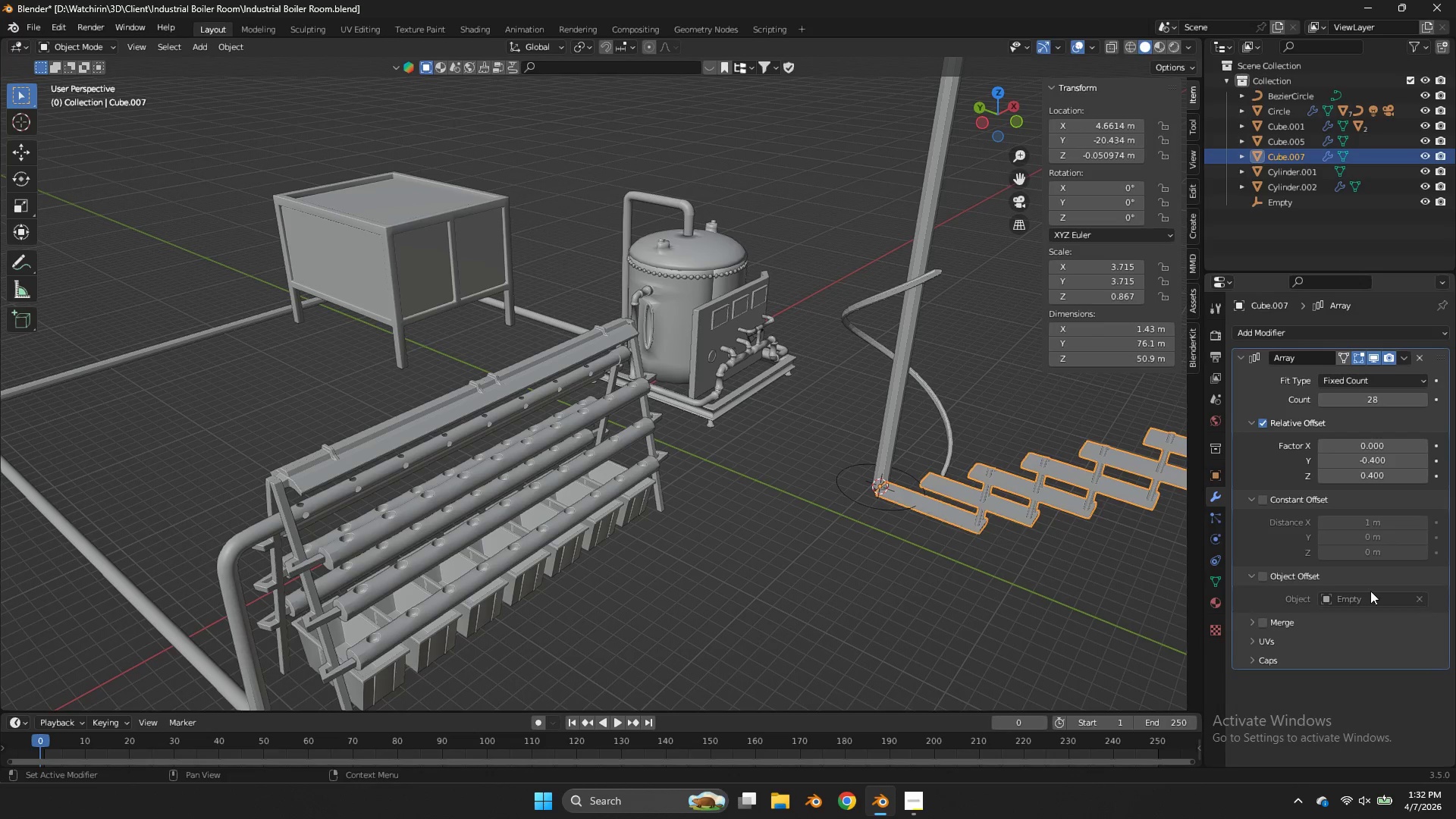 
left_click([1284, 578])
 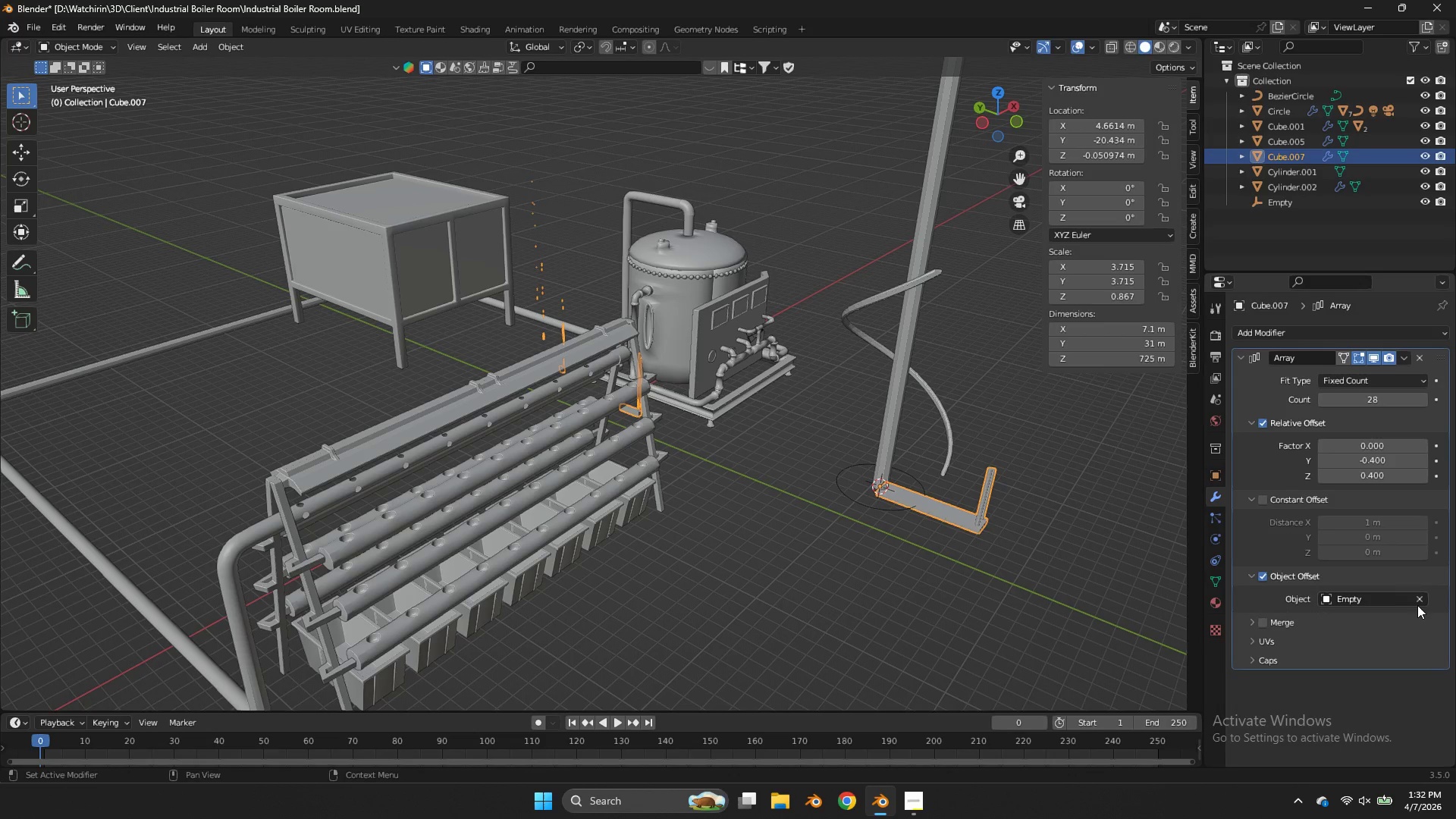 
left_click([1420, 599])
 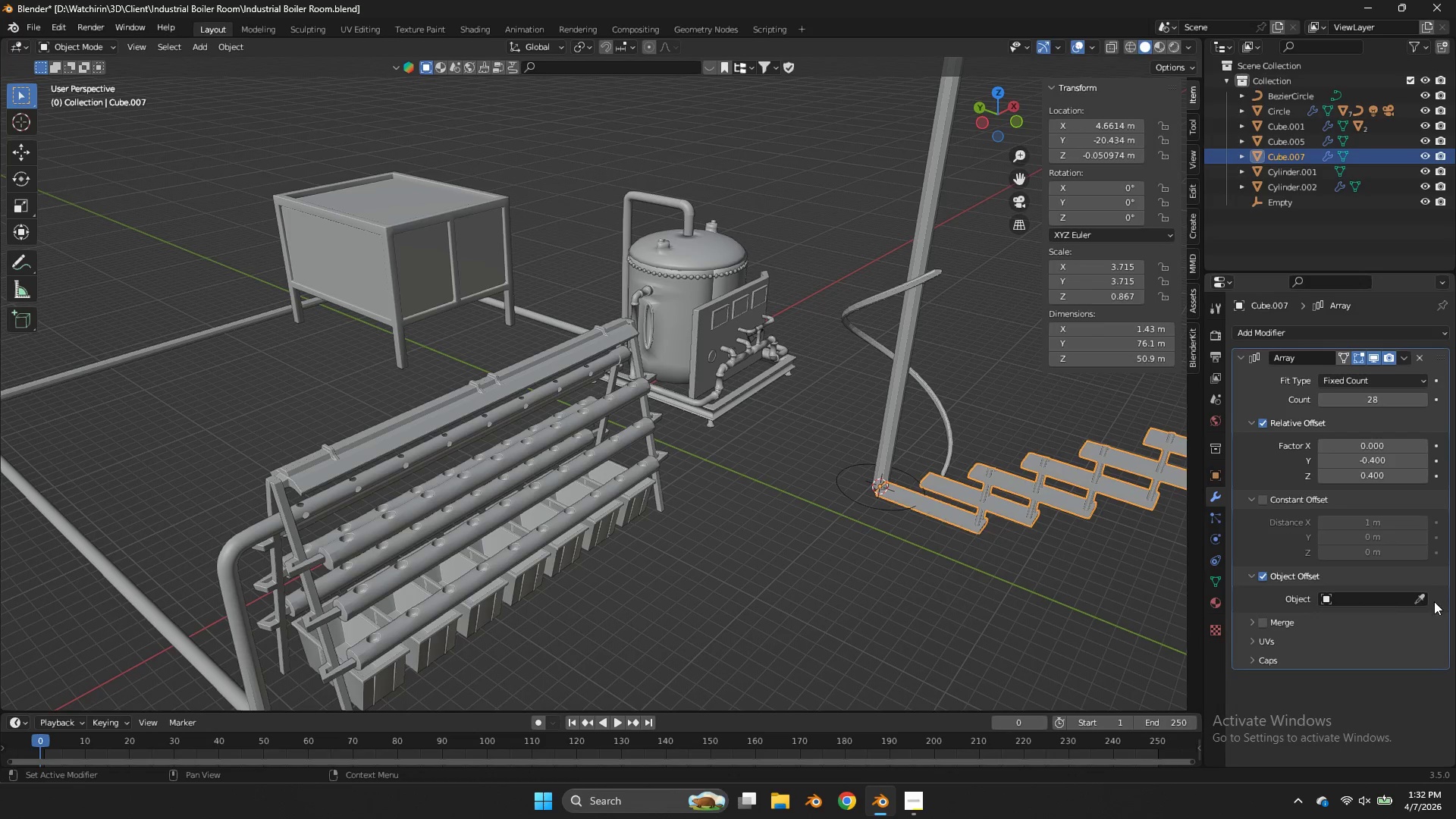 
left_click([1424, 601])
 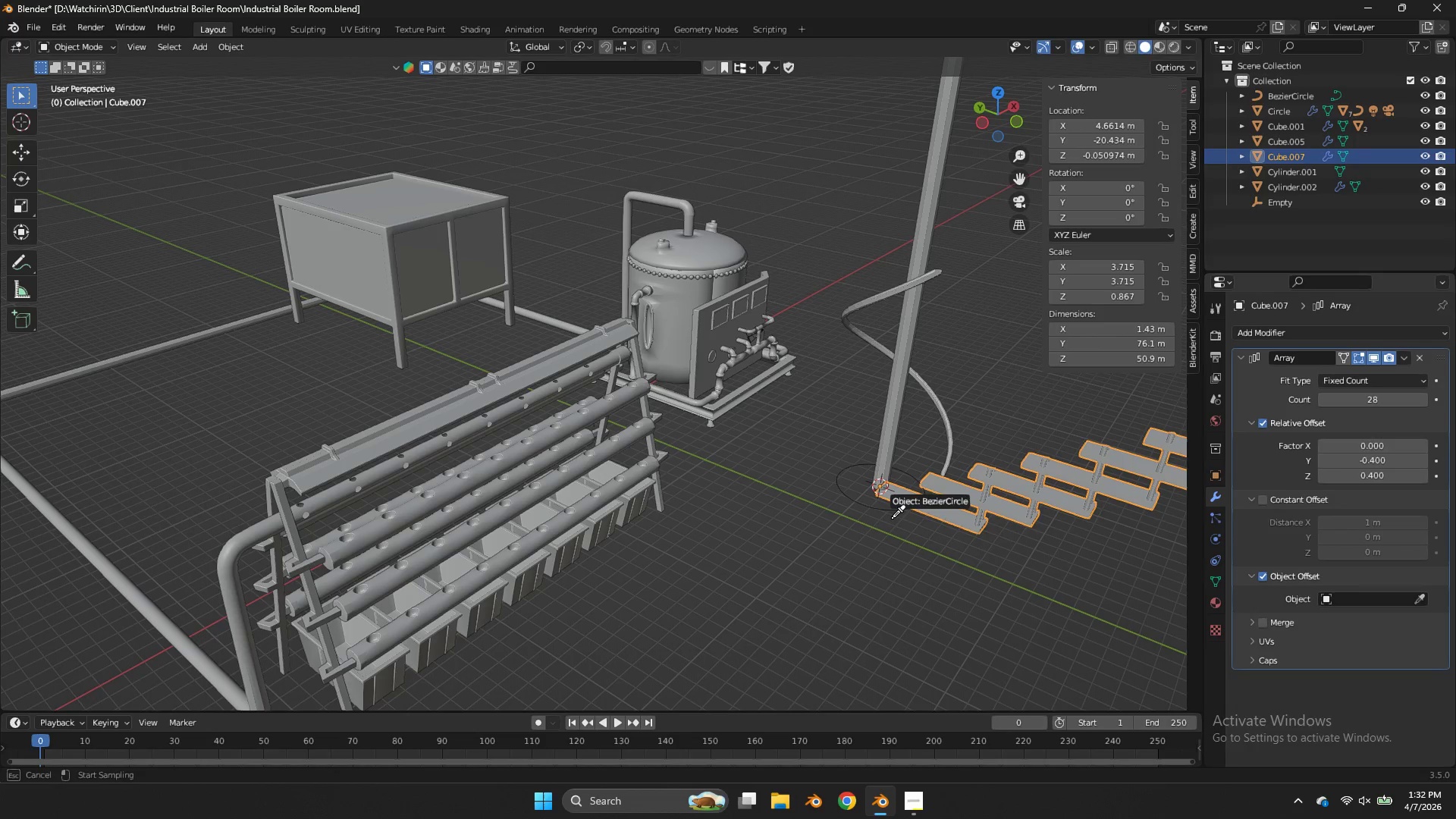 
left_click([891, 516])
 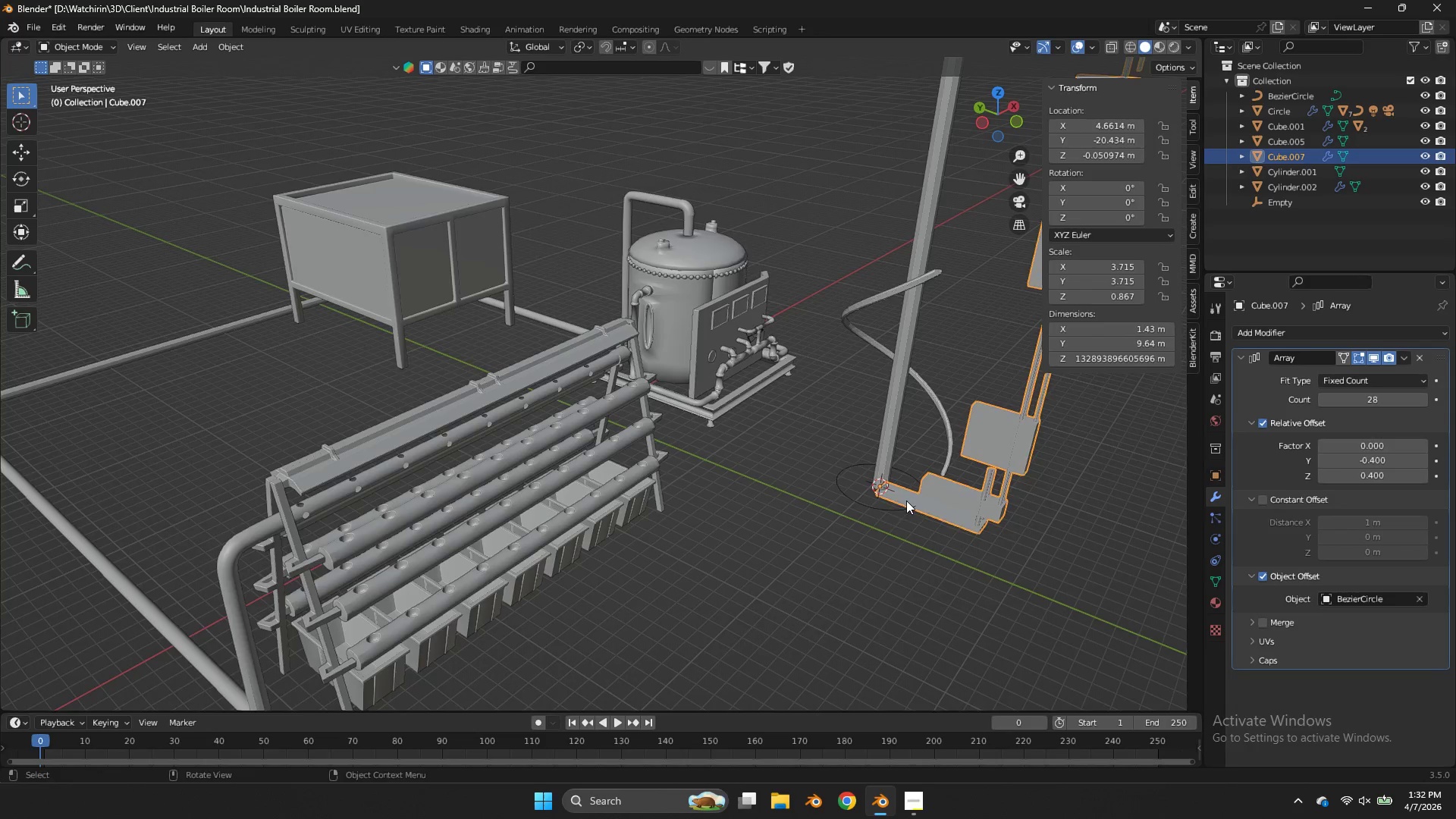 
scroll: coordinate [921, 490], scroll_direction: down, amount: 3.0
 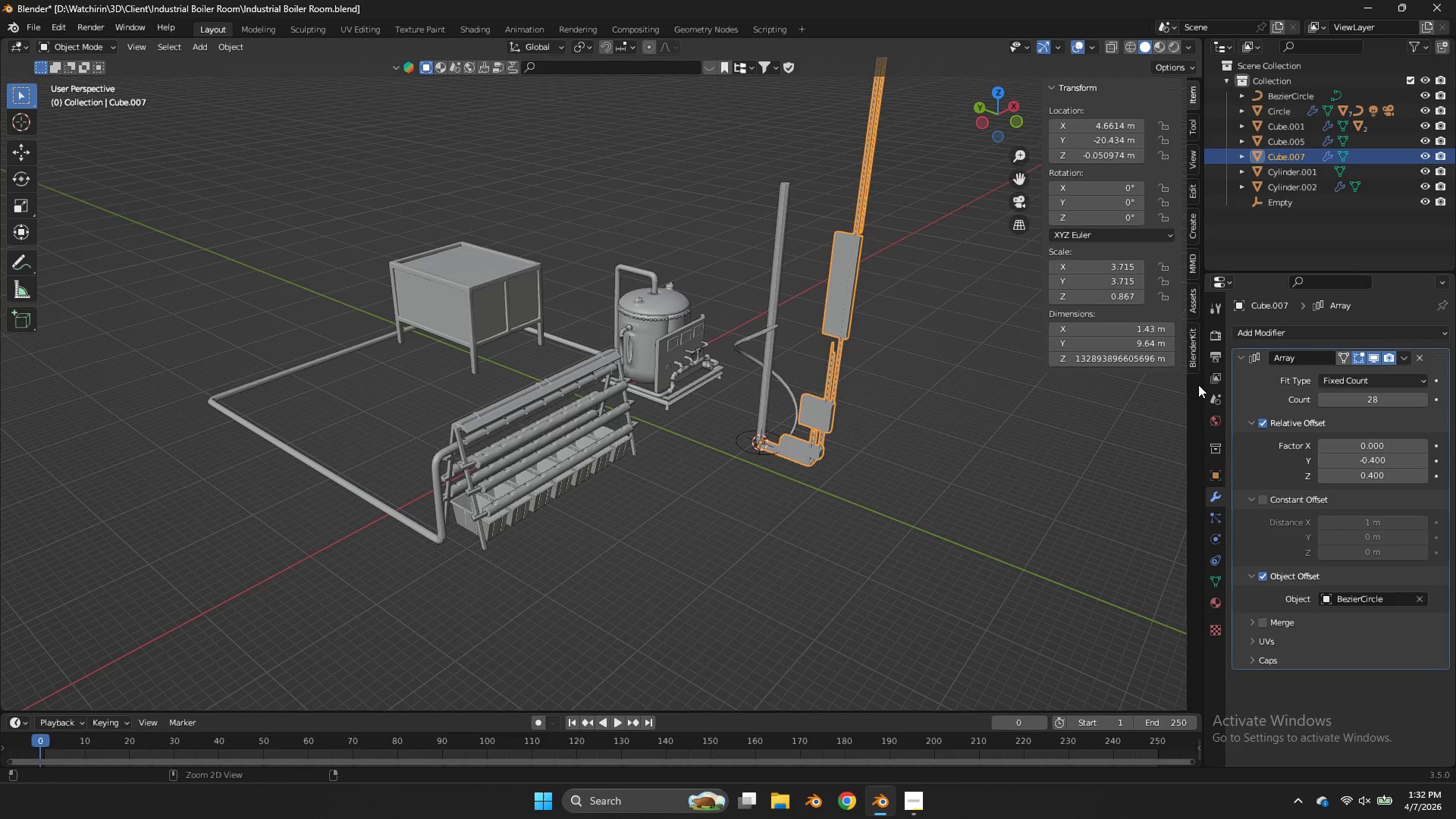 
key(Control+Z)
 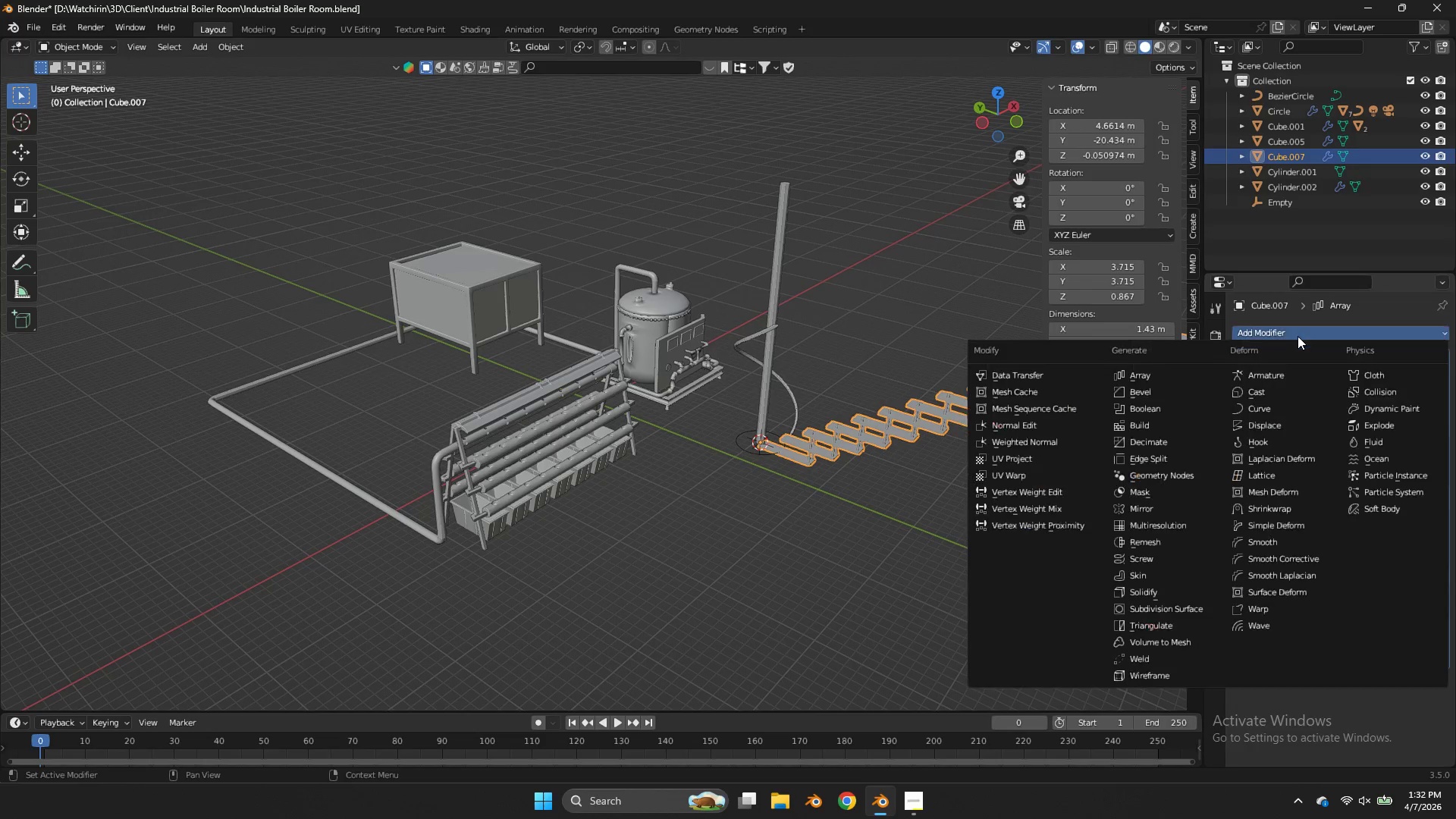 
double_click([1298, 336])
 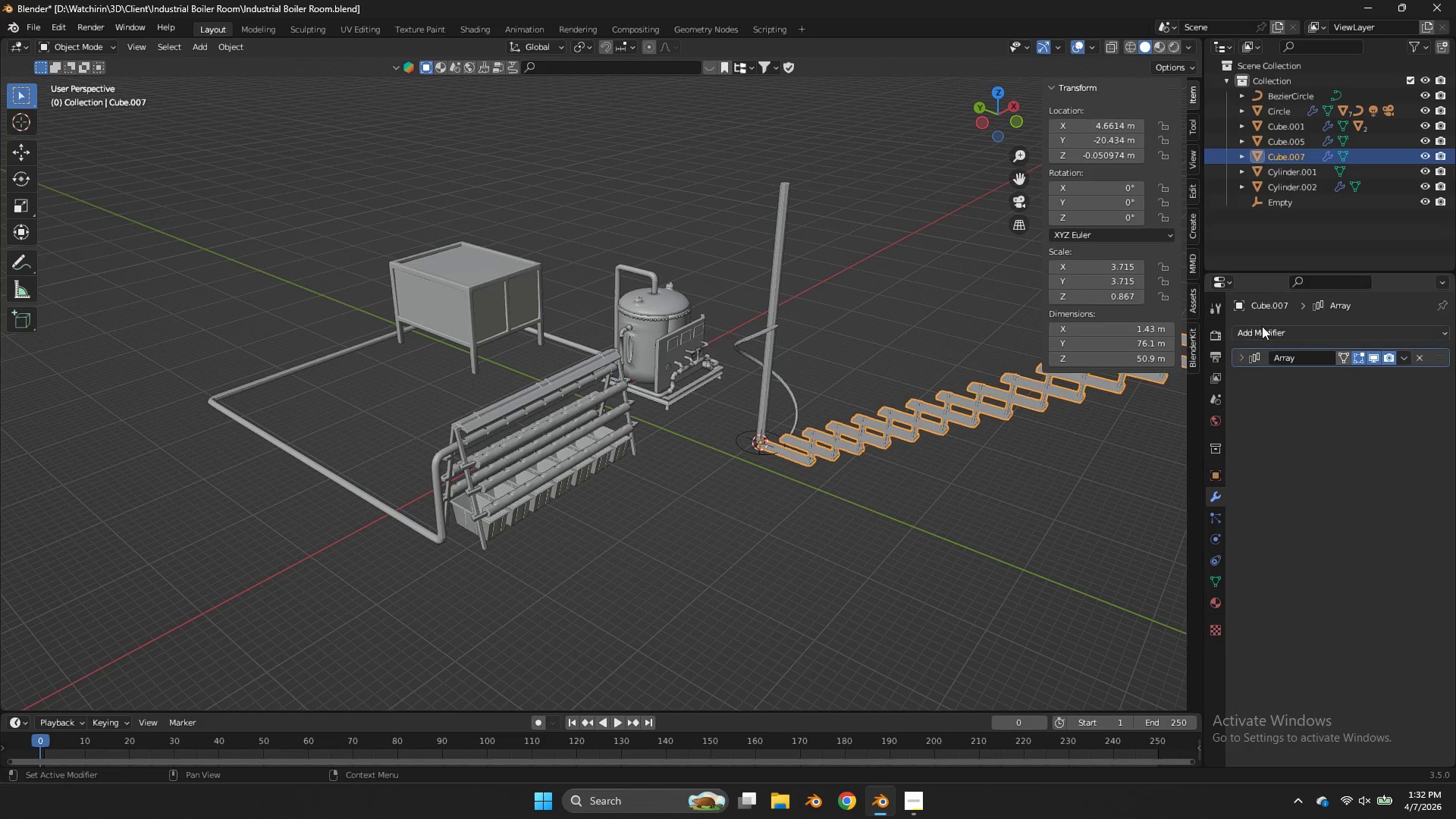 
double_click([1263, 324])
 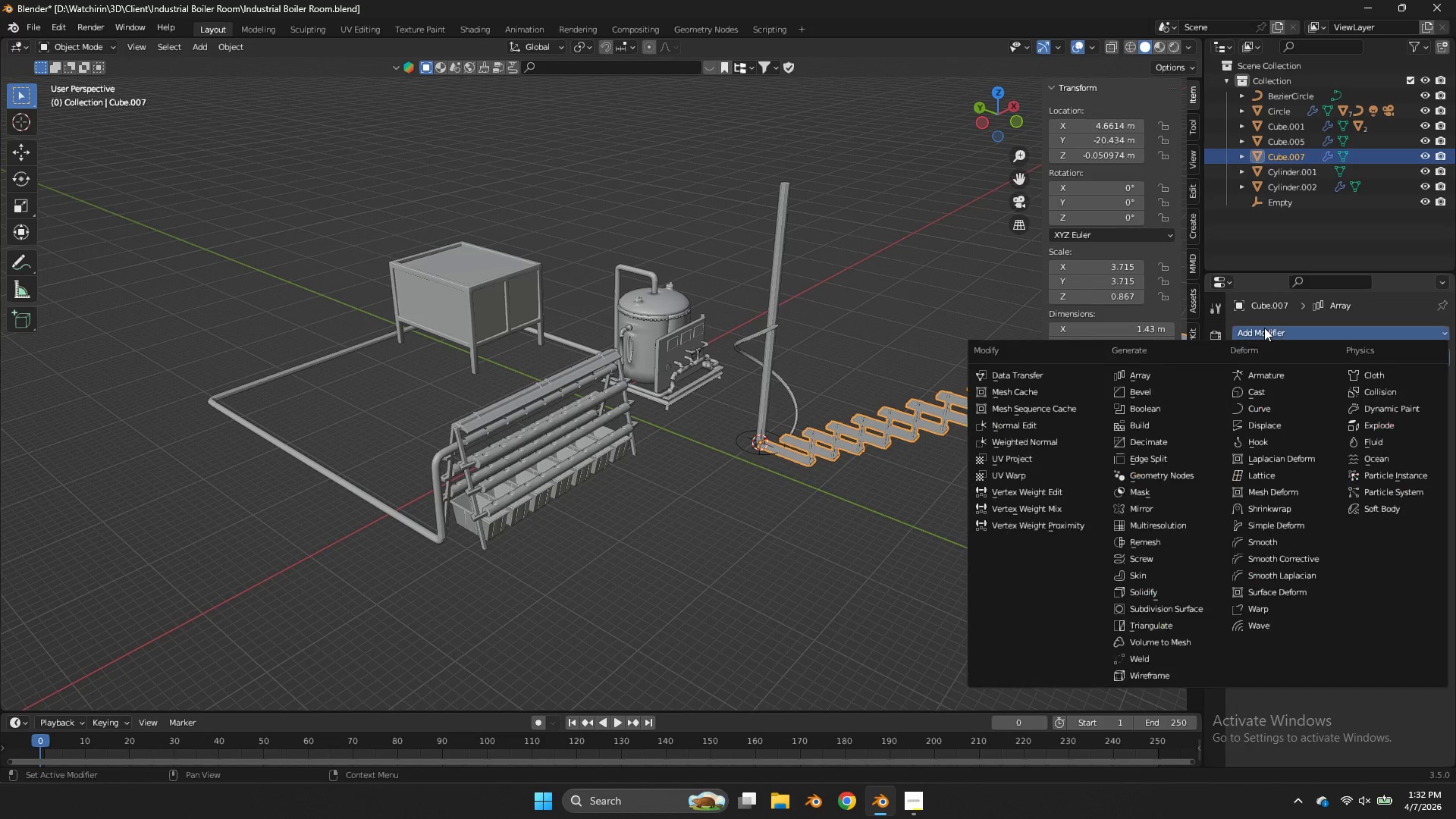 
triple_click([1264, 328])
 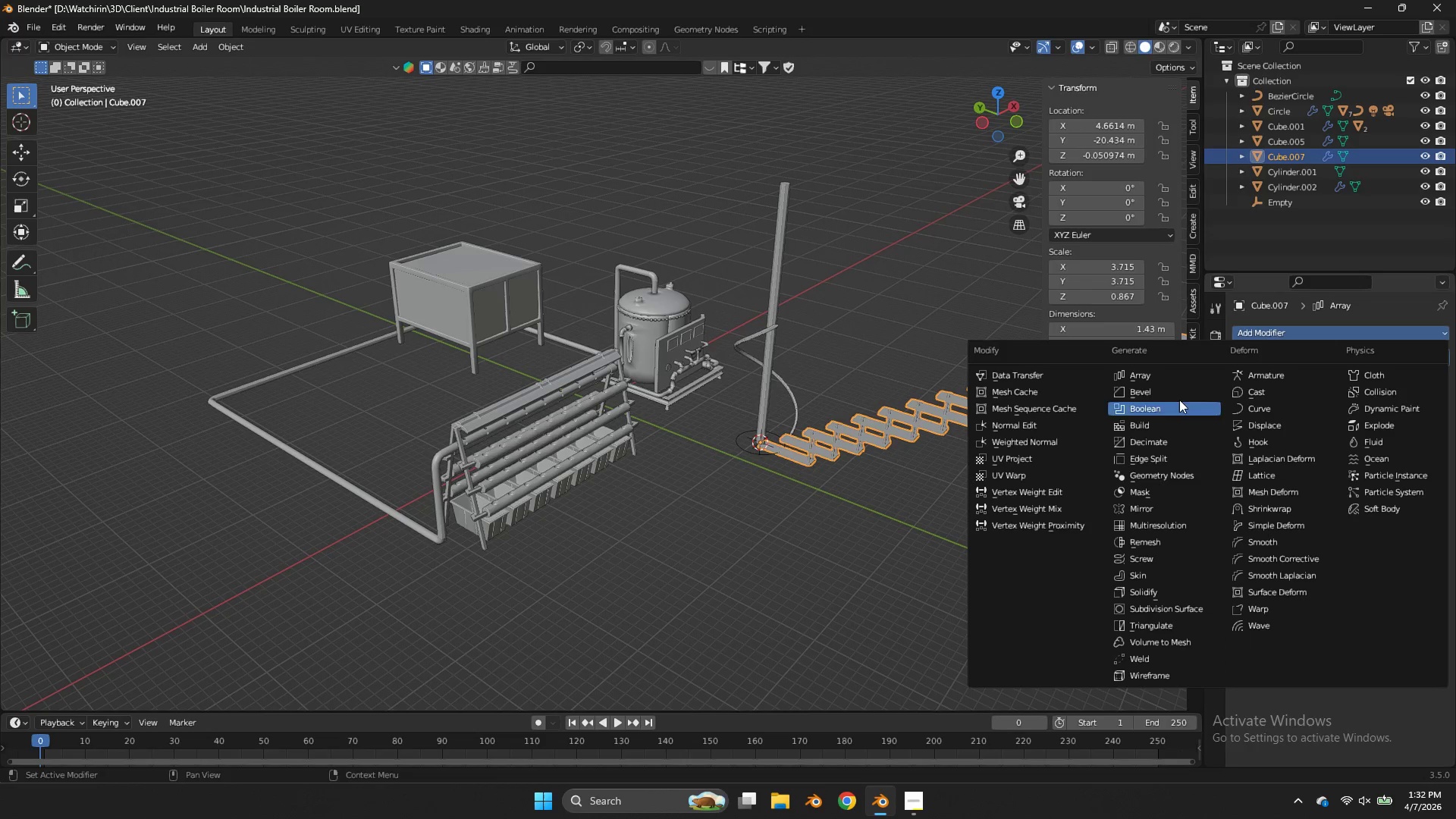 
left_click([1313, 409])
 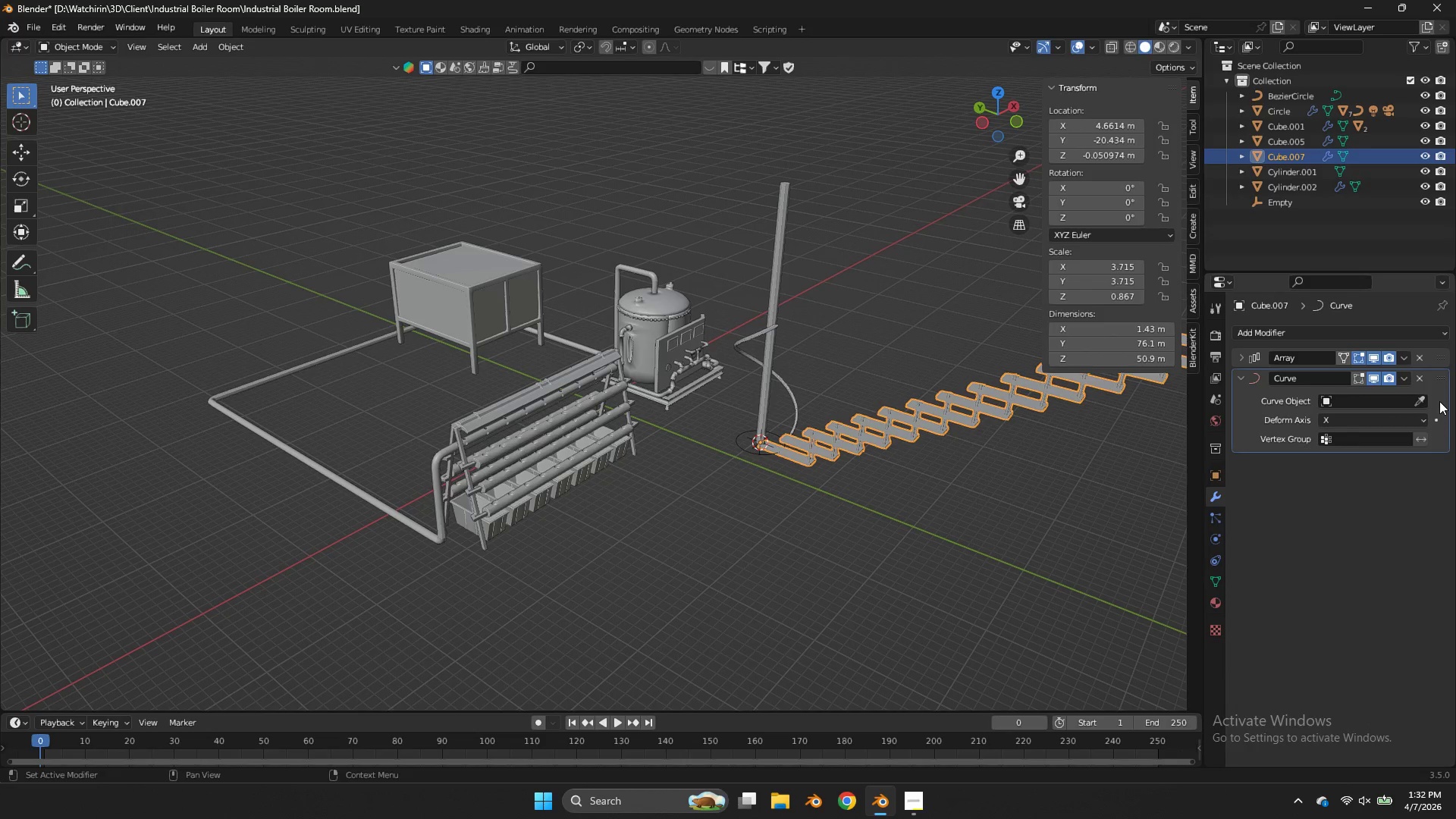 
left_click([1425, 401])
 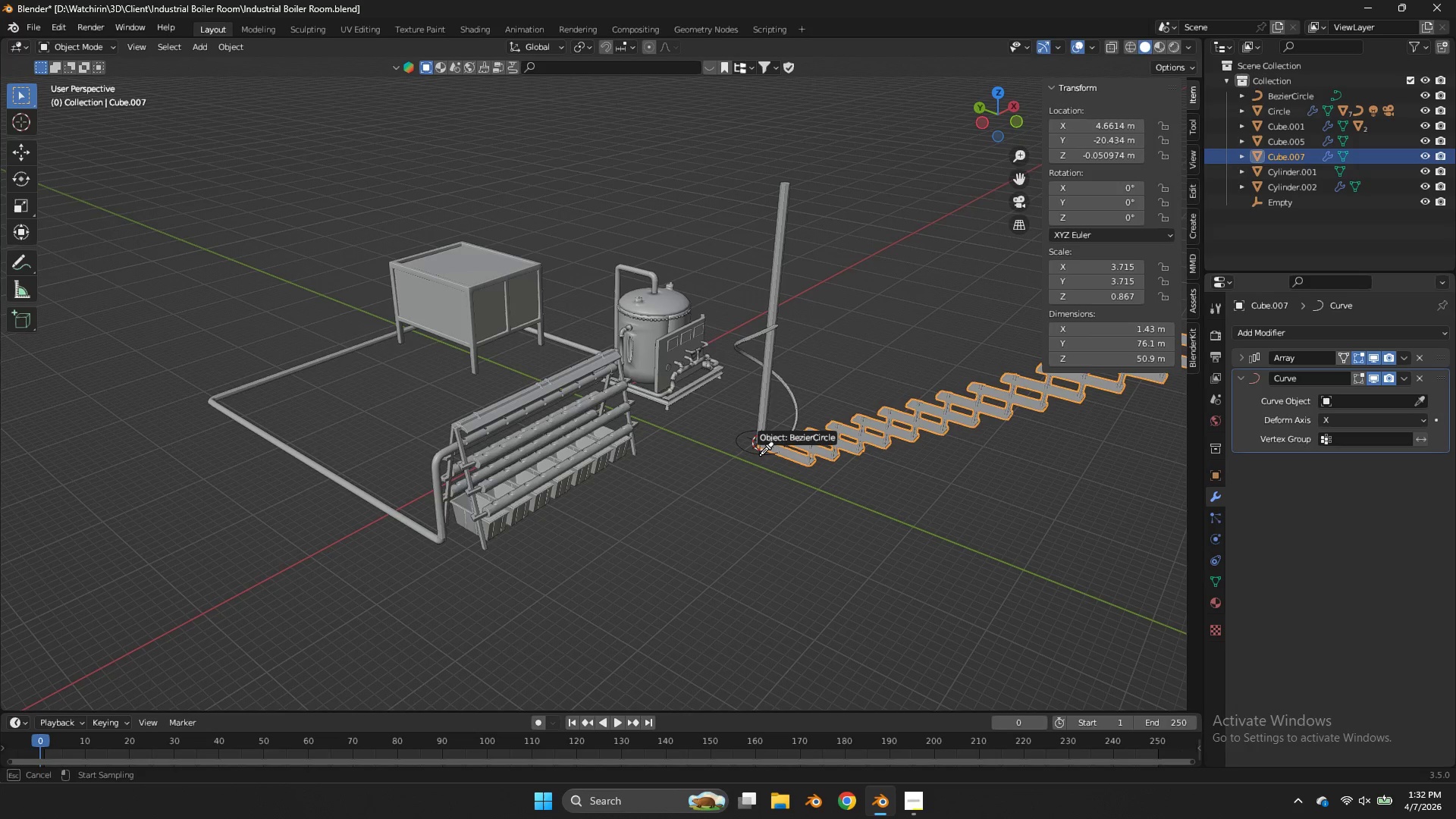 
left_click([758, 455])
 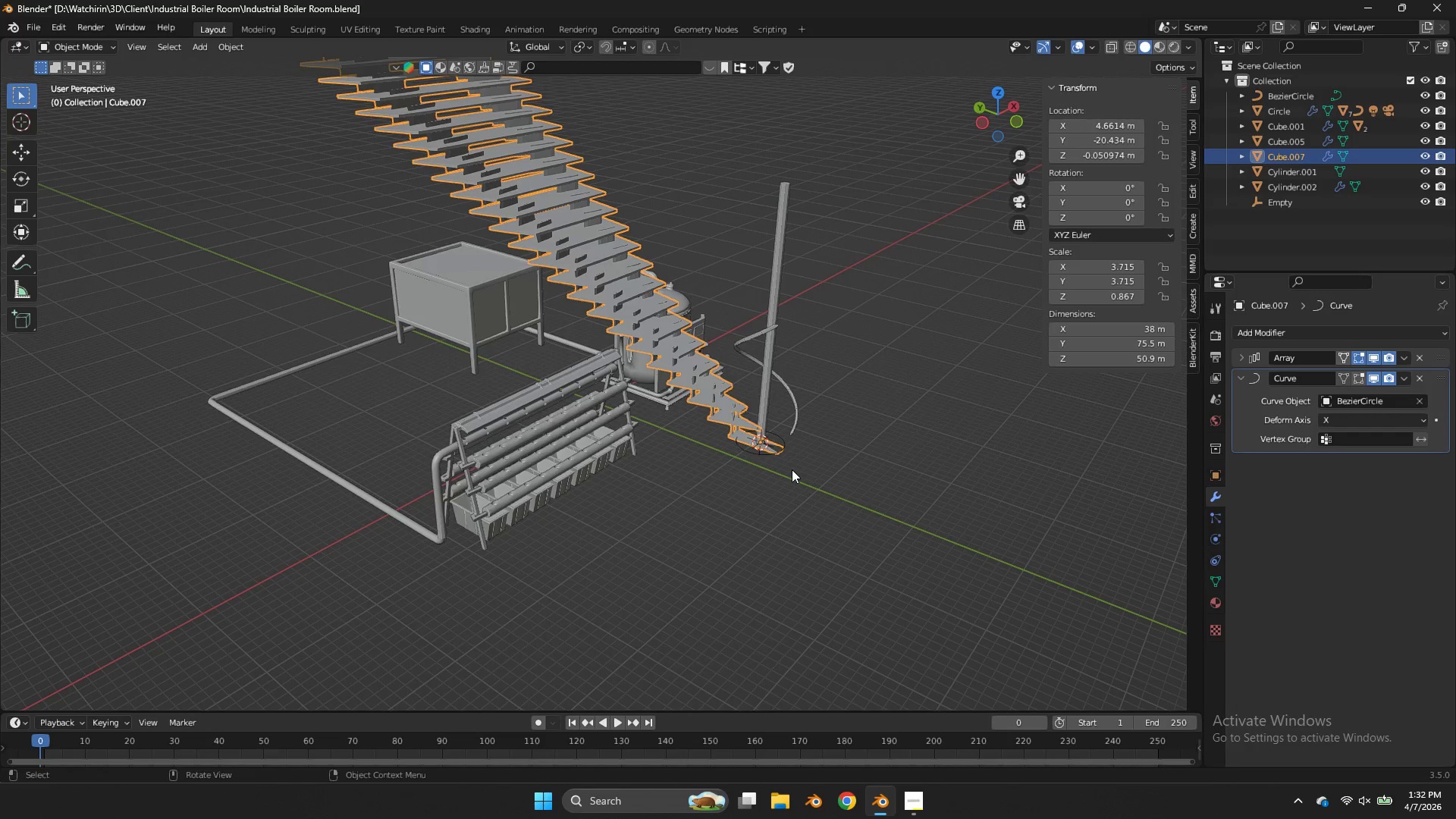 
scroll: coordinate [792, 469], scroll_direction: up, amount: 3.0
 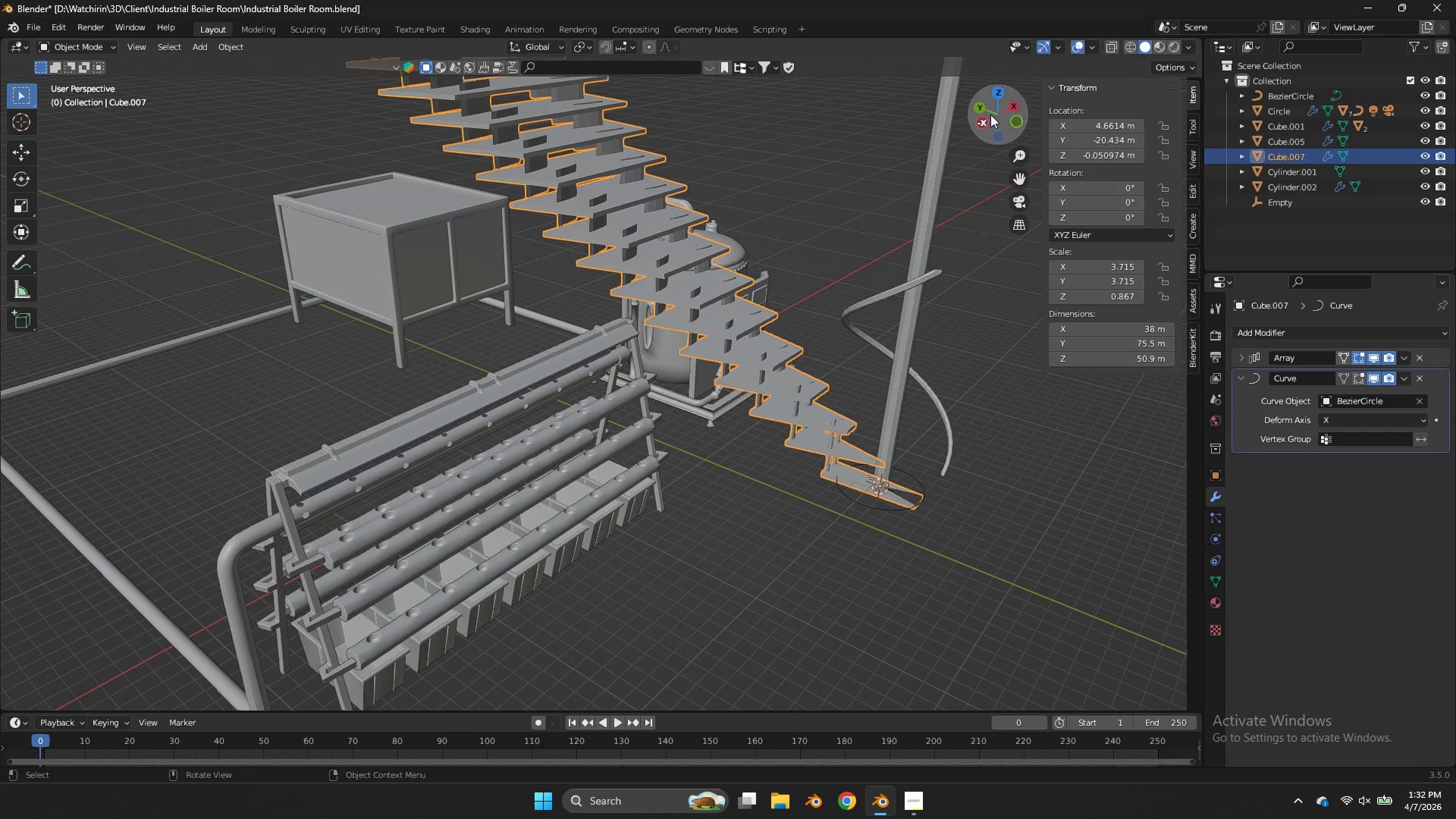 
left_click_drag(start_coordinate=[990, 115], to_coordinate=[896, 124])
 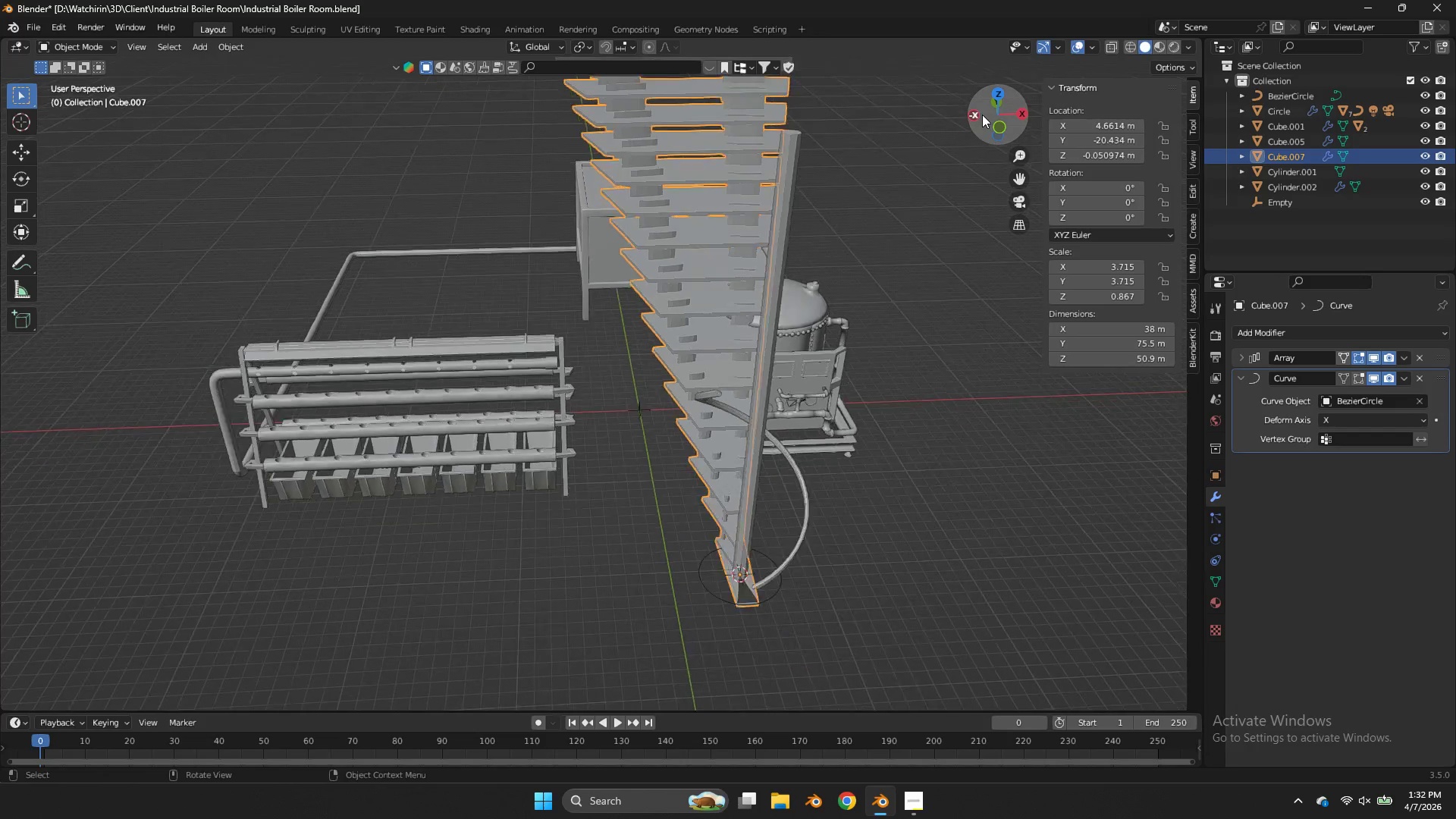 
scroll: coordinate [982, 115], scroll_direction: down, amount: 2.0
 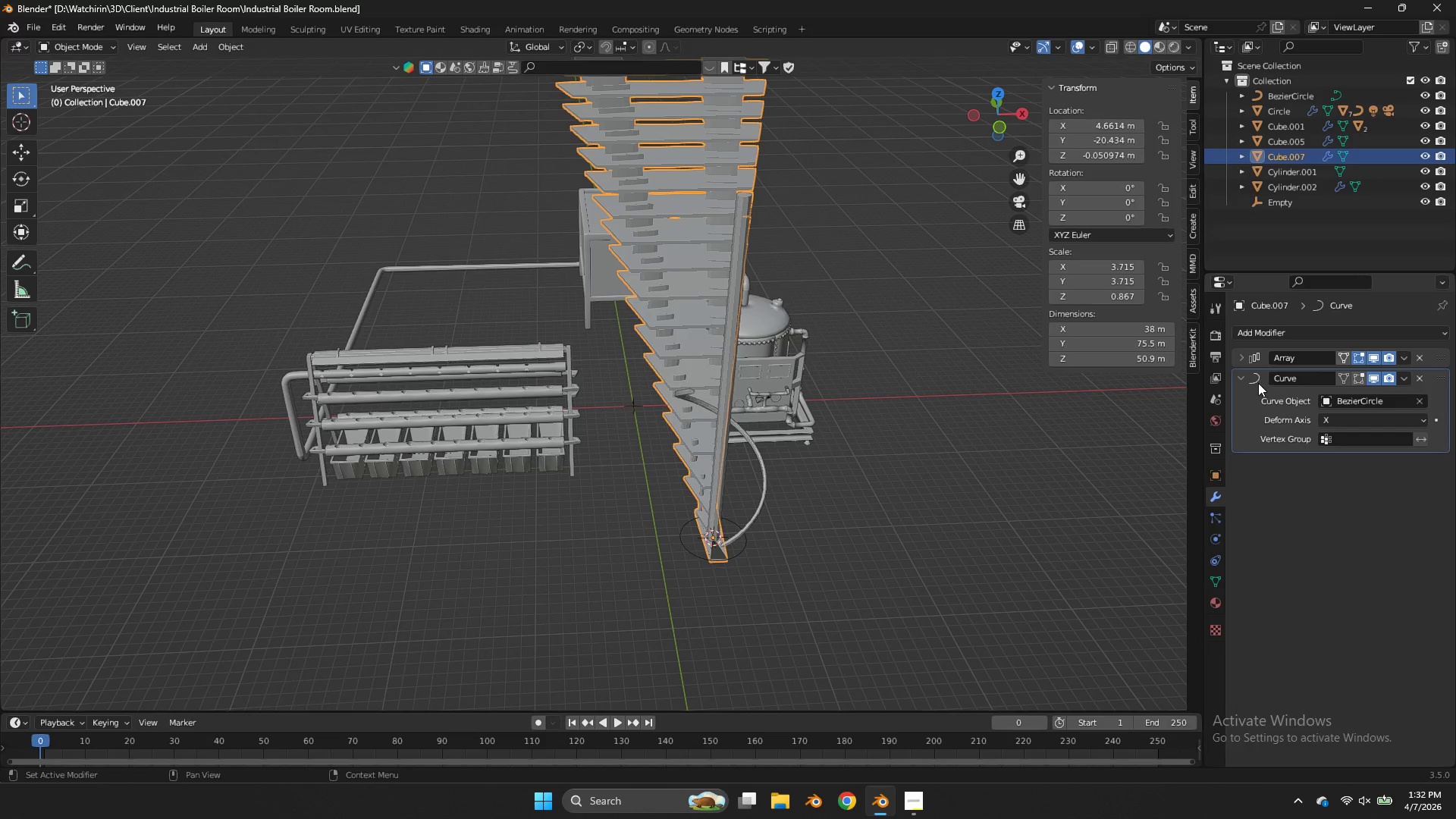 
left_click([1244, 378])
 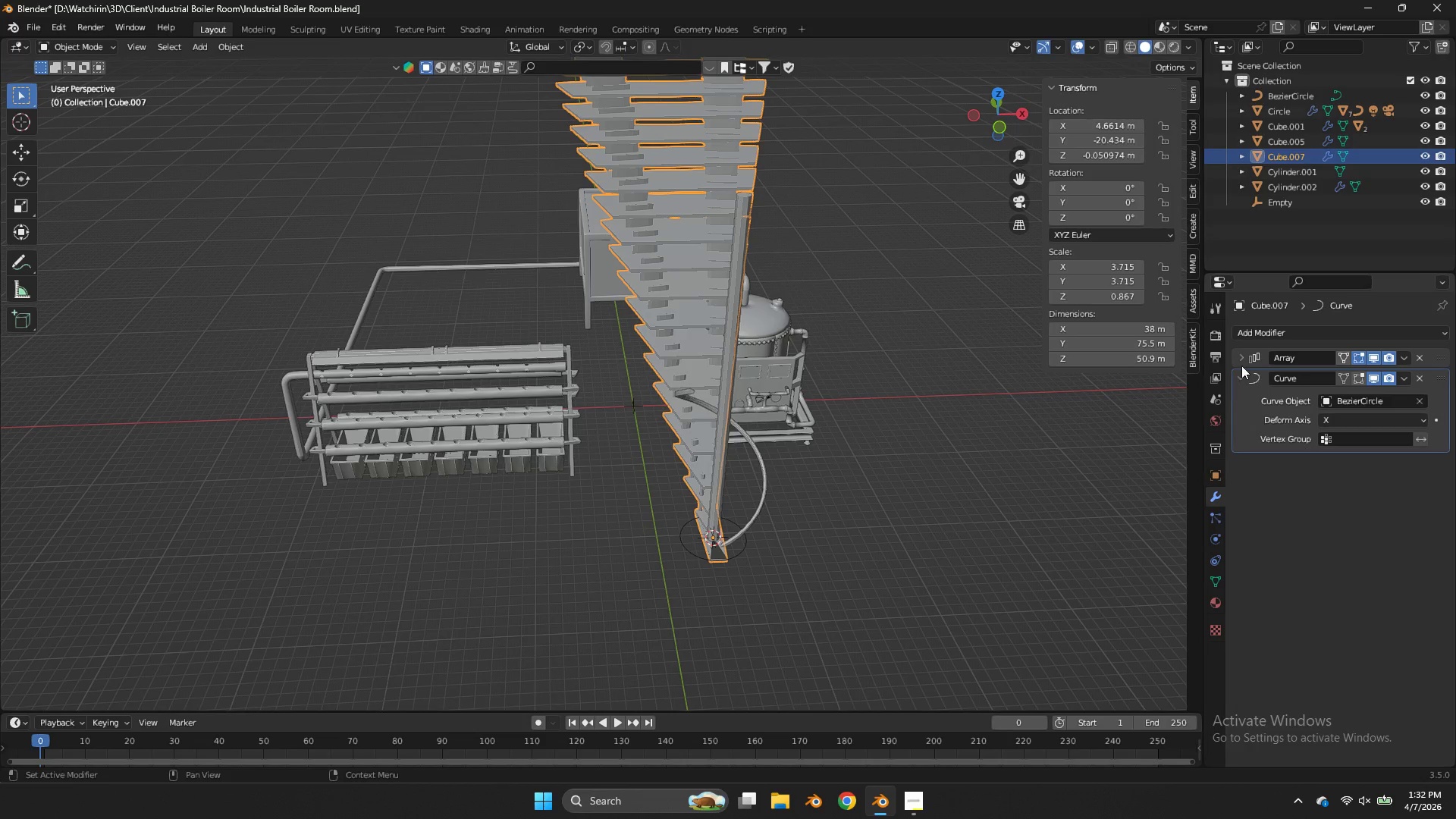 
double_click([1240, 359])
 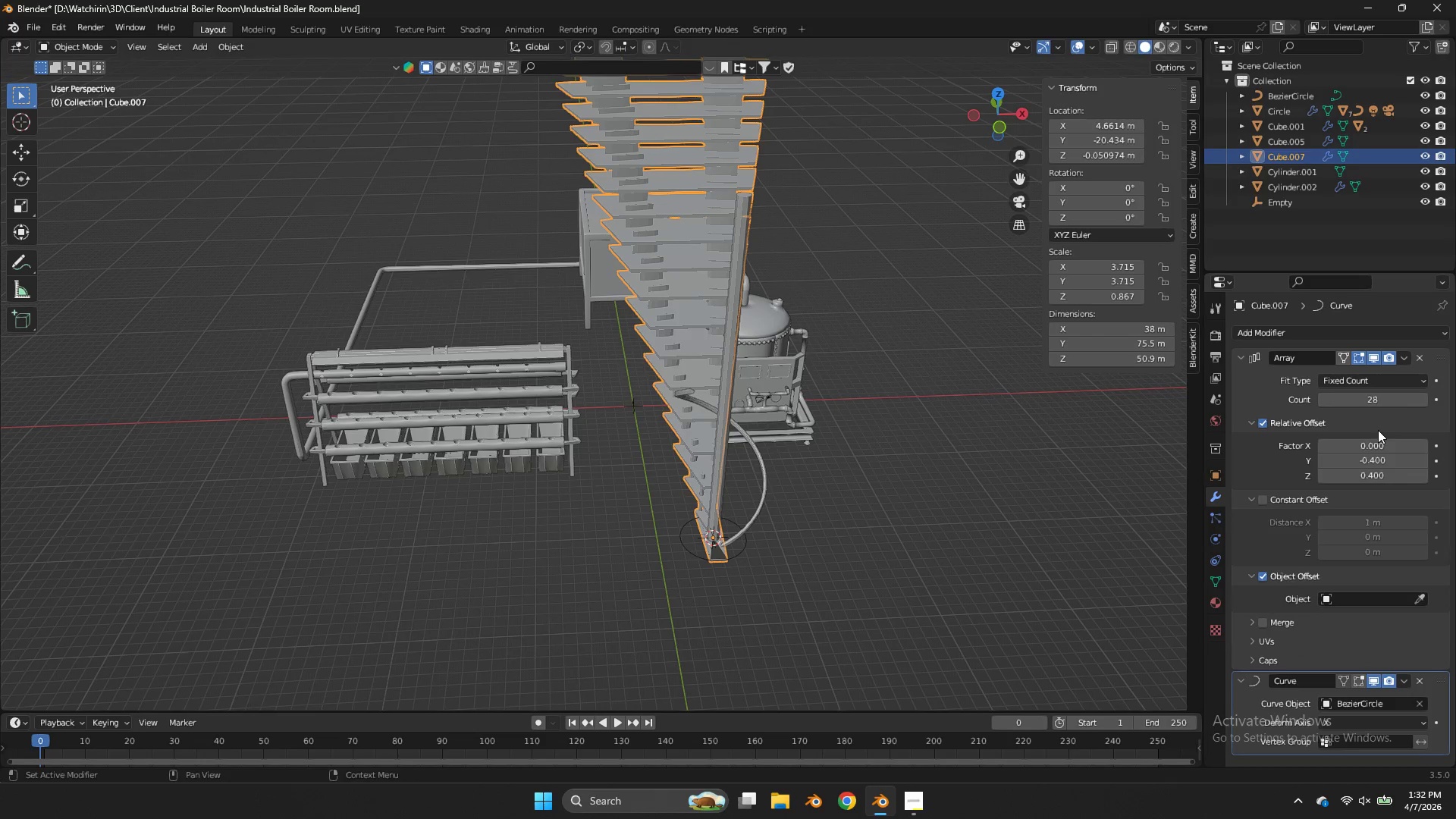 
left_click_drag(start_coordinate=[1368, 403], to_coordinate=[607, 398])
 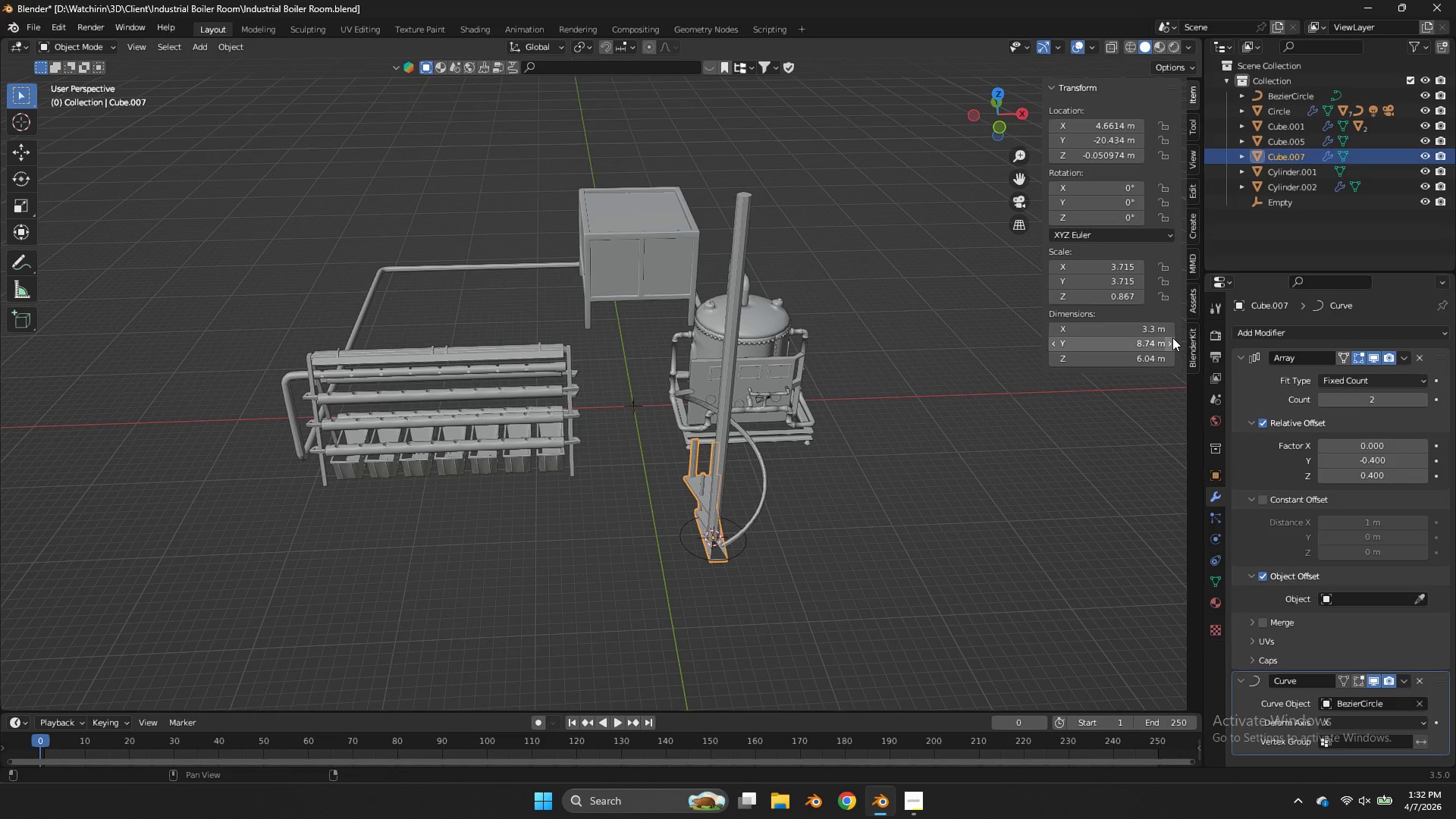 
scroll: coordinate [1173, 338], scroll_direction: up, amount: 2.0
 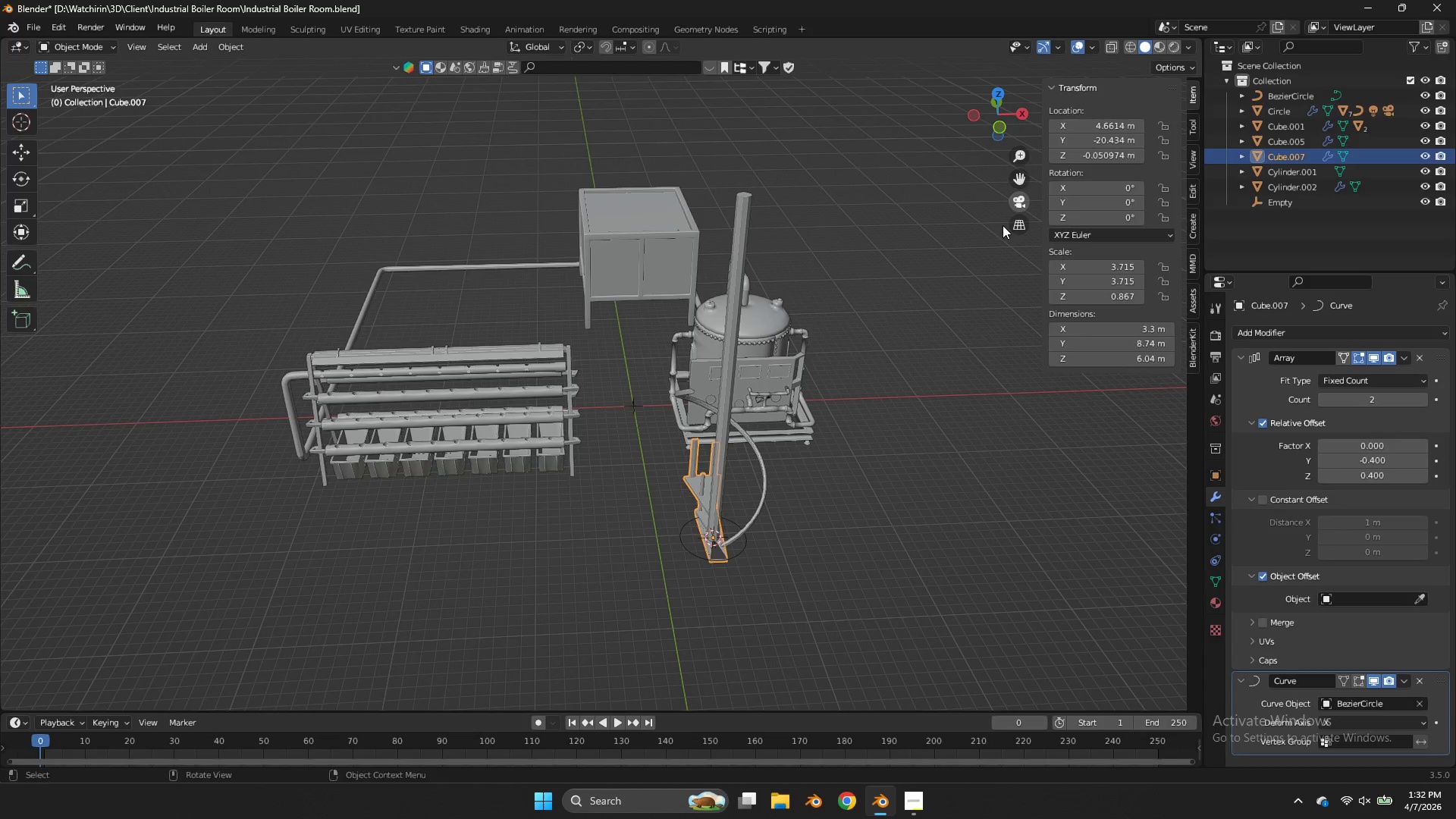 
key(Tab)
 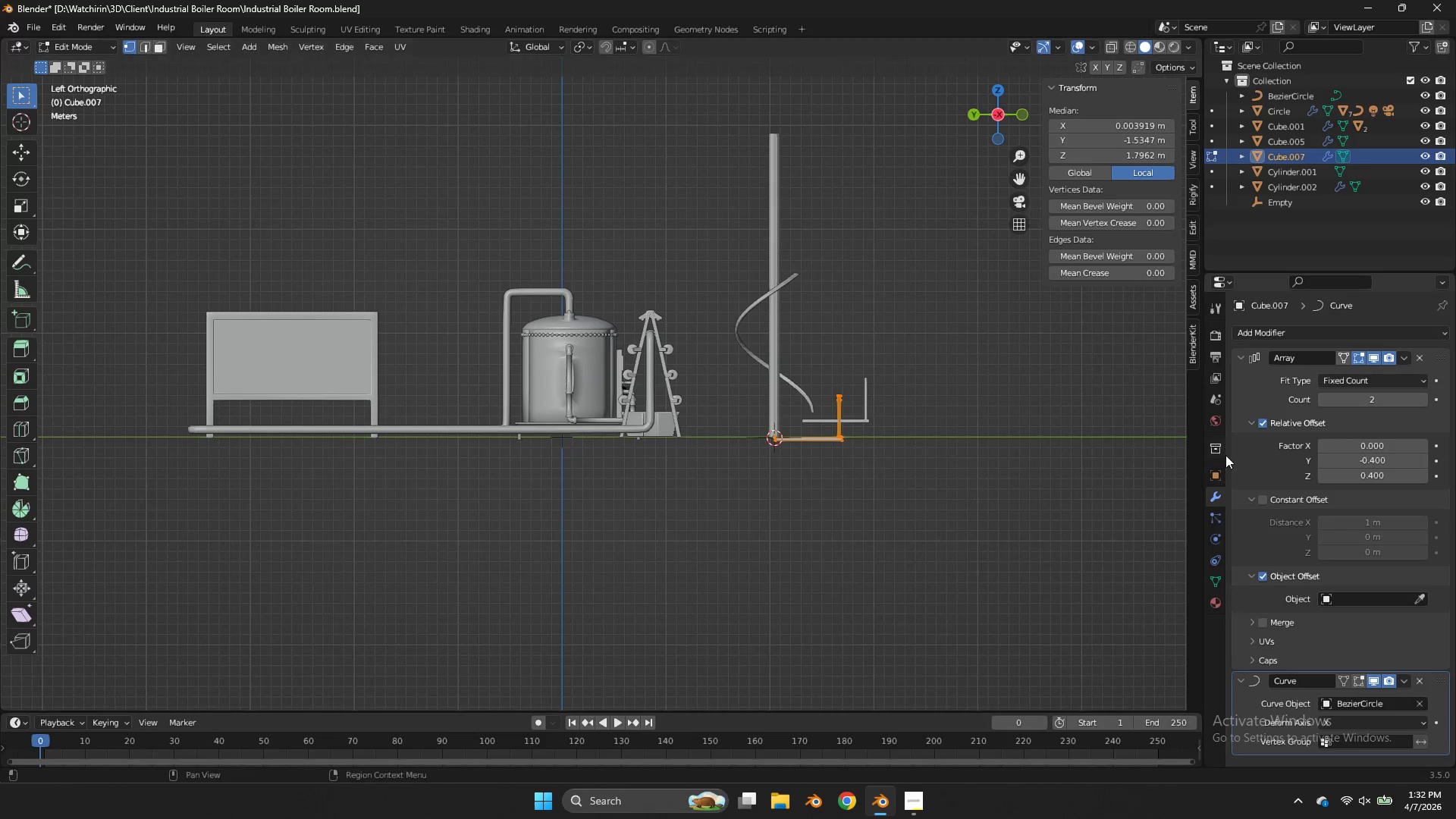 
left_click([1376, 479])
 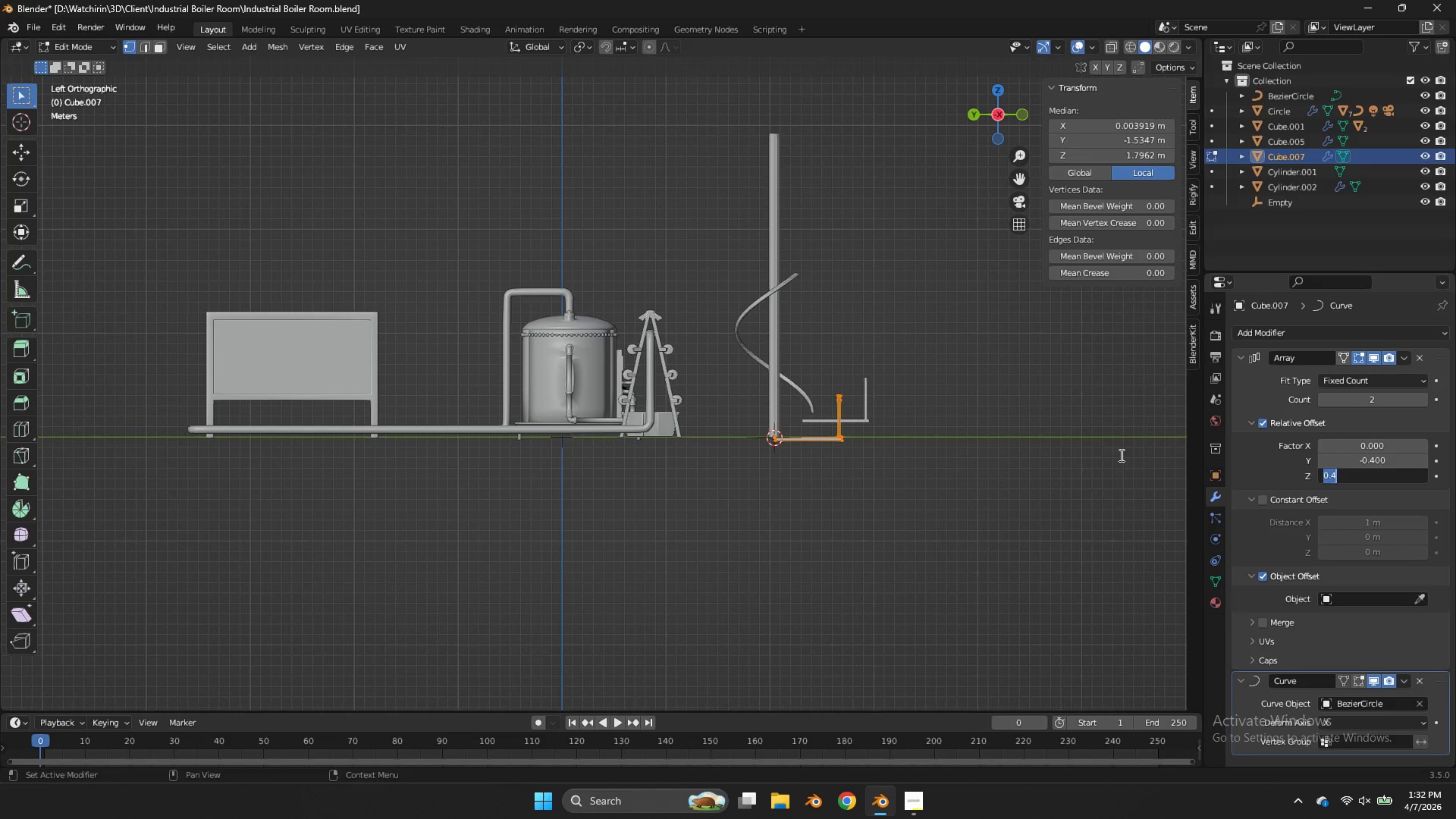 
key(1)
 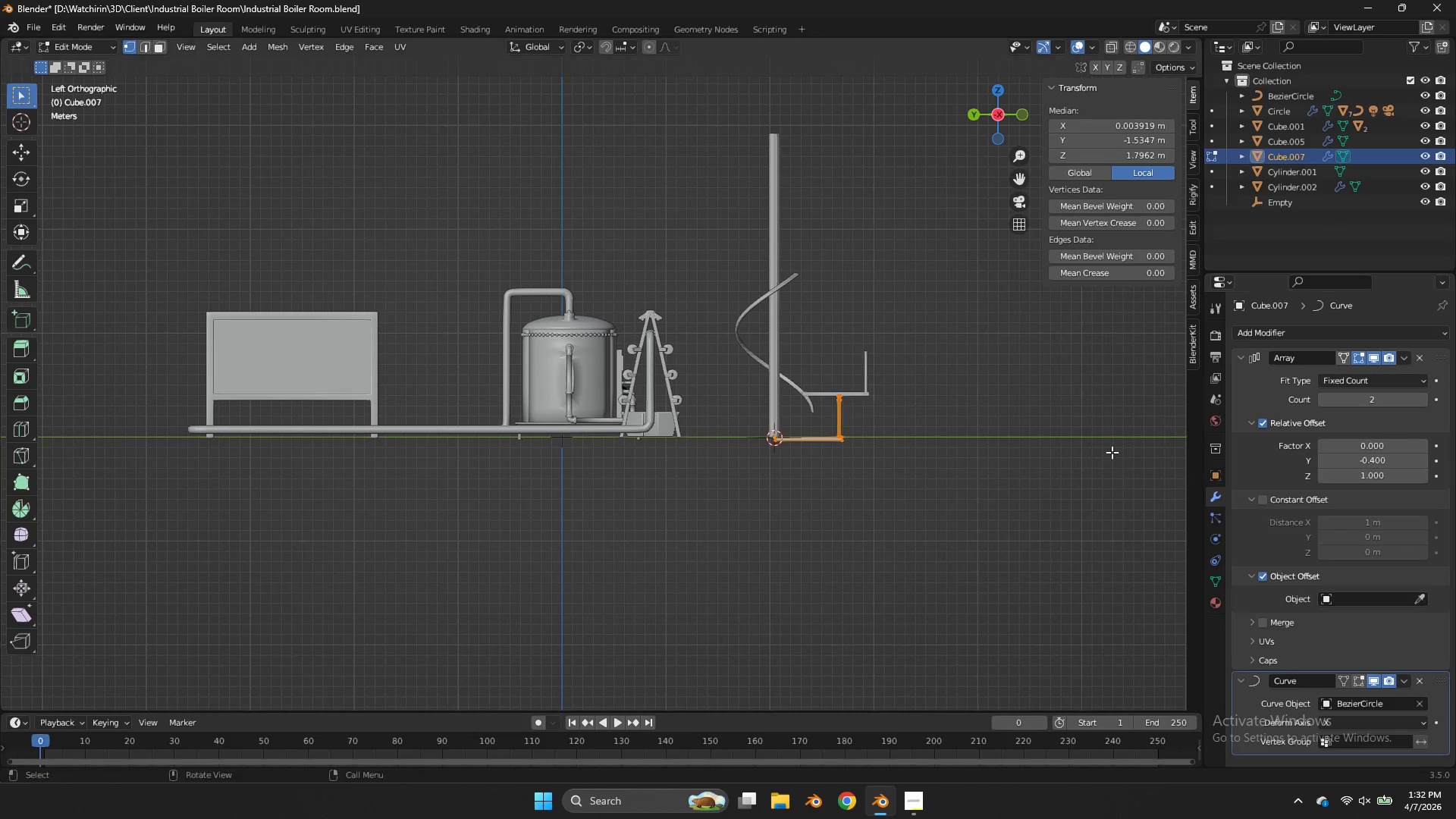 
left_click([1110, 452])
 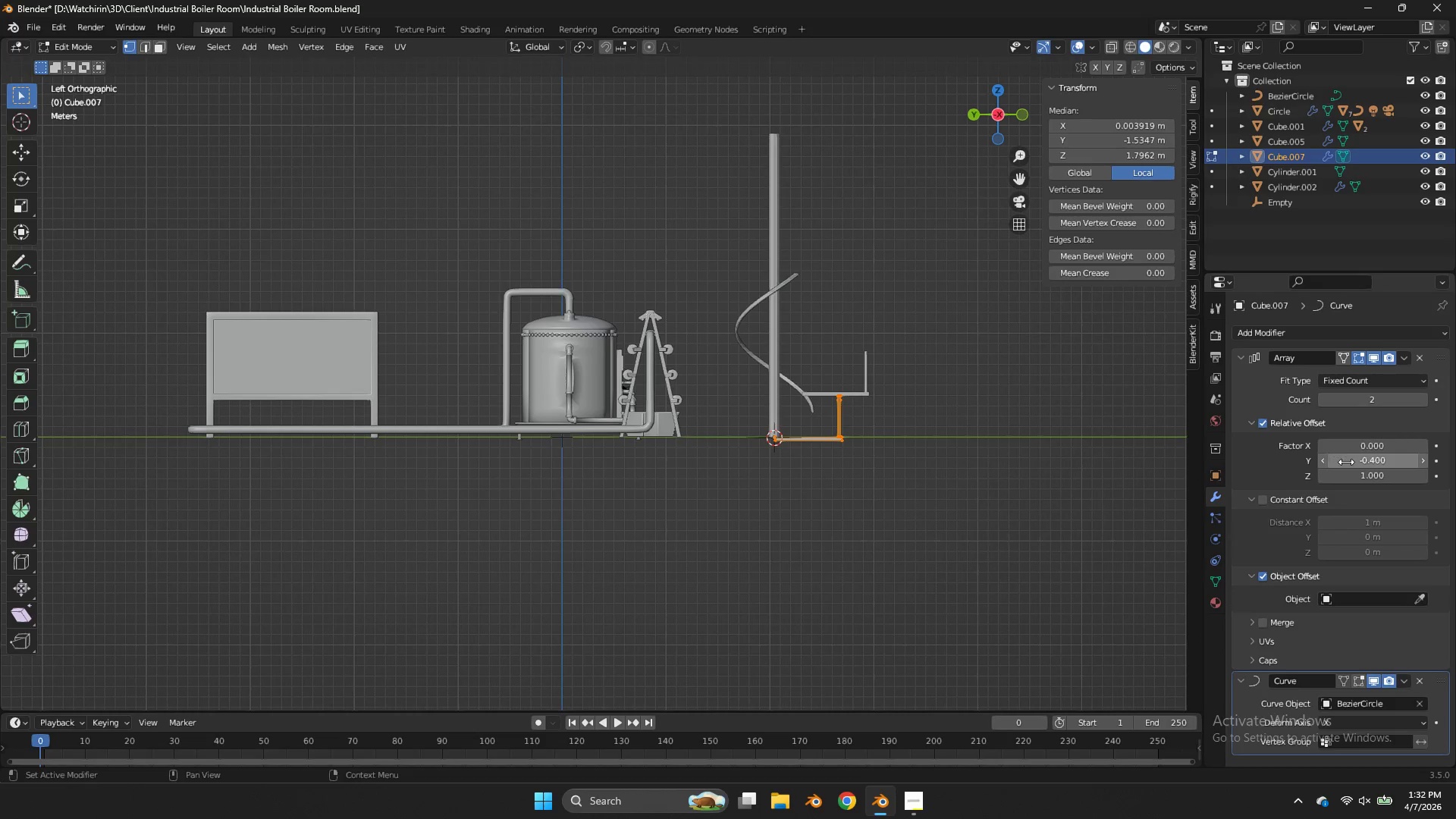 
left_click([1346, 462])
 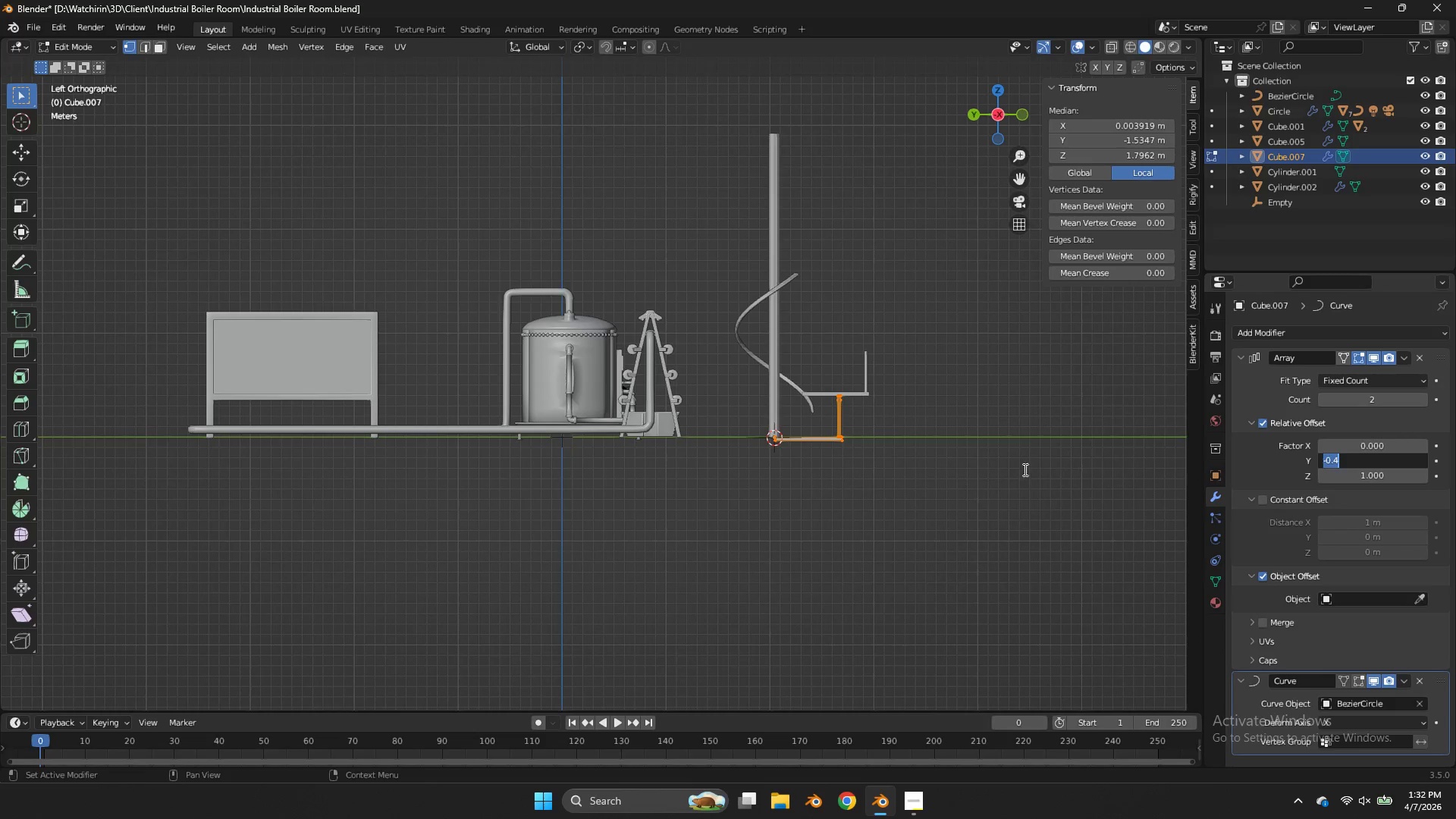 
key(0)
 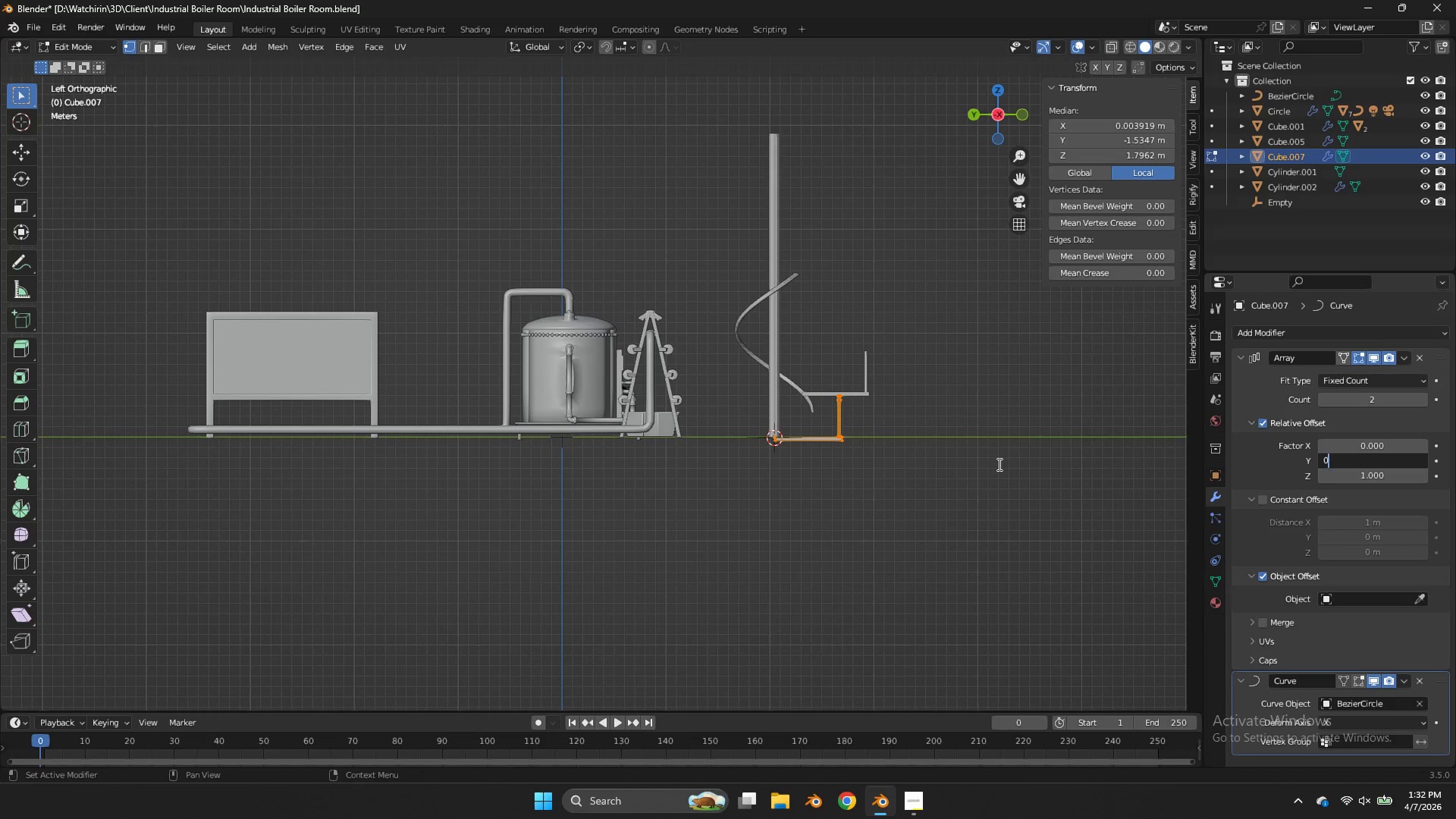 
left_click([998, 464])
 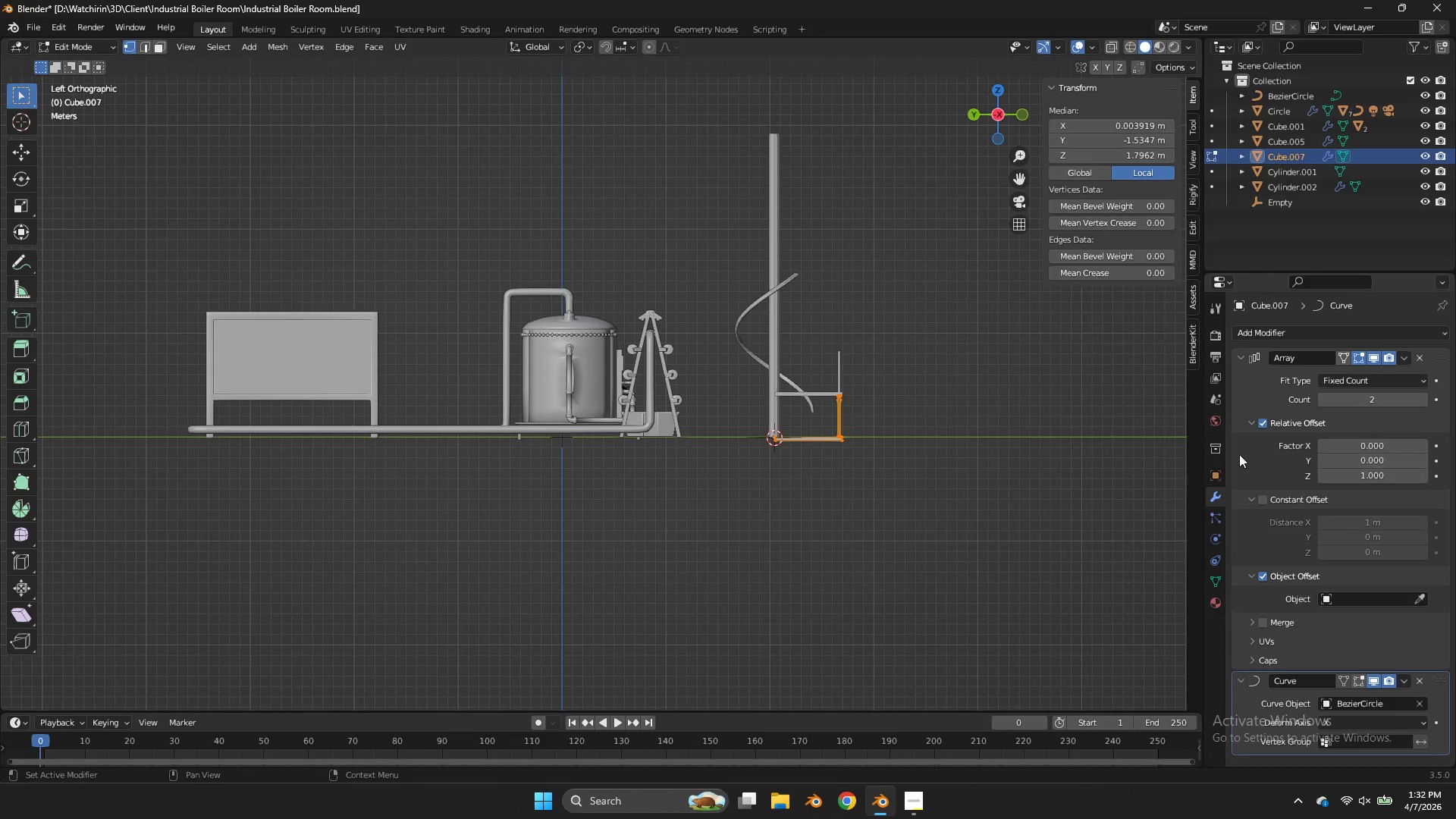 
key(Tab)
 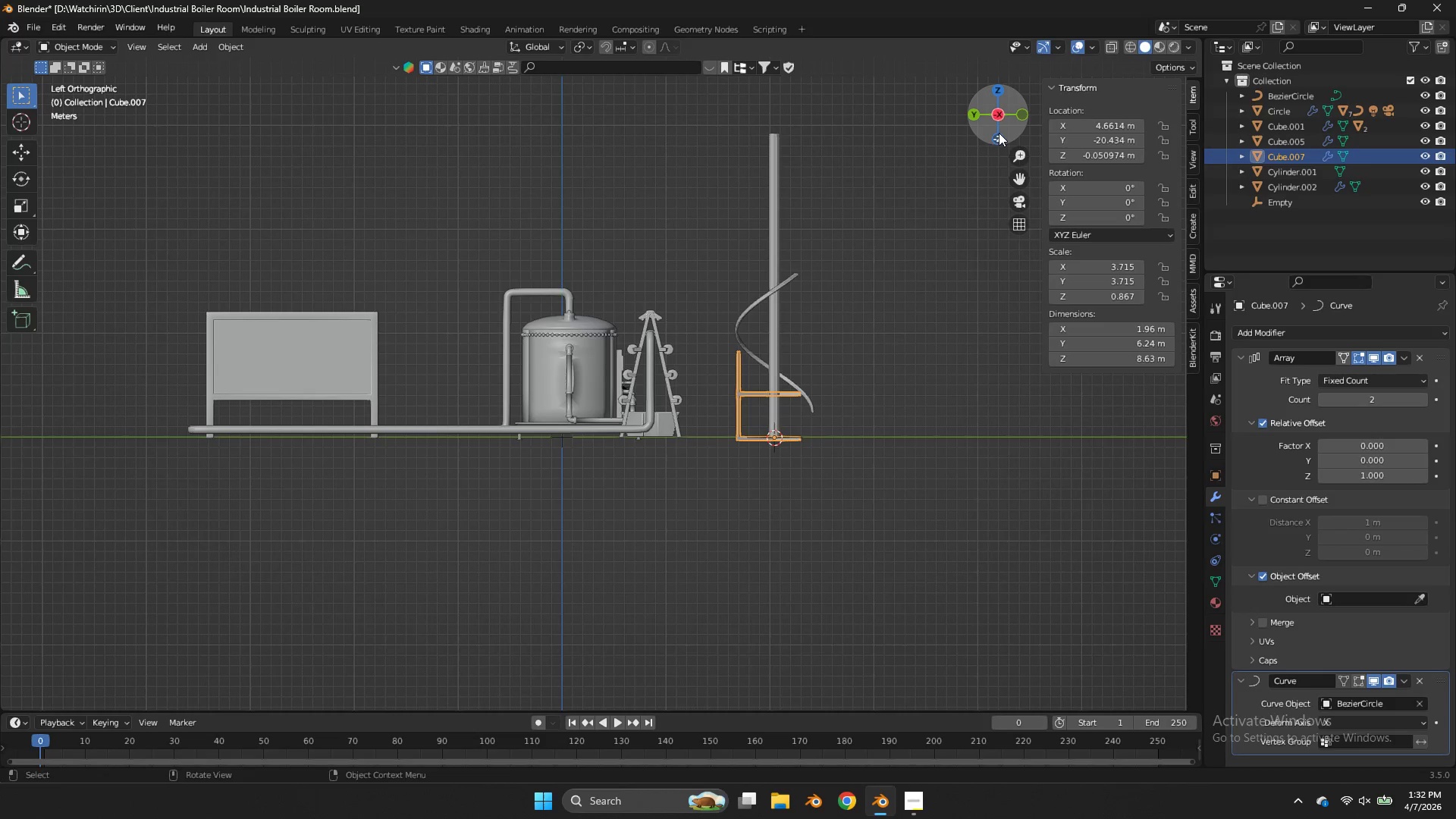 
left_click_drag(start_coordinate=[996, 127], to_coordinate=[912, 190])
 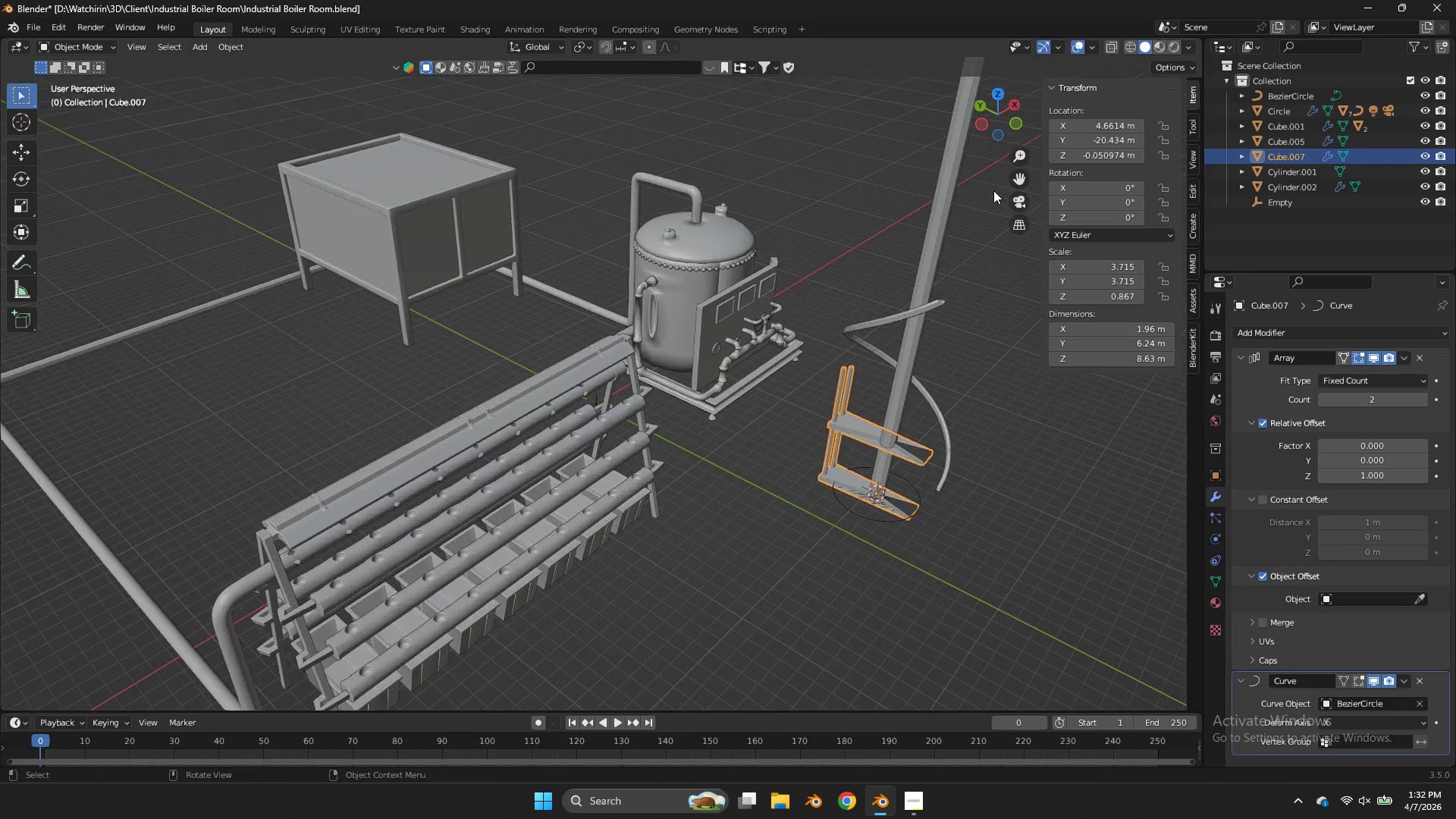 
scroll: coordinate [1049, 303], scroll_direction: up, amount: 3.0
 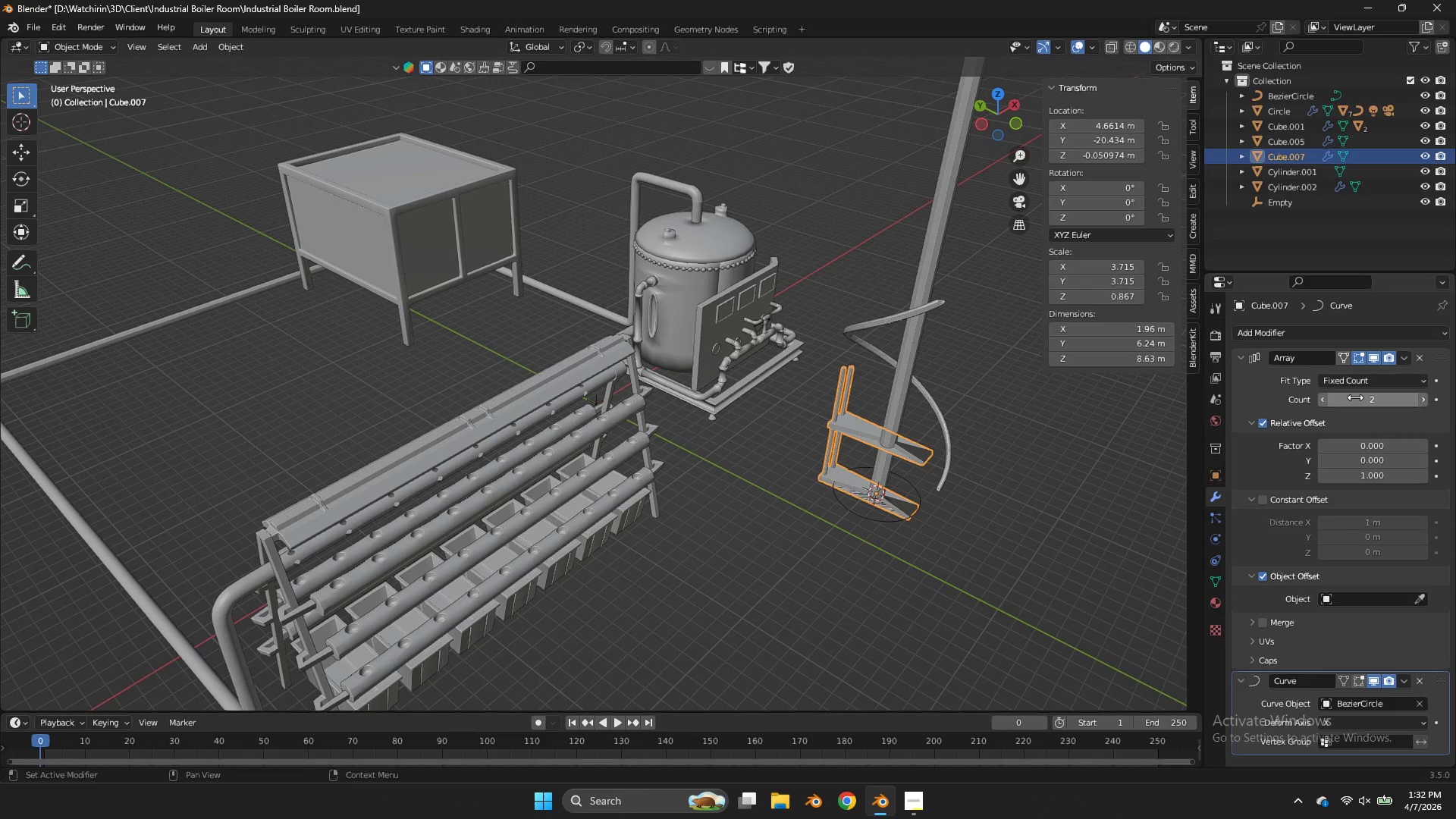 
left_click_drag(start_coordinate=[1359, 397], to_coordinate=[635, 400])
 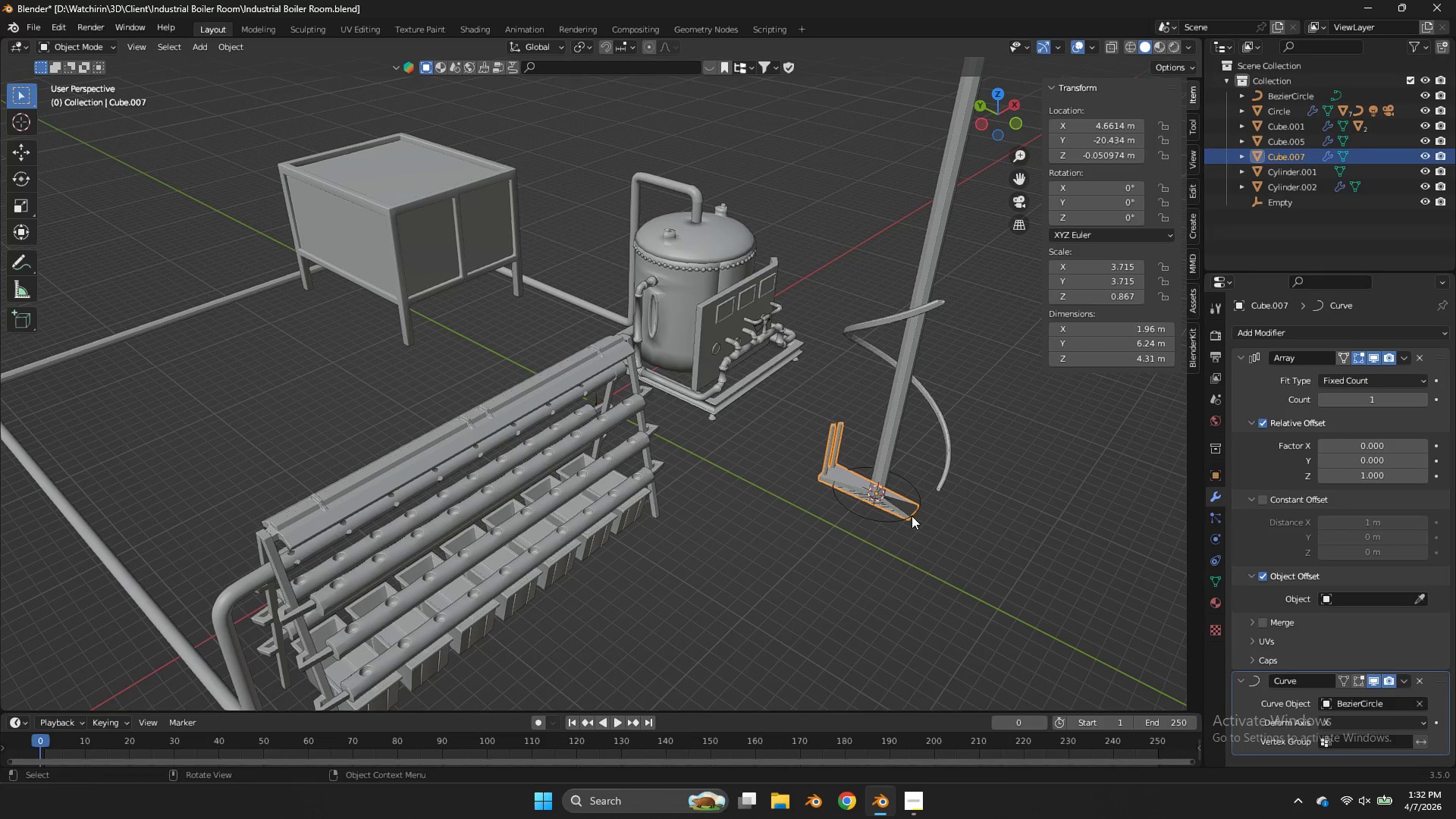 
left_click([899, 526])
 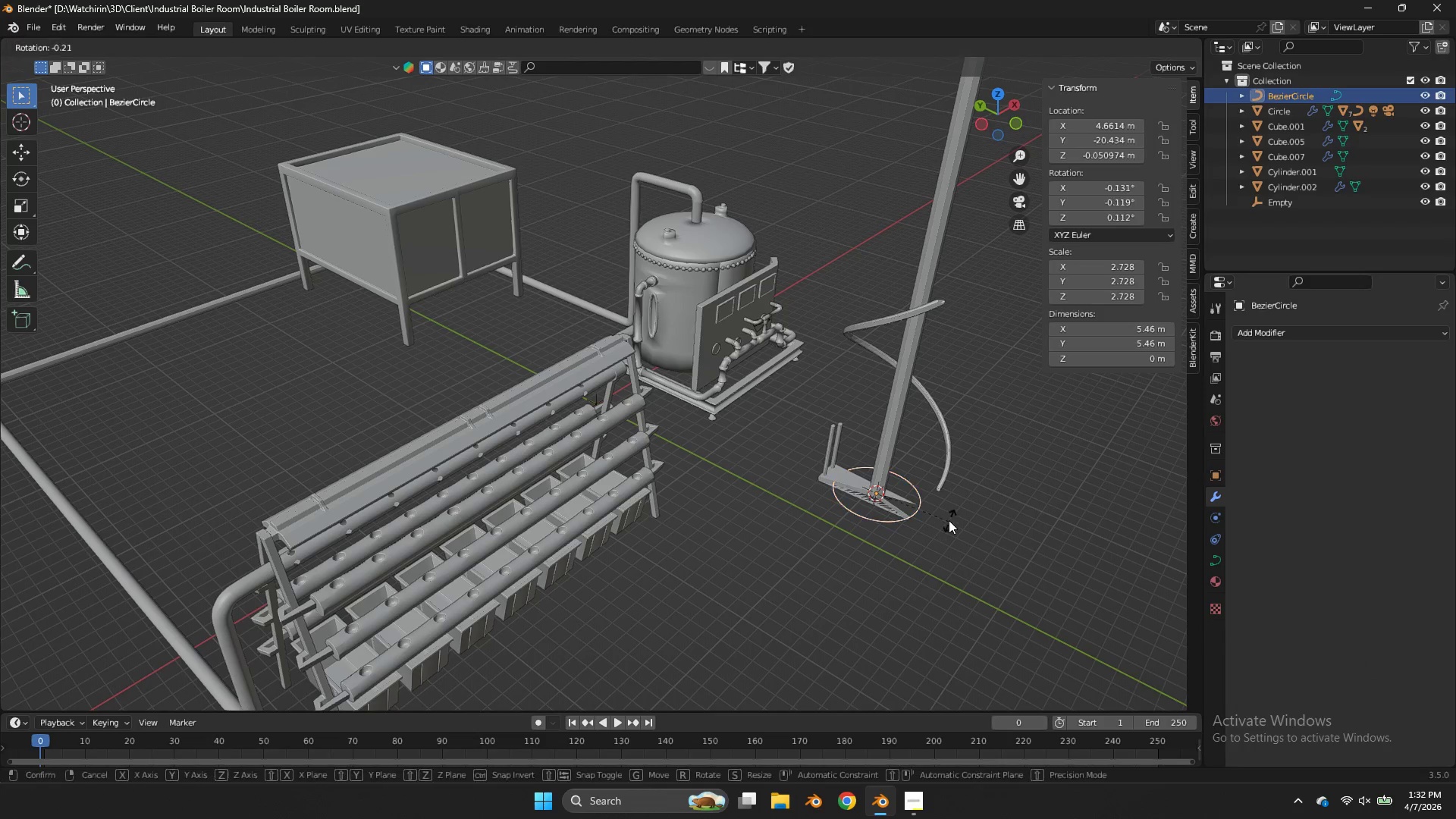 
type(rz)
 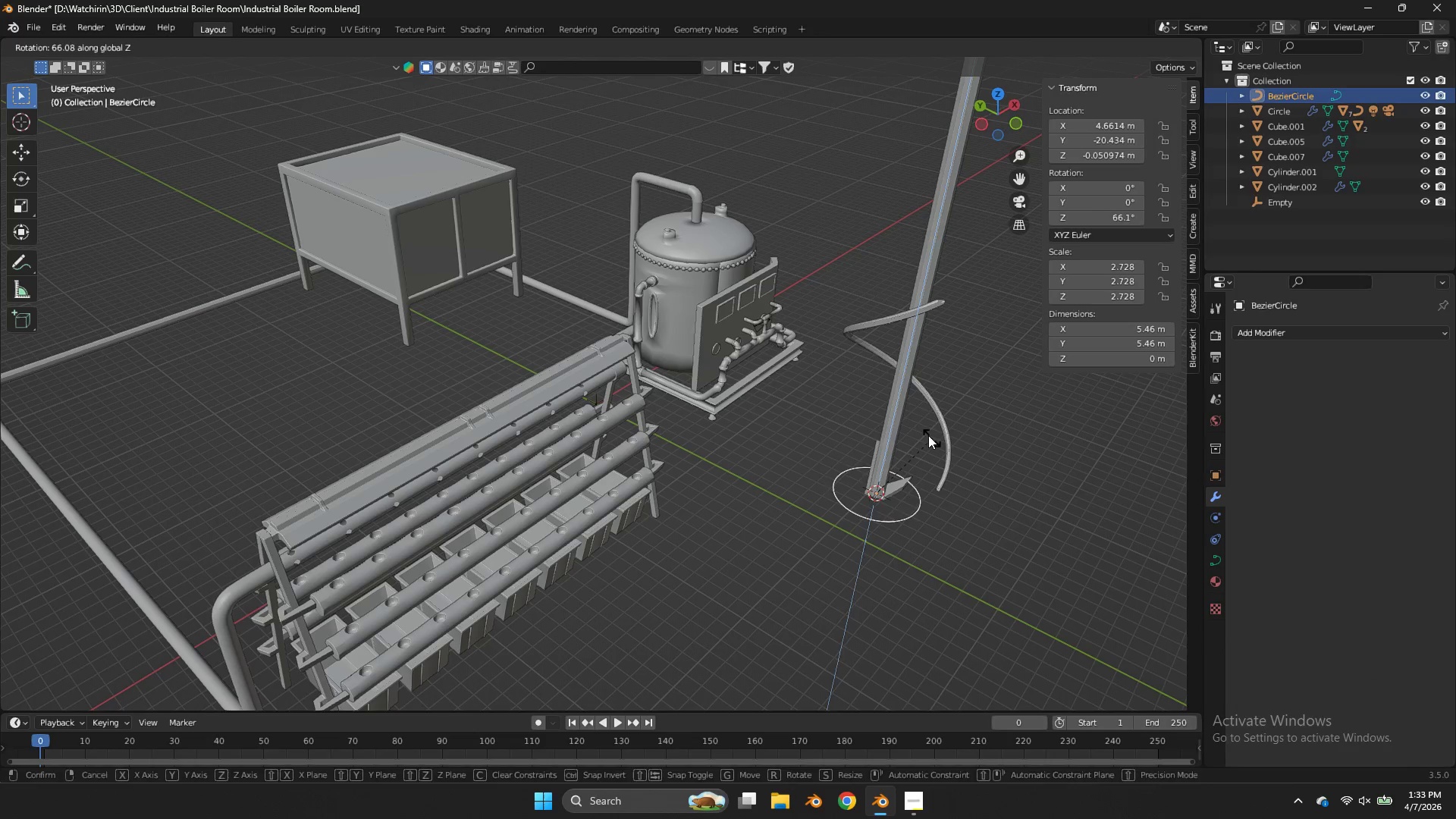 
right_click([921, 431])
 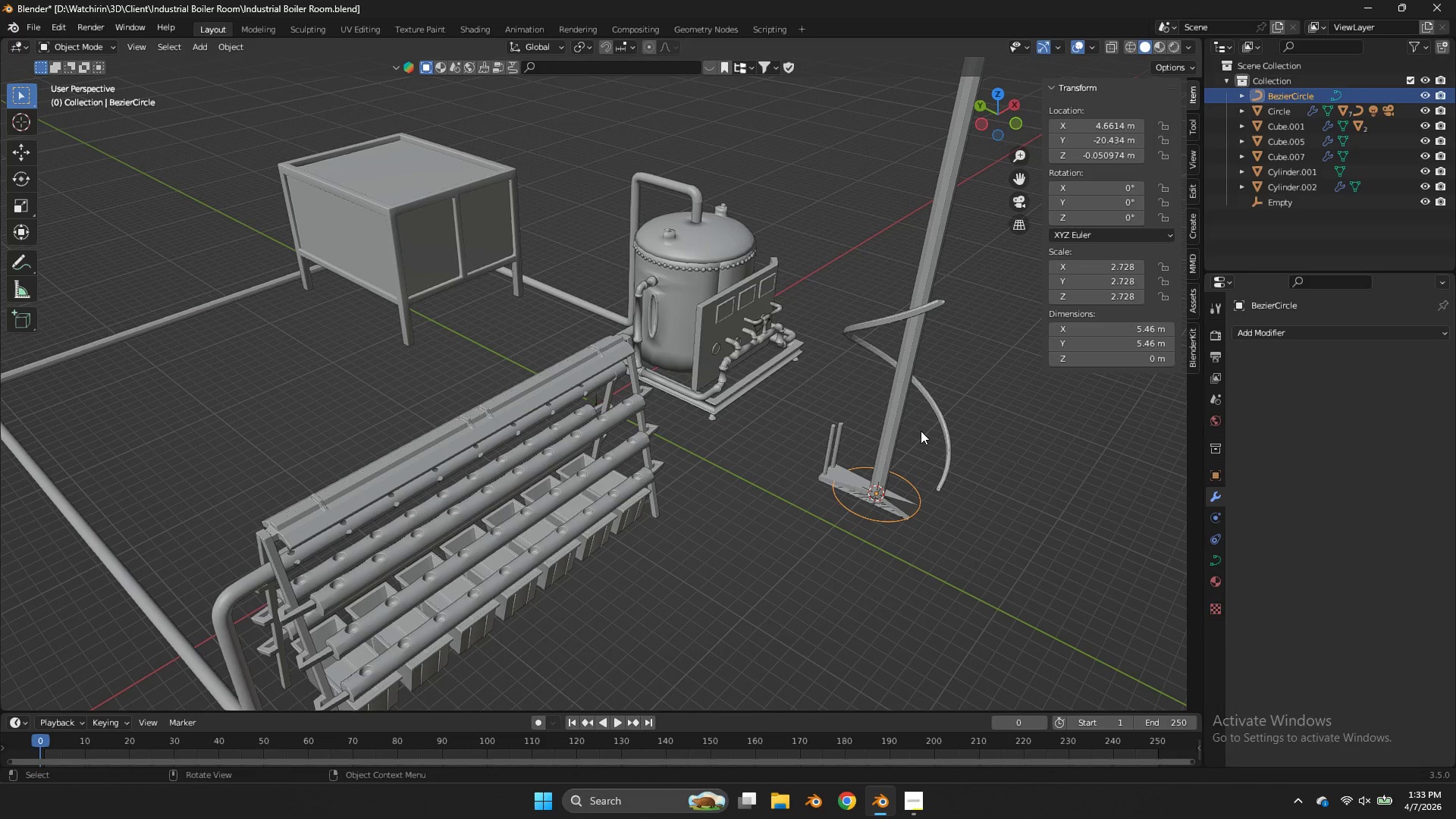 
wait(9.66)
 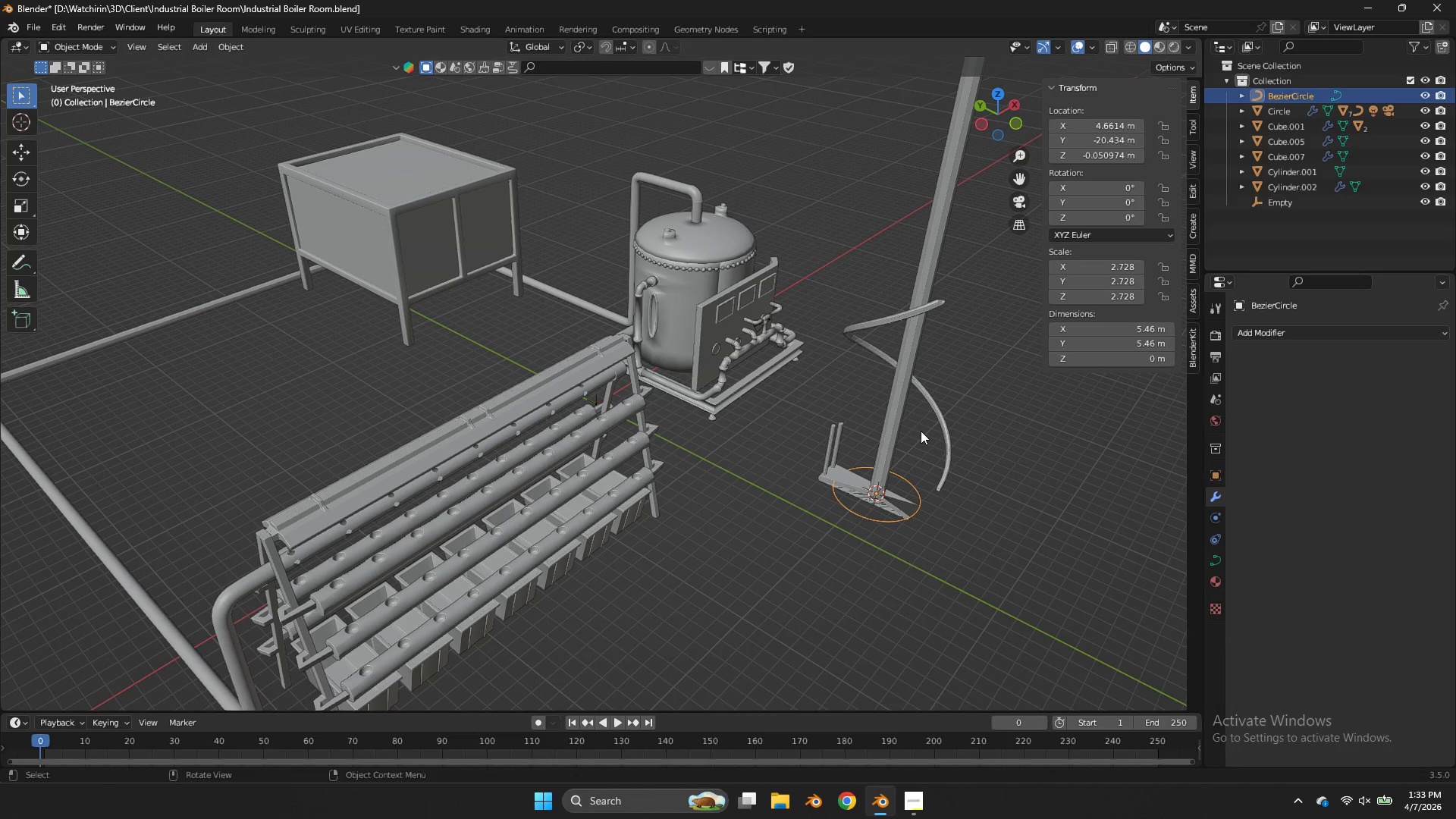 
left_click([860, 479])
 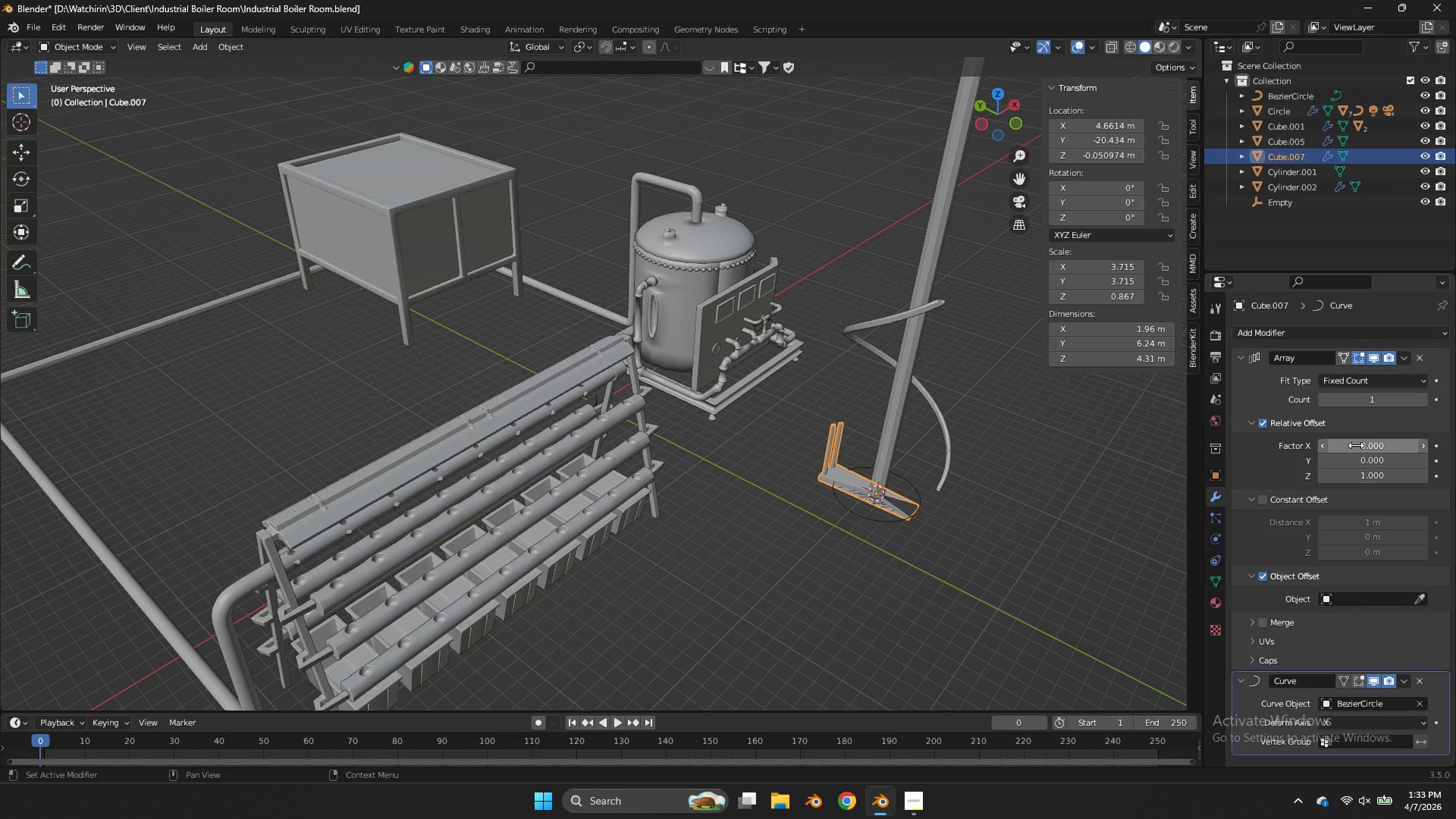 
left_click_drag(start_coordinate=[1356, 445], to_coordinate=[667, 446])
 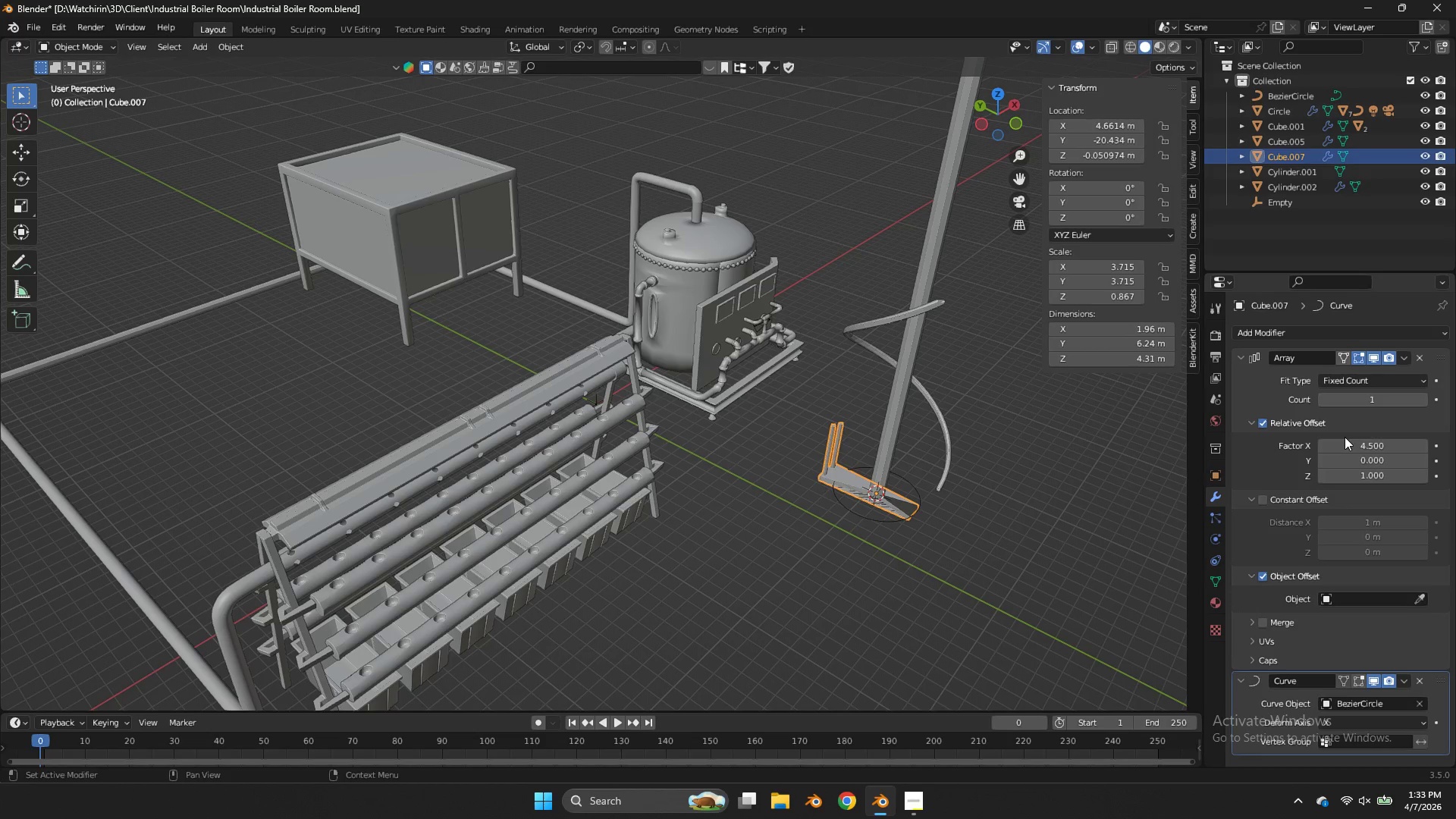 
key(Control+Z)
 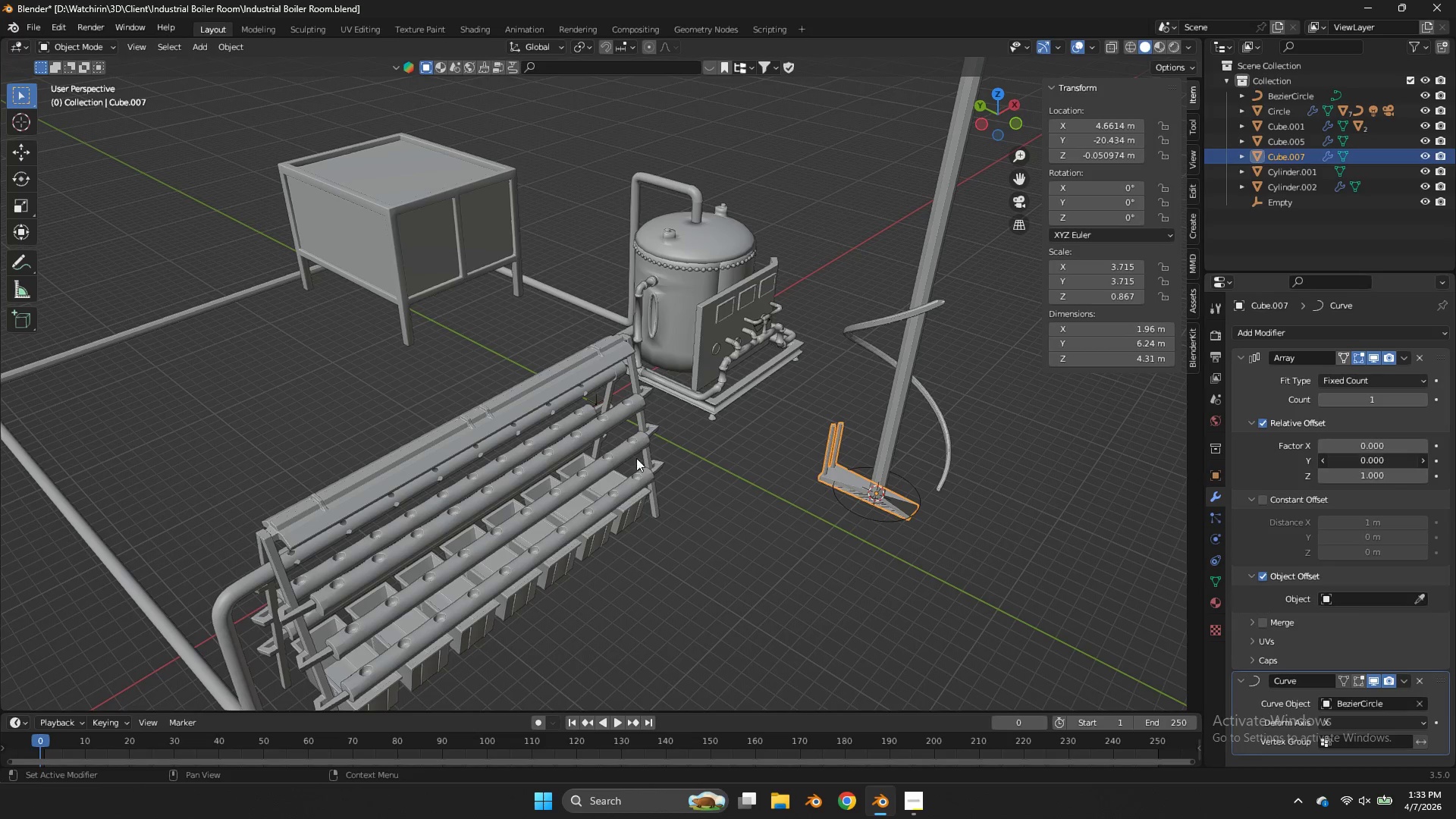 
left_click_drag(start_coordinate=[1362, 457], to_coordinate=[632, 467])
 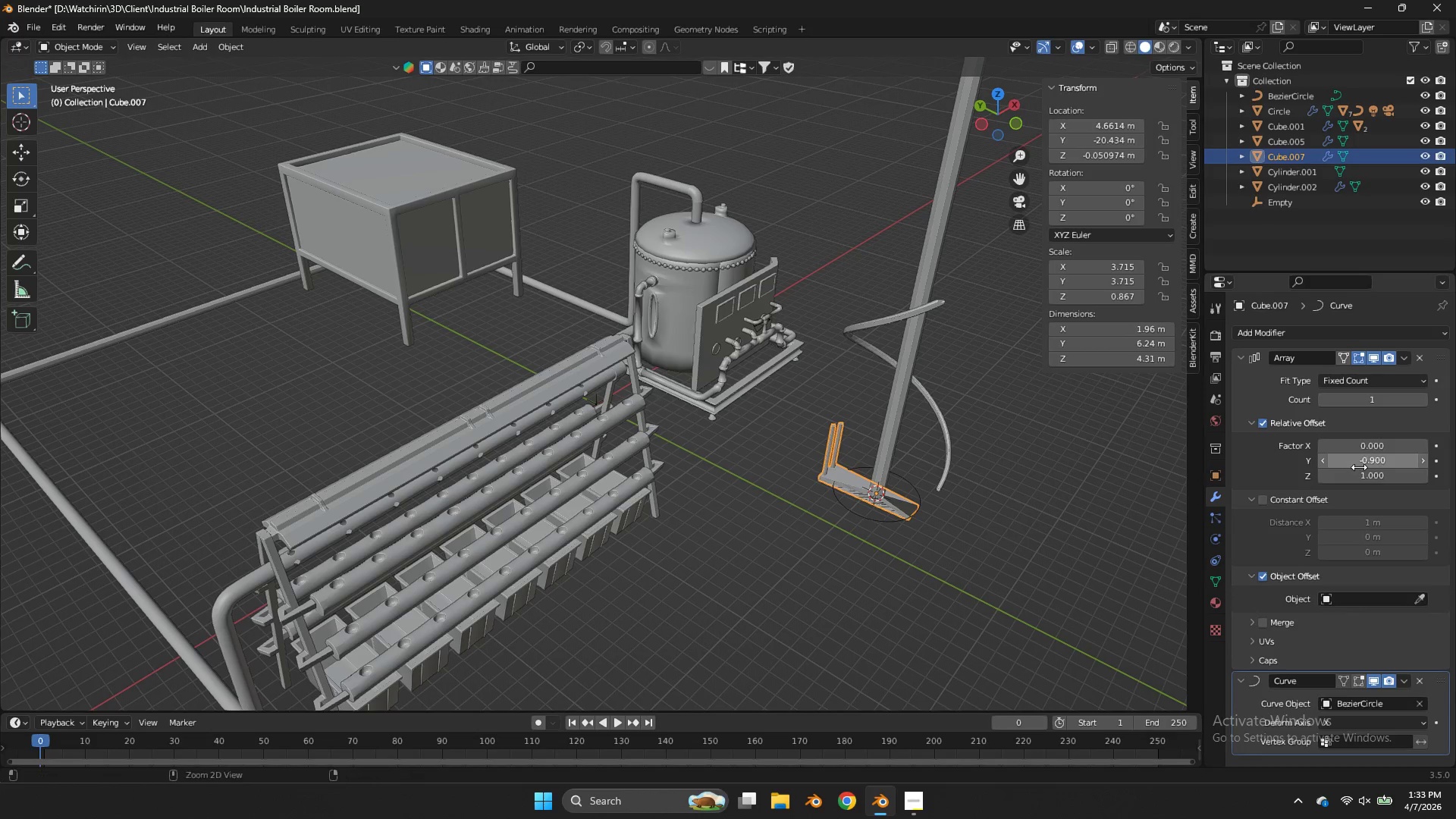 
key(Control+ControlLeft)
 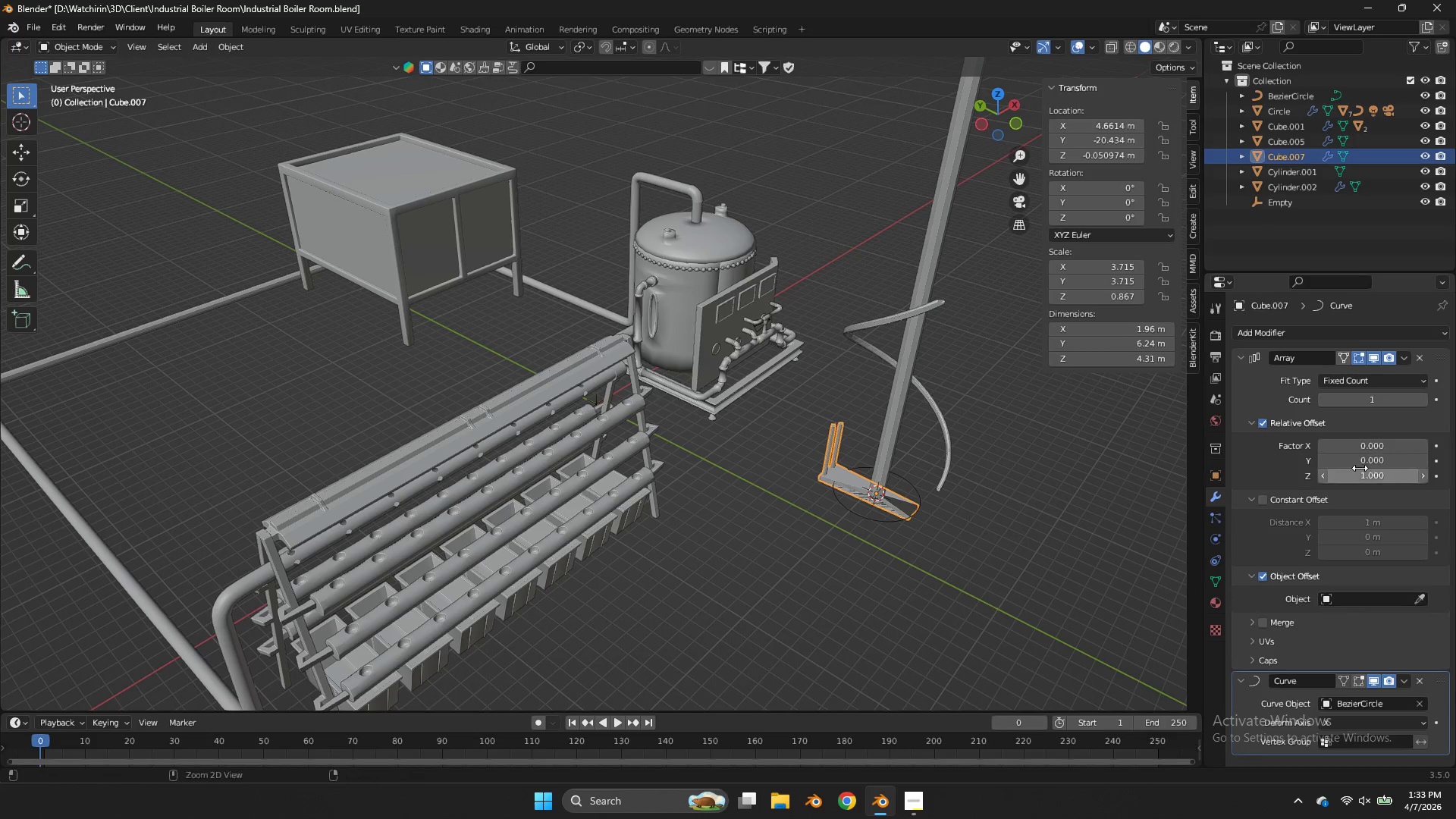 
key(Control+Z)
 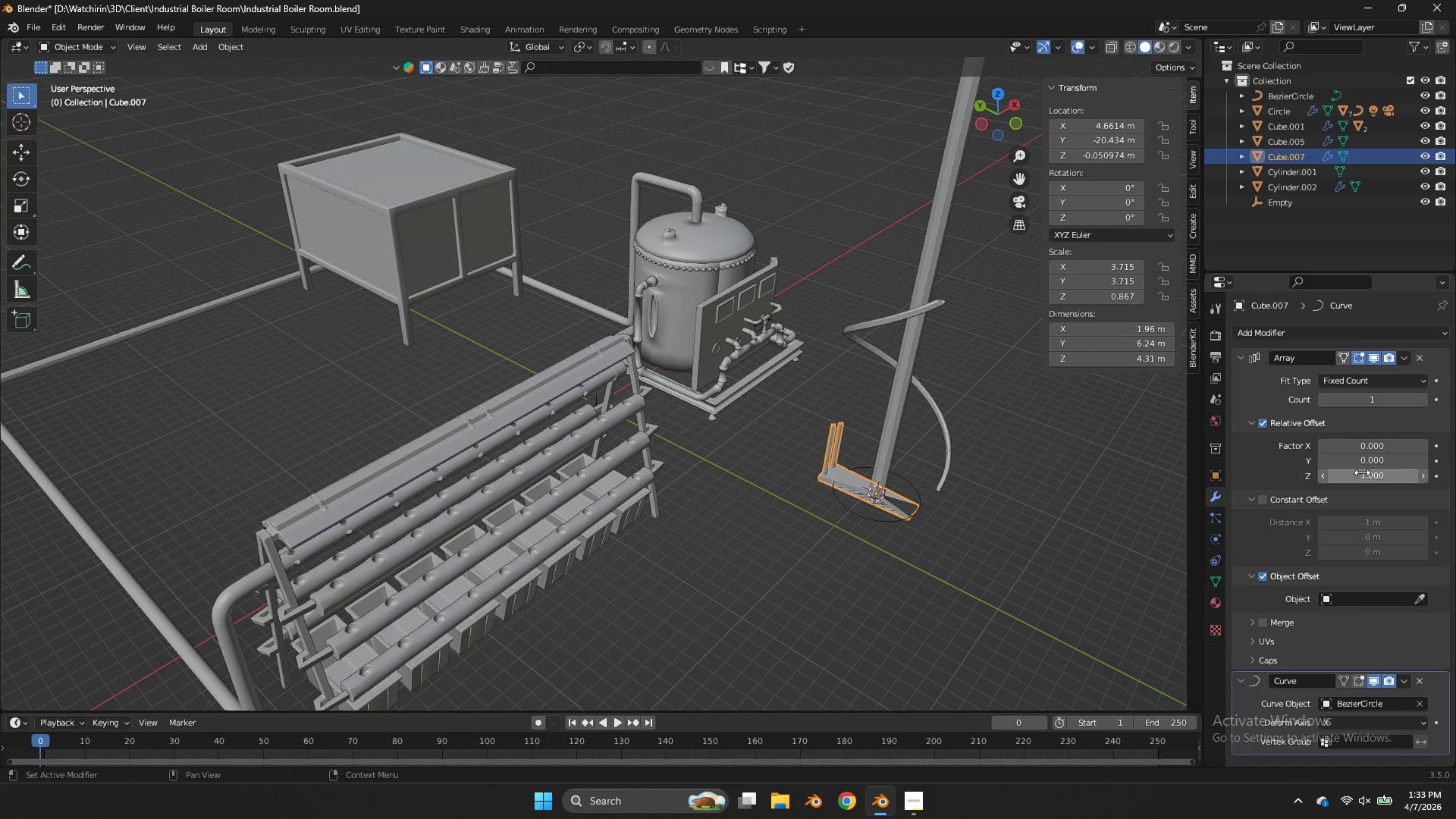 
left_click_drag(start_coordinate=[1362, 472], to_coordinate=[664, 478])
 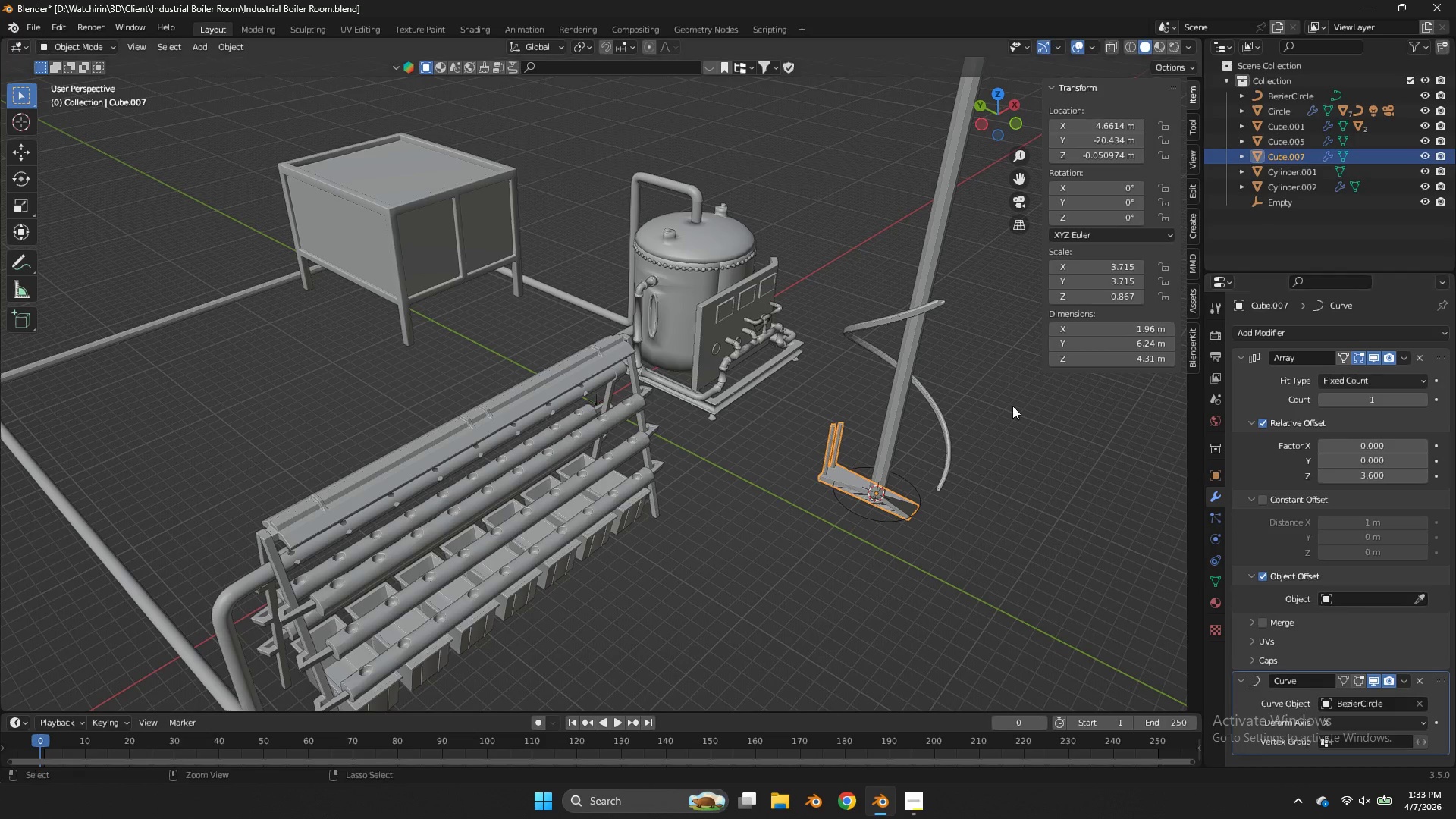 
key(Control+ControlLeft)
 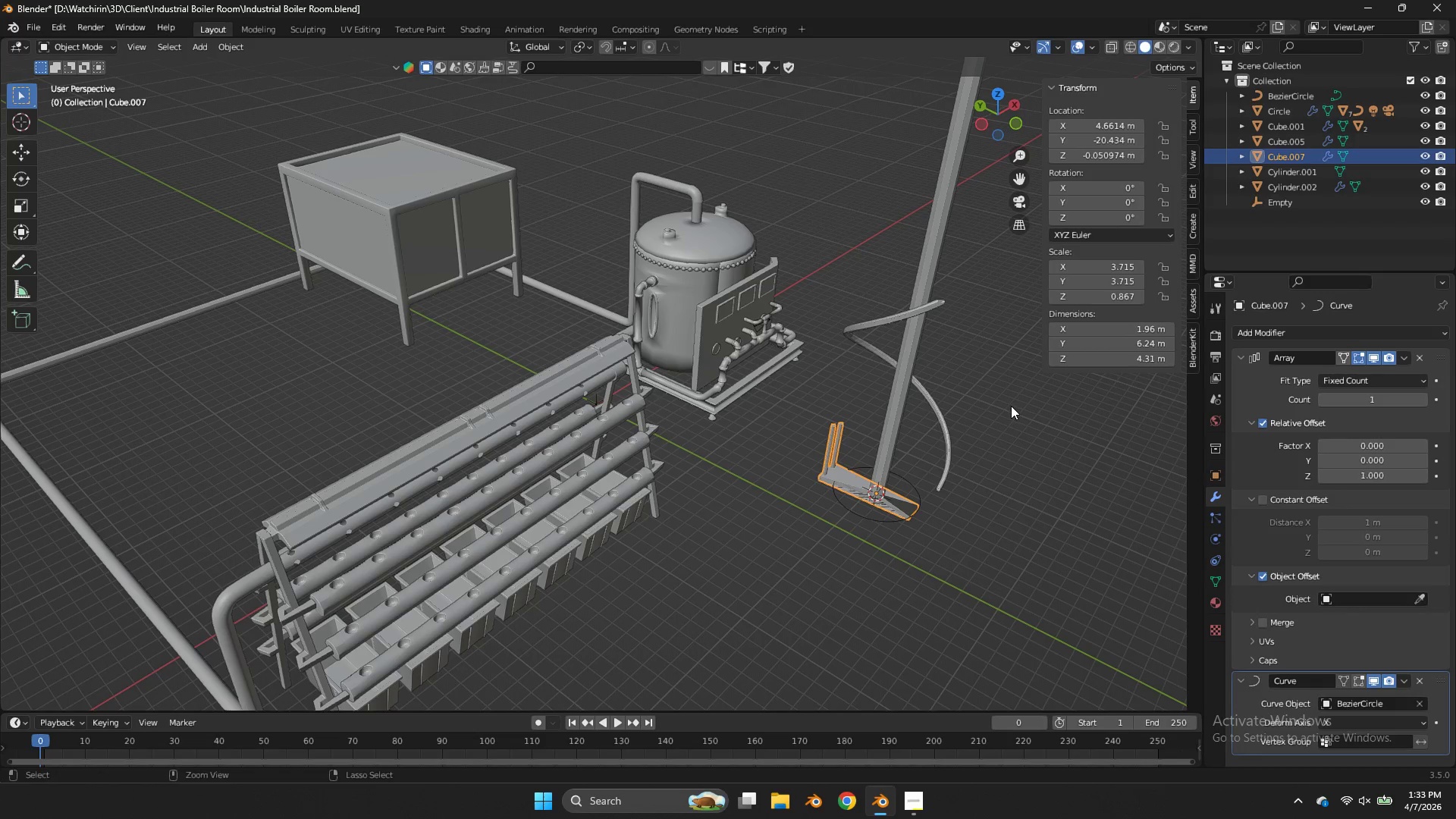 
key(Control+Z)
 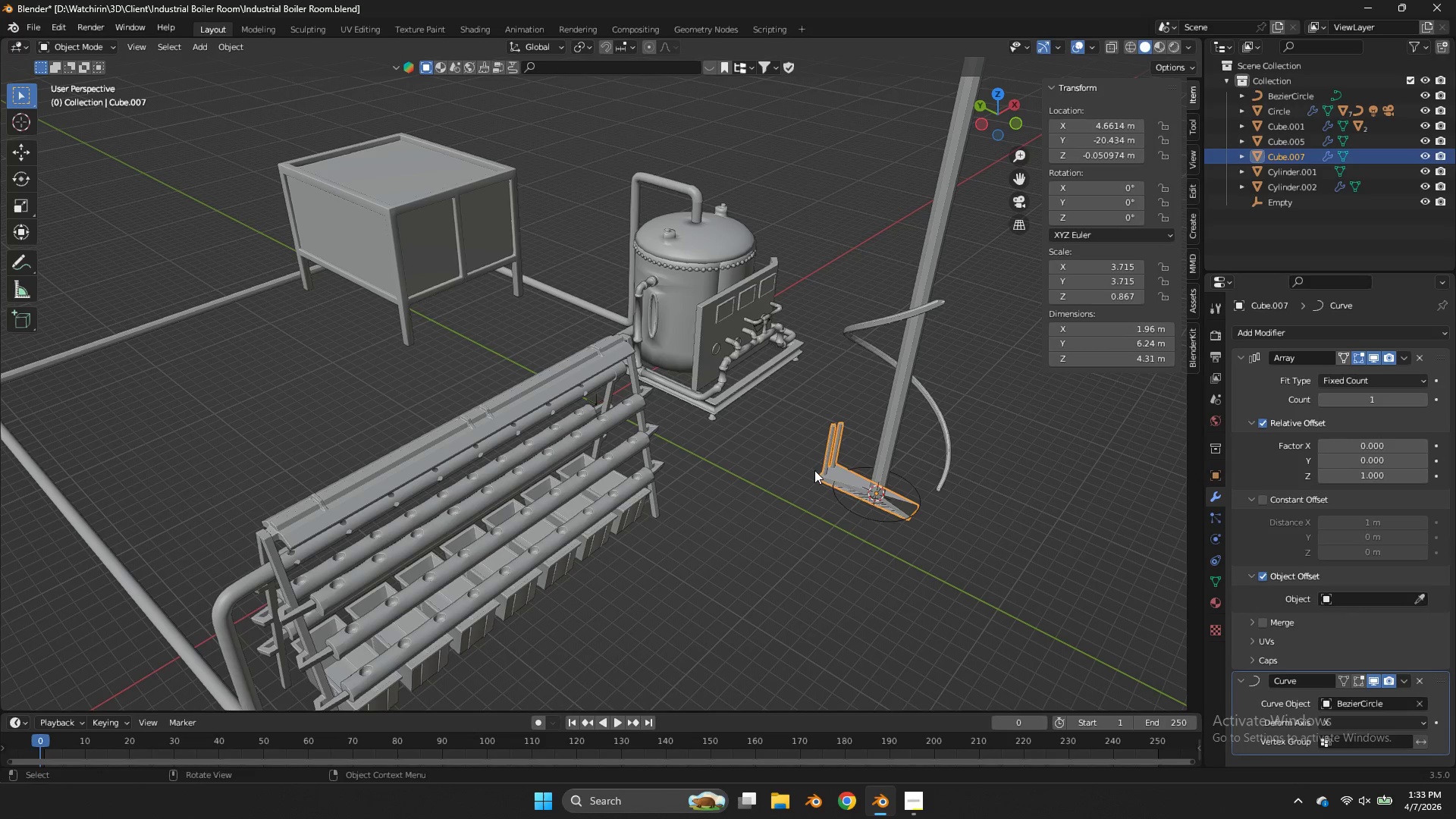 
double_click([824, 458])
 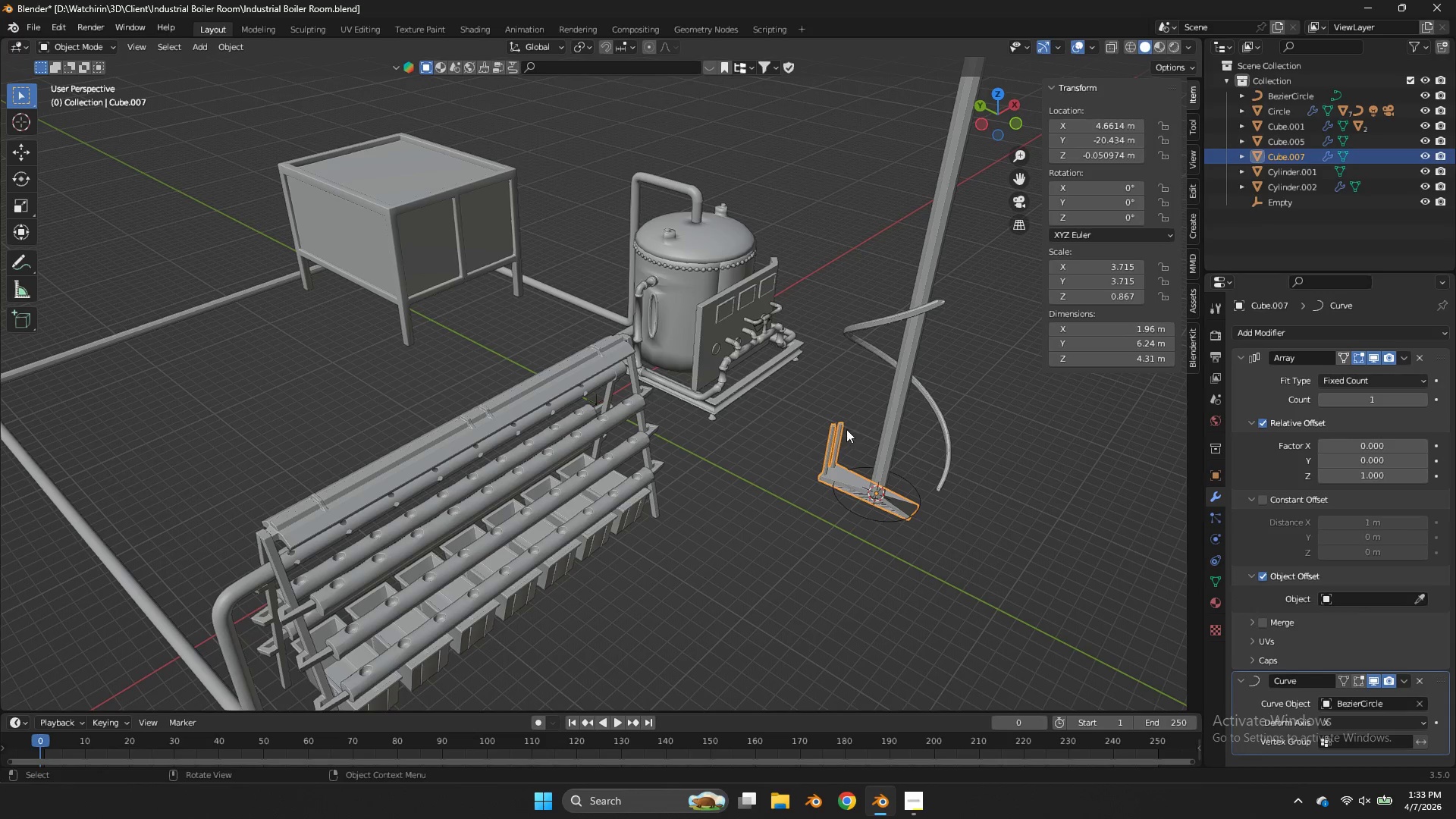 
triple_click([846, 429])
 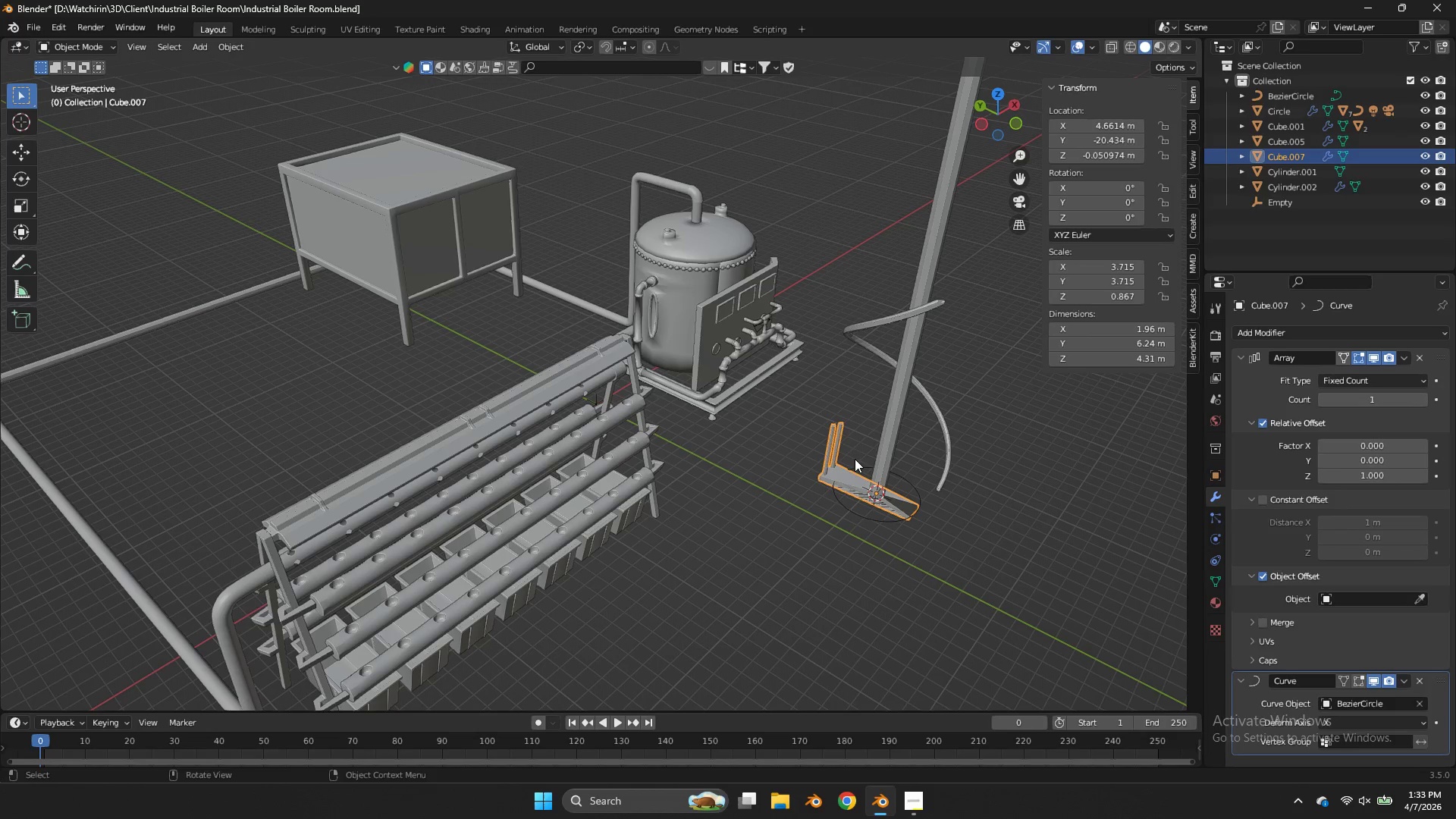 
triple_click([855, 459])
 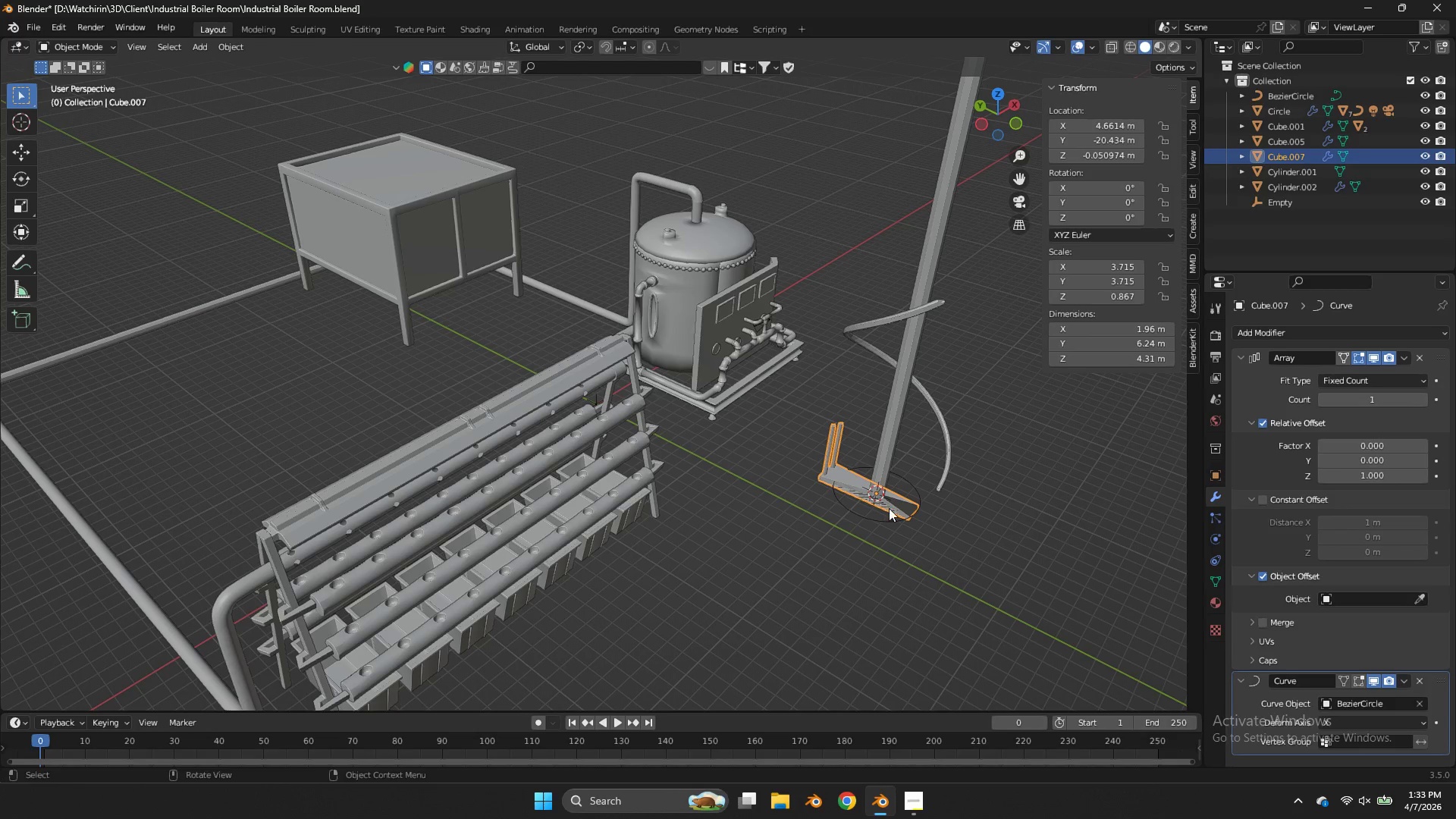 
left_click_drag(start_coordinate=[912, 540], to_coordinate=[913, 544])
 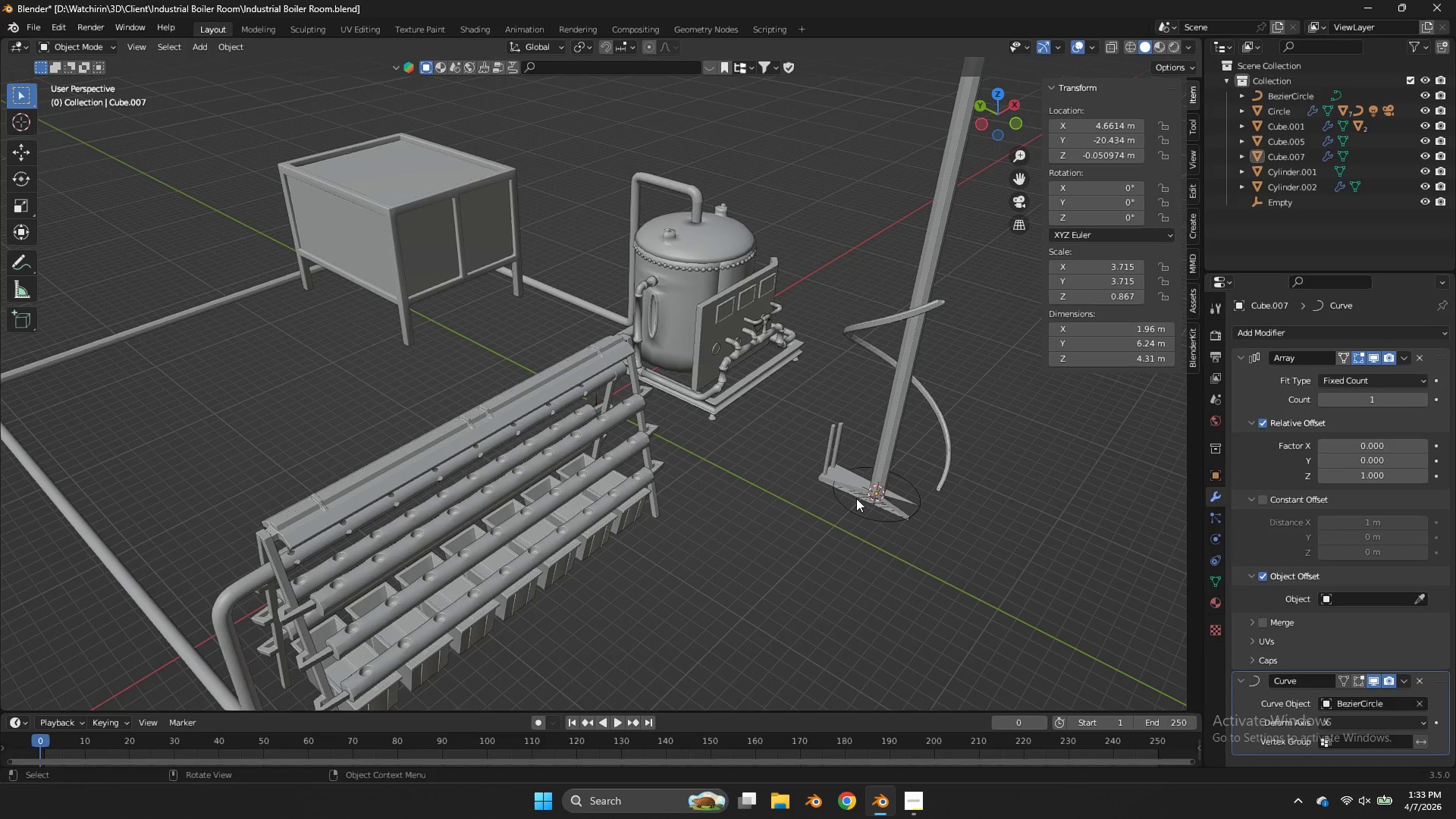 
triple_click([849, 492])
 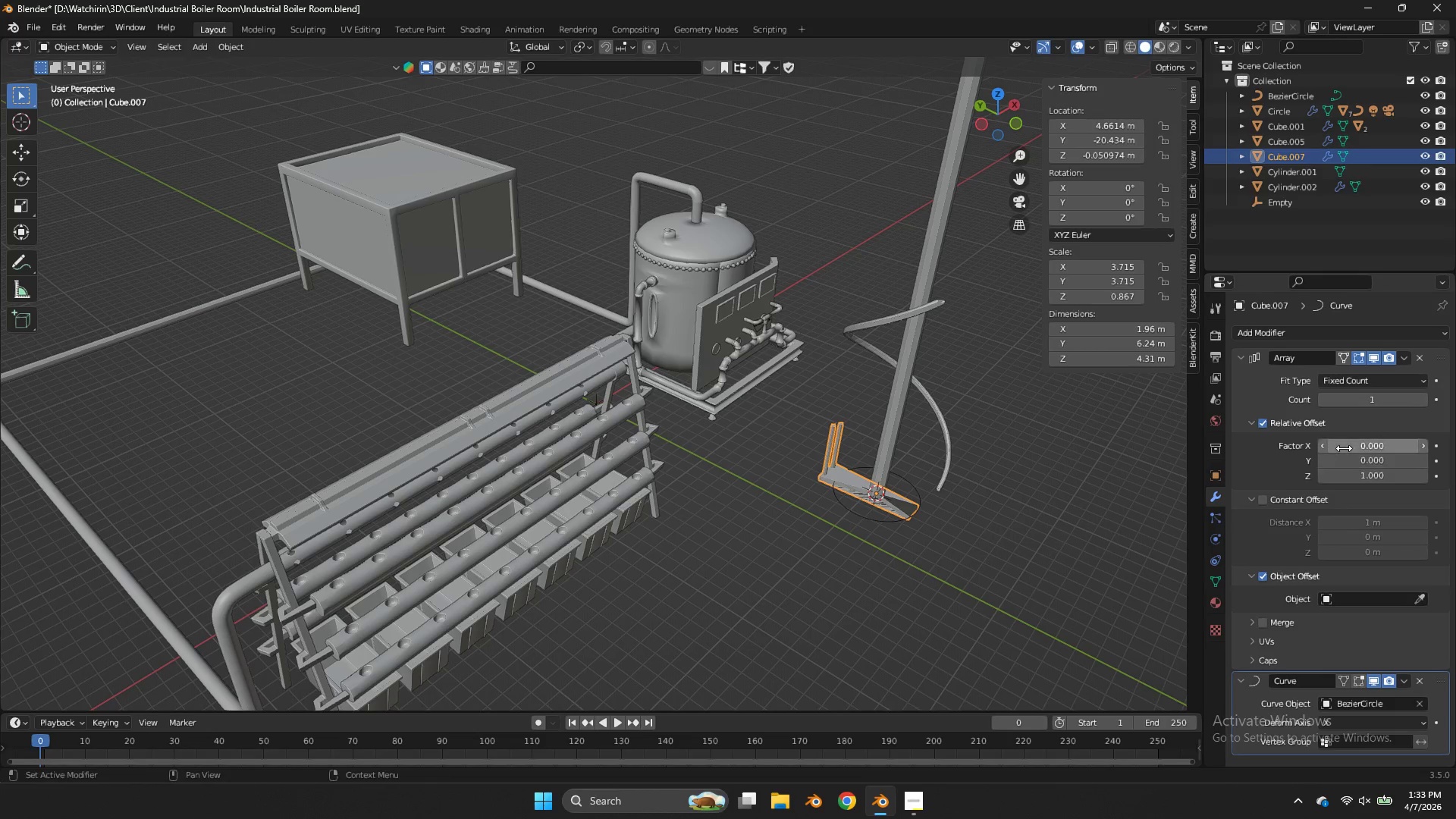 
left_click_drag(start_coordinate=[1345, 446], to_coordinate=[634, 444])
 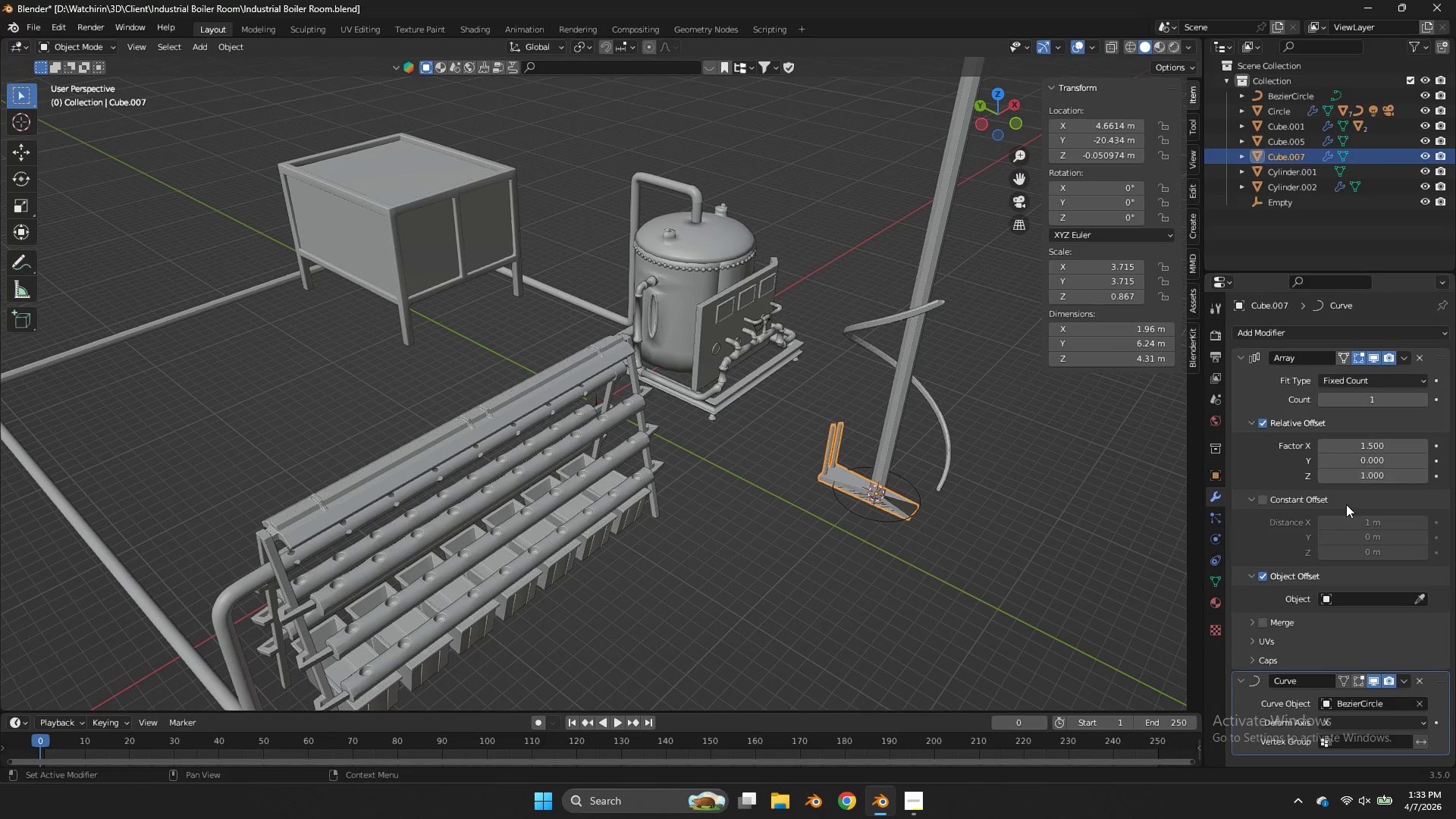 
key(Control+ControlLeft)
 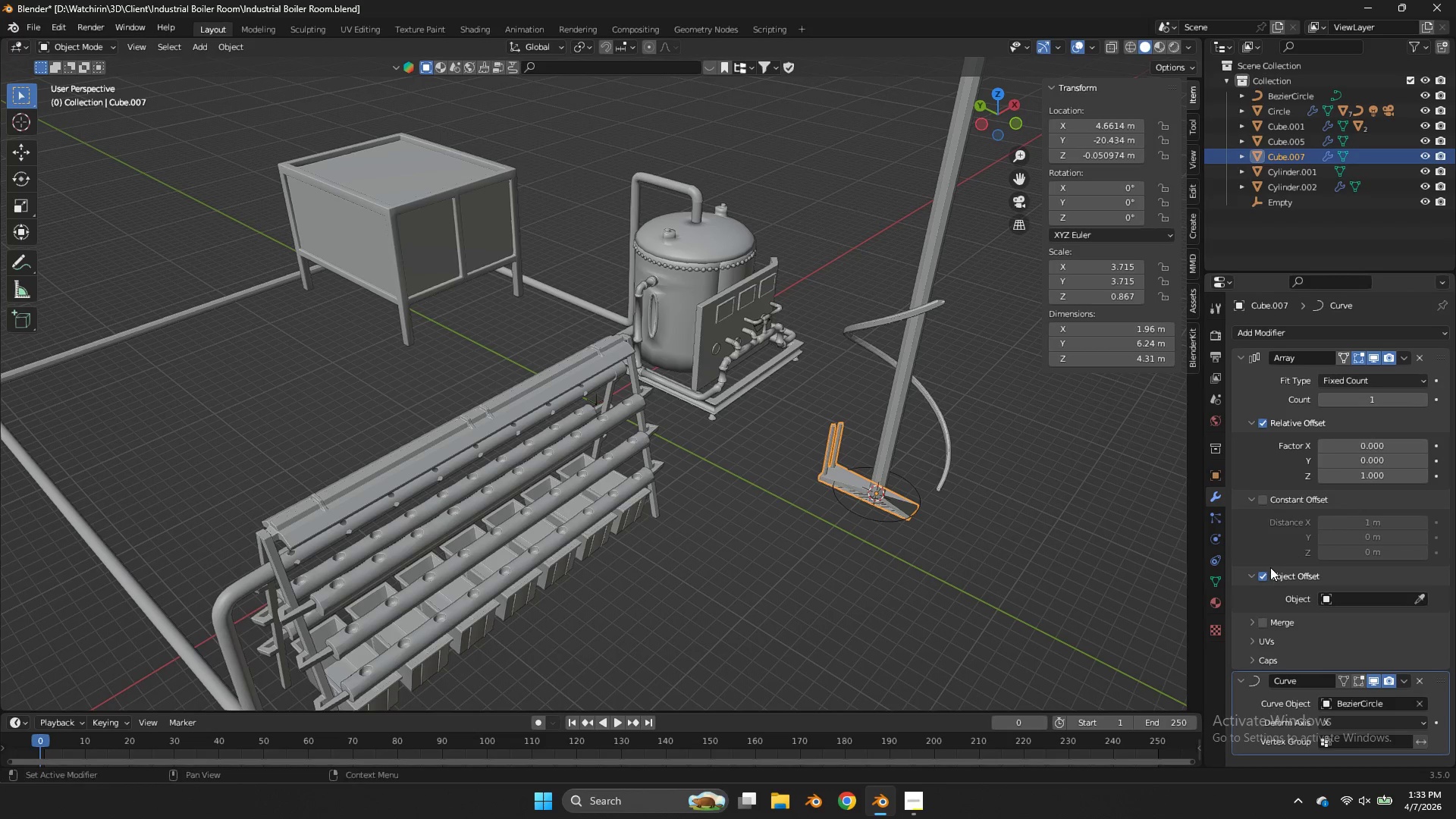 
key(Control+Z)
 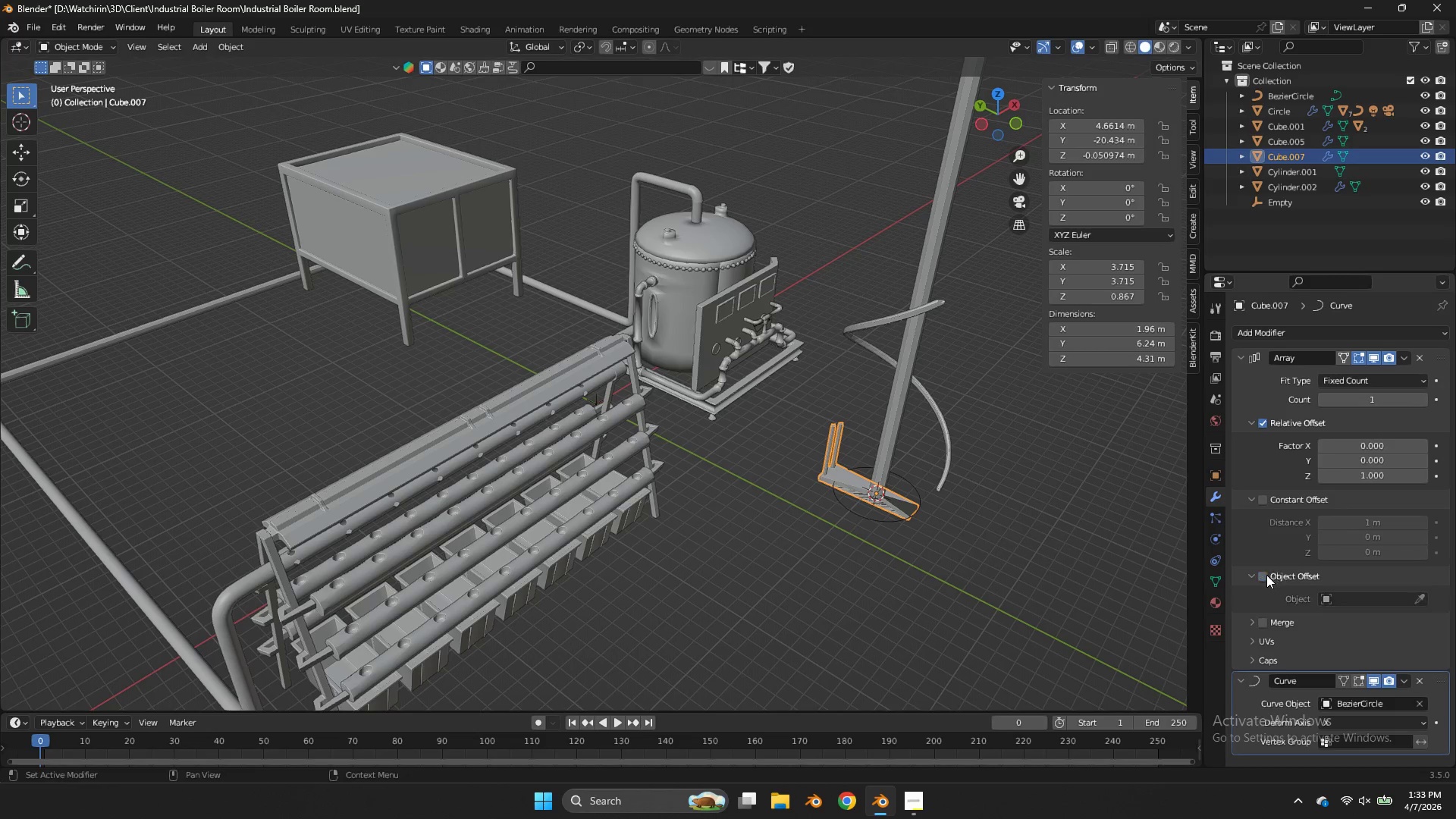 
left_click([1266, 575])
 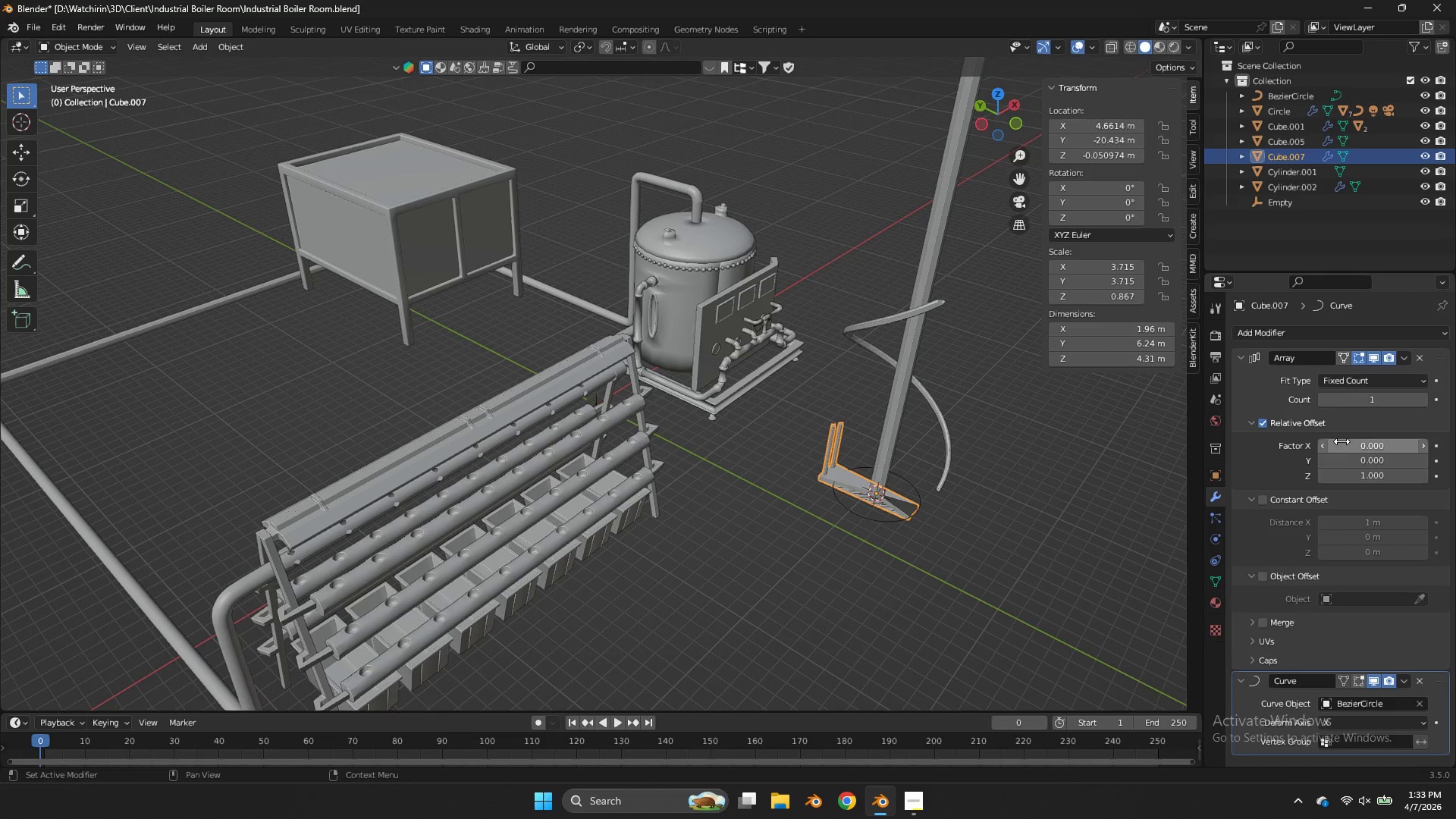 
left_click_drag(start_coordinate=[1347, 438], to_coordinate=[639, 439])
 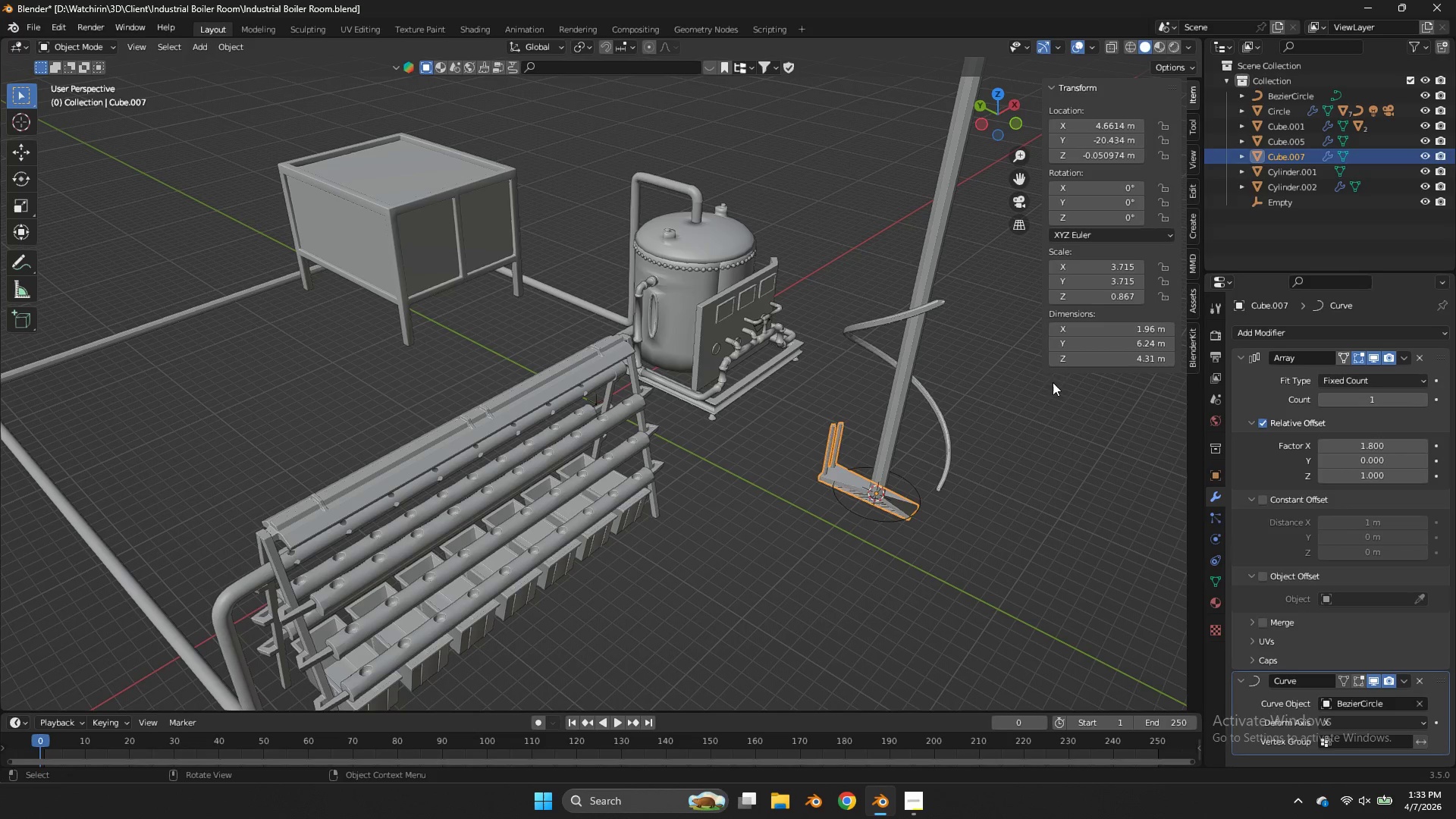 
left_click([1052, 382])
 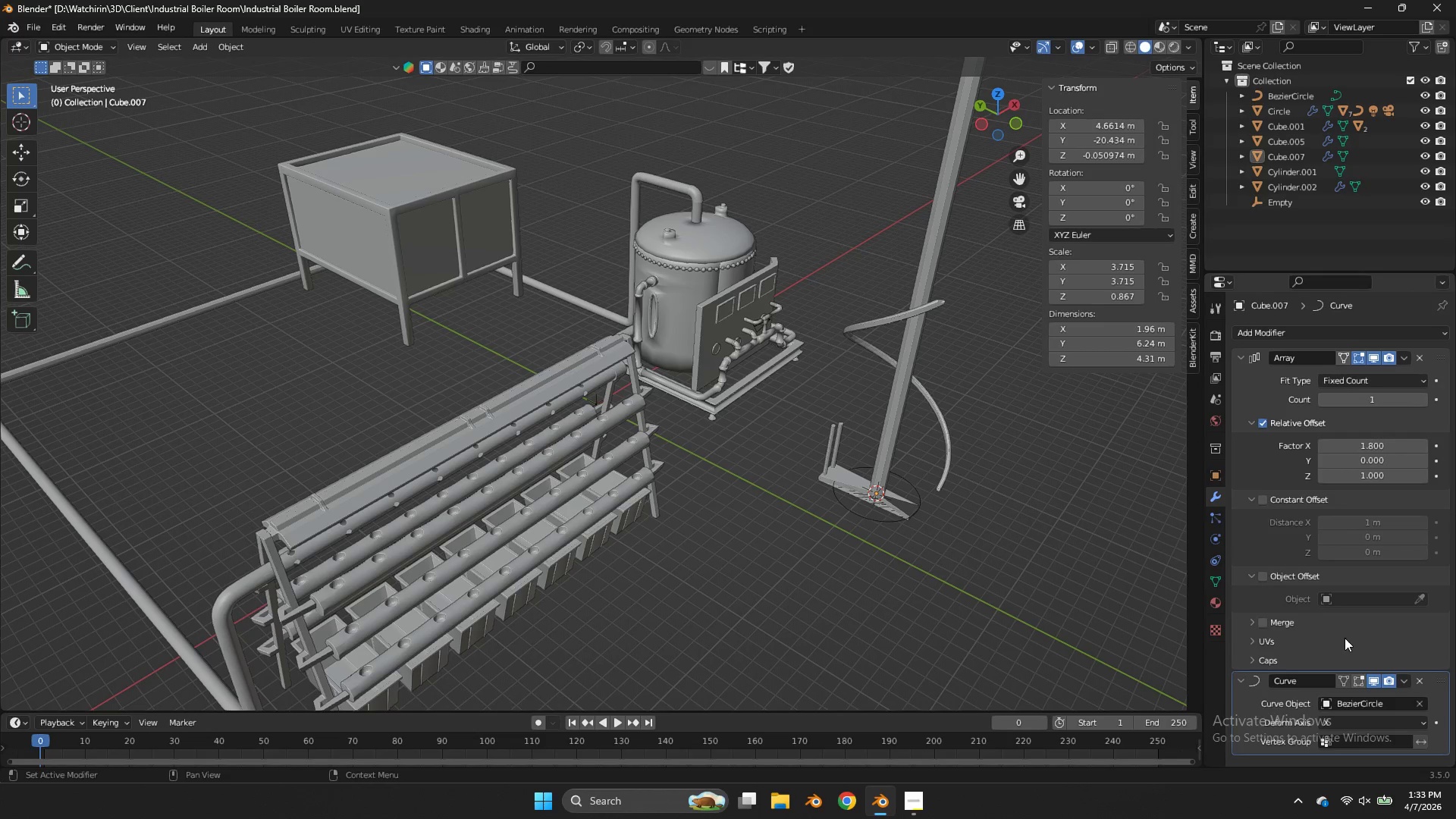 
left_click([1357, 678])
 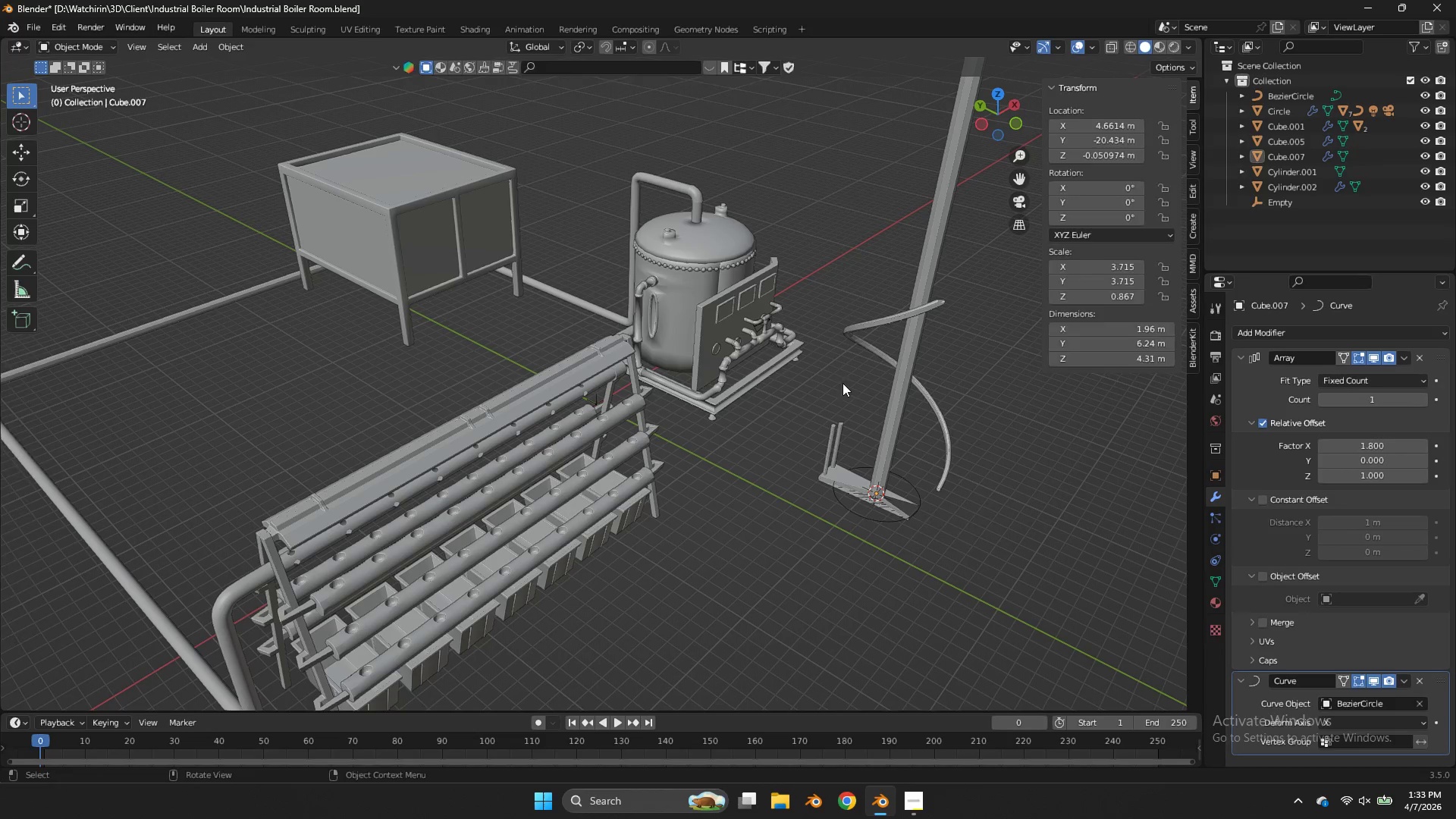 
key(Tab)
 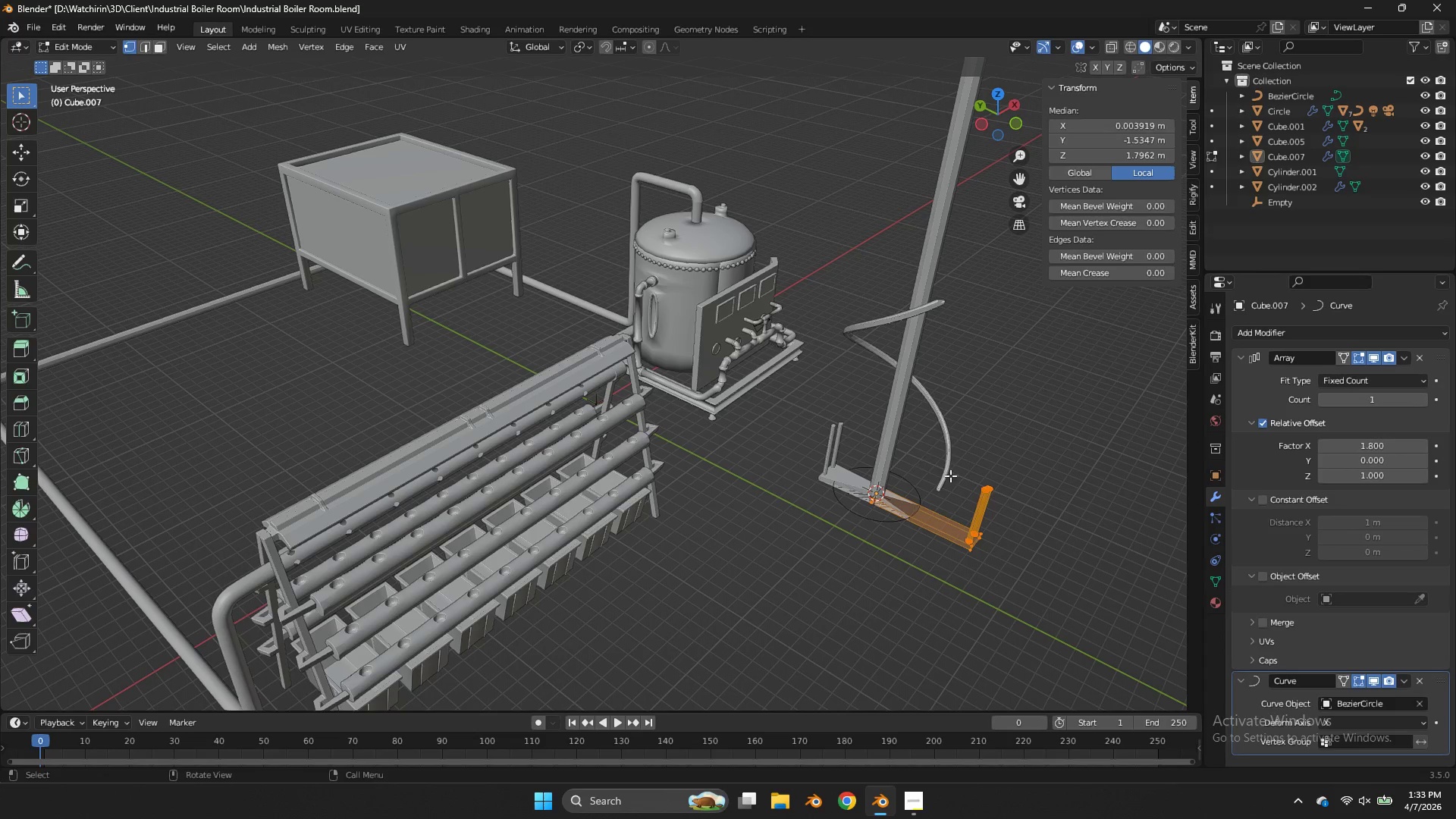 
key(Tab)
 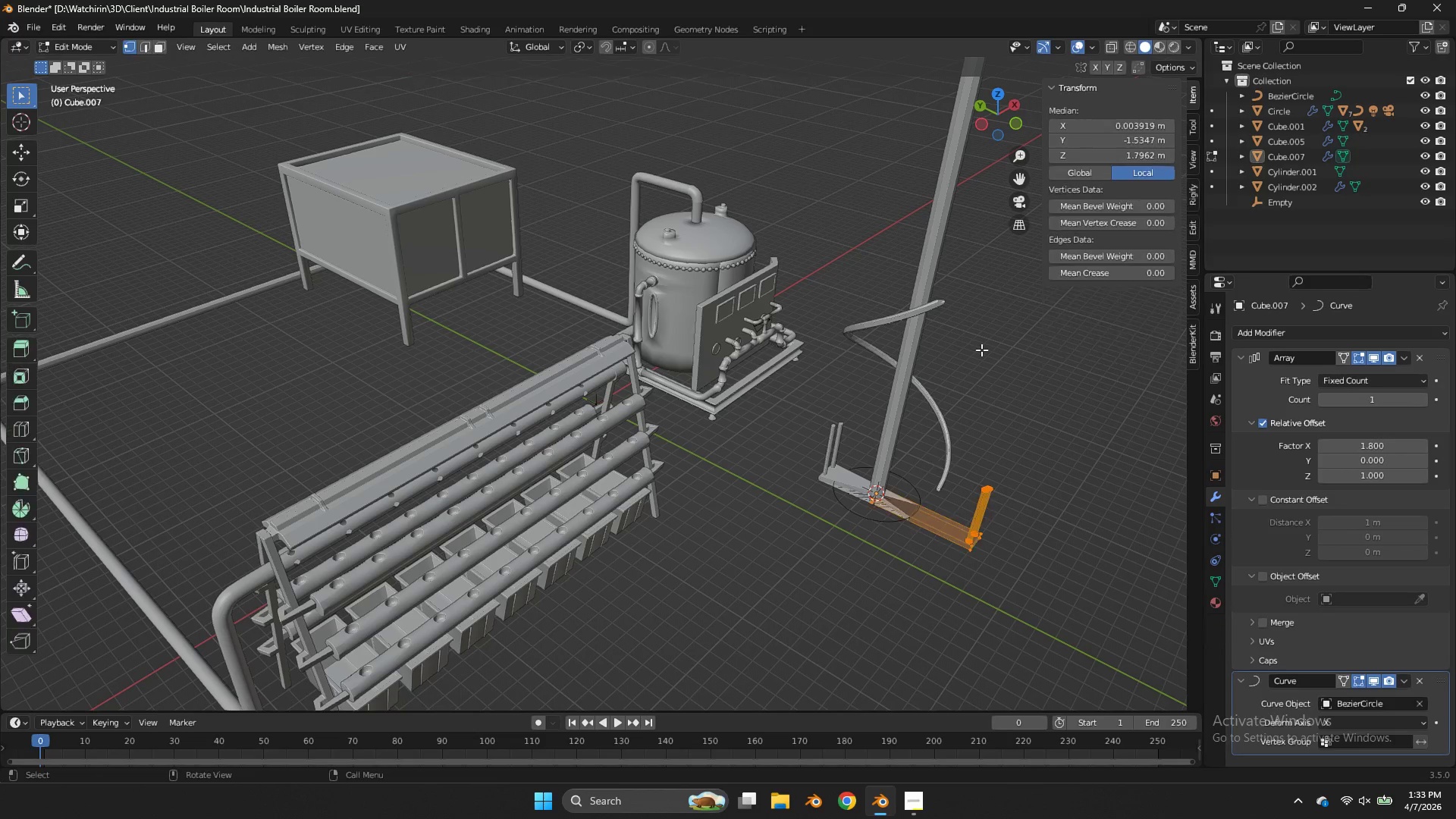 
key(Tab)
 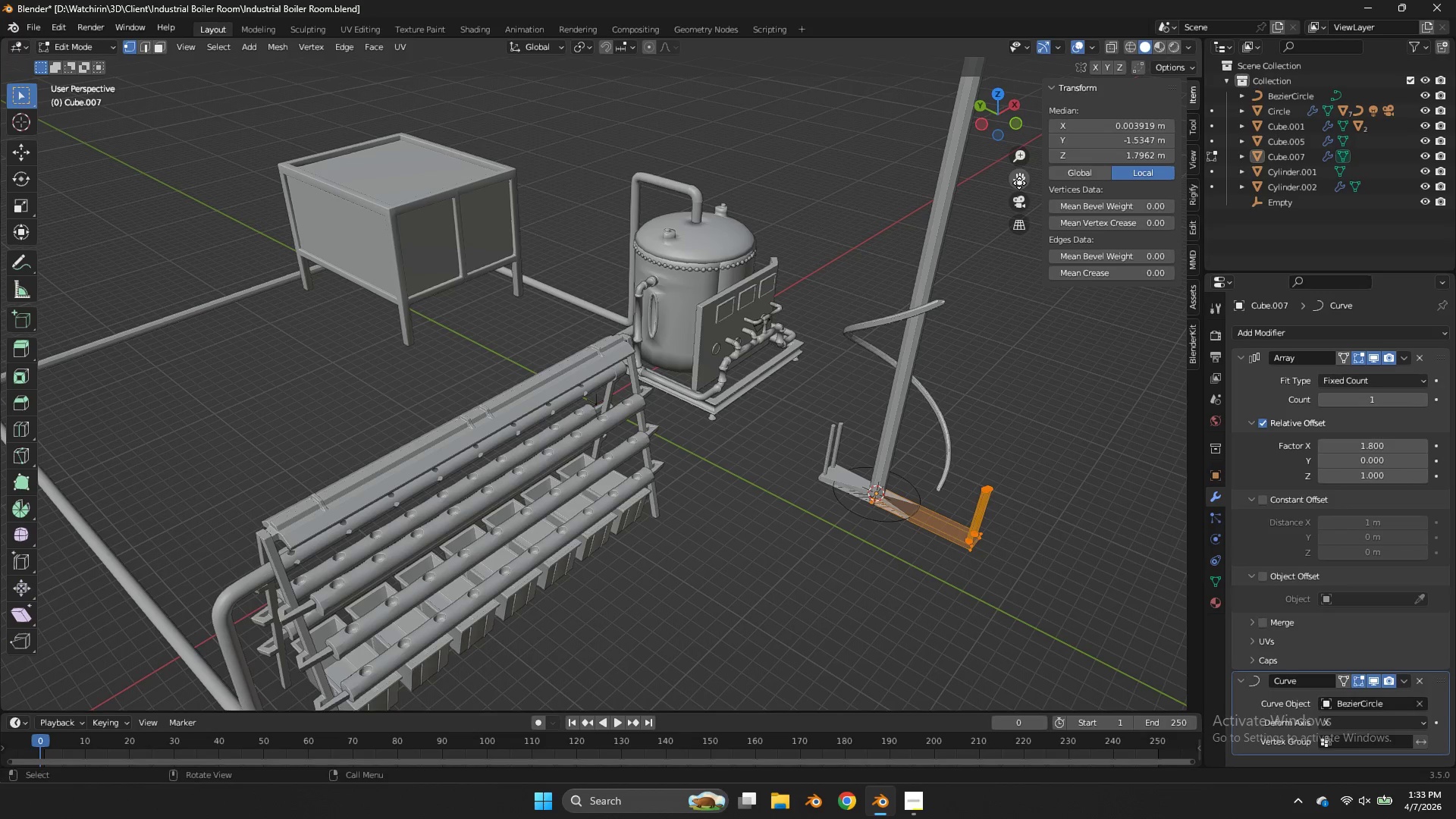 
left_click_drag(start_coordinate=[1019, 183], to_coordinate=[837, 90])
 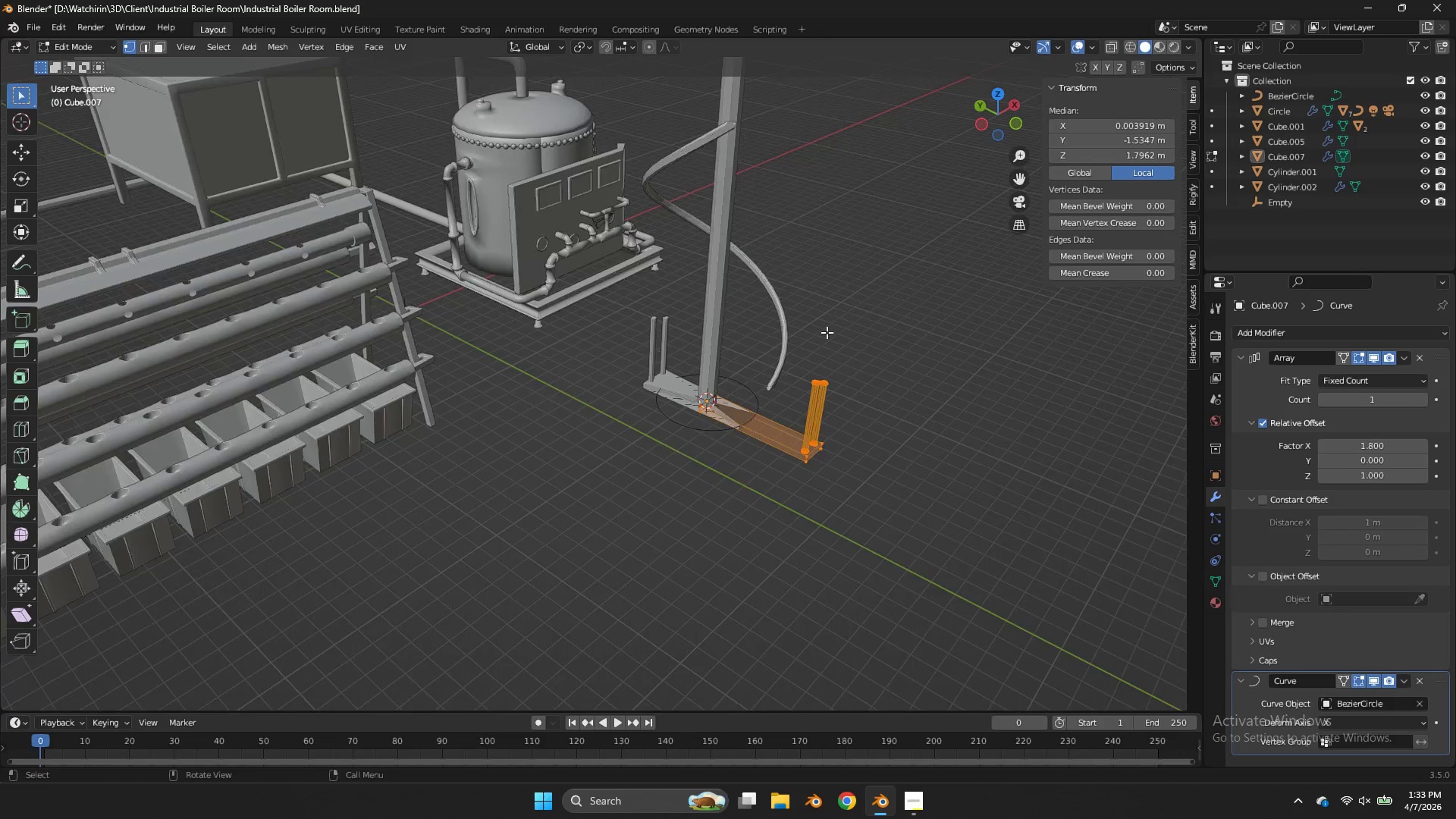 
key(Tab)
 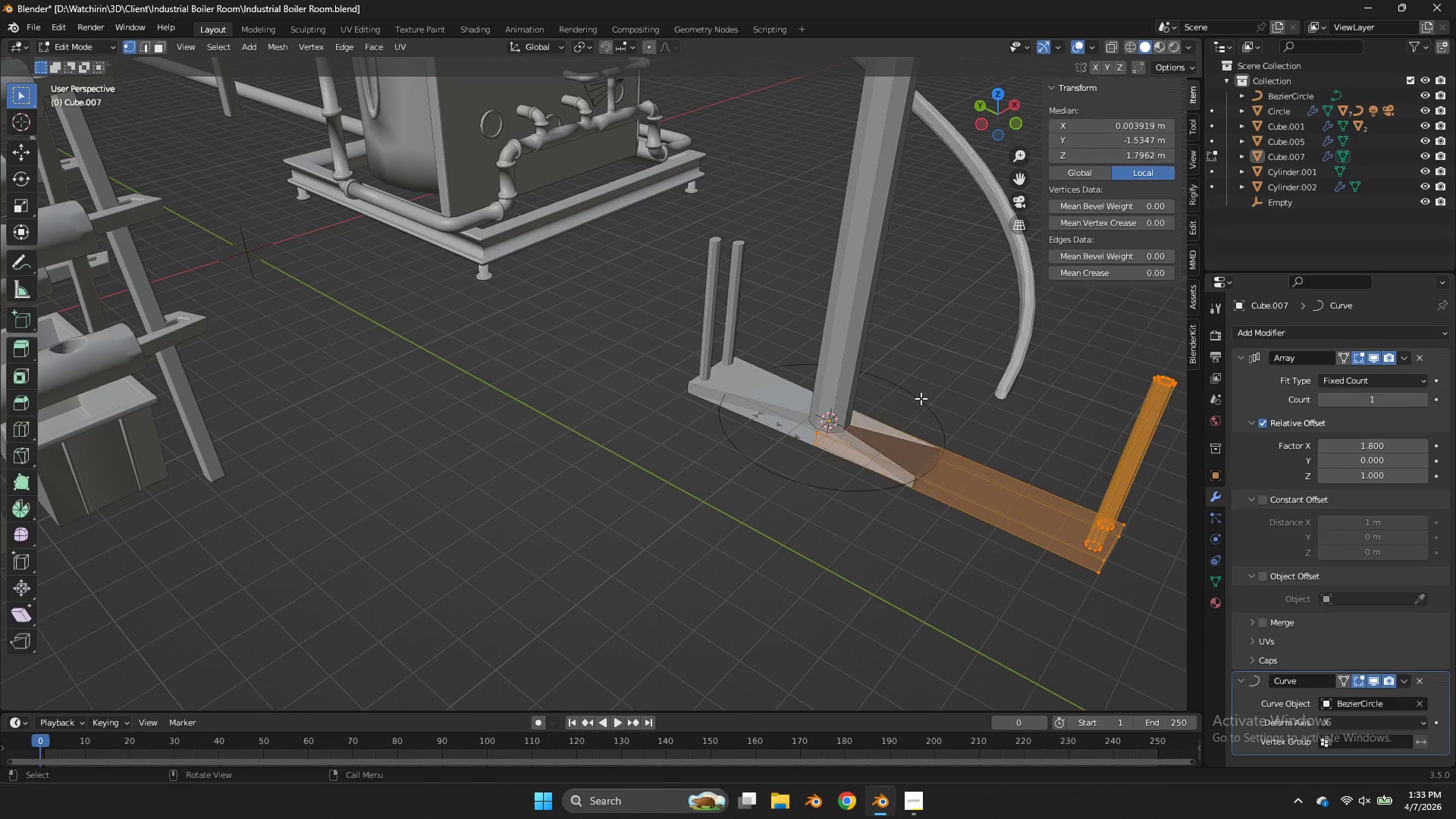 
scroll: coordinate [827, 332], scroll_direction: up, amount: 5.0
 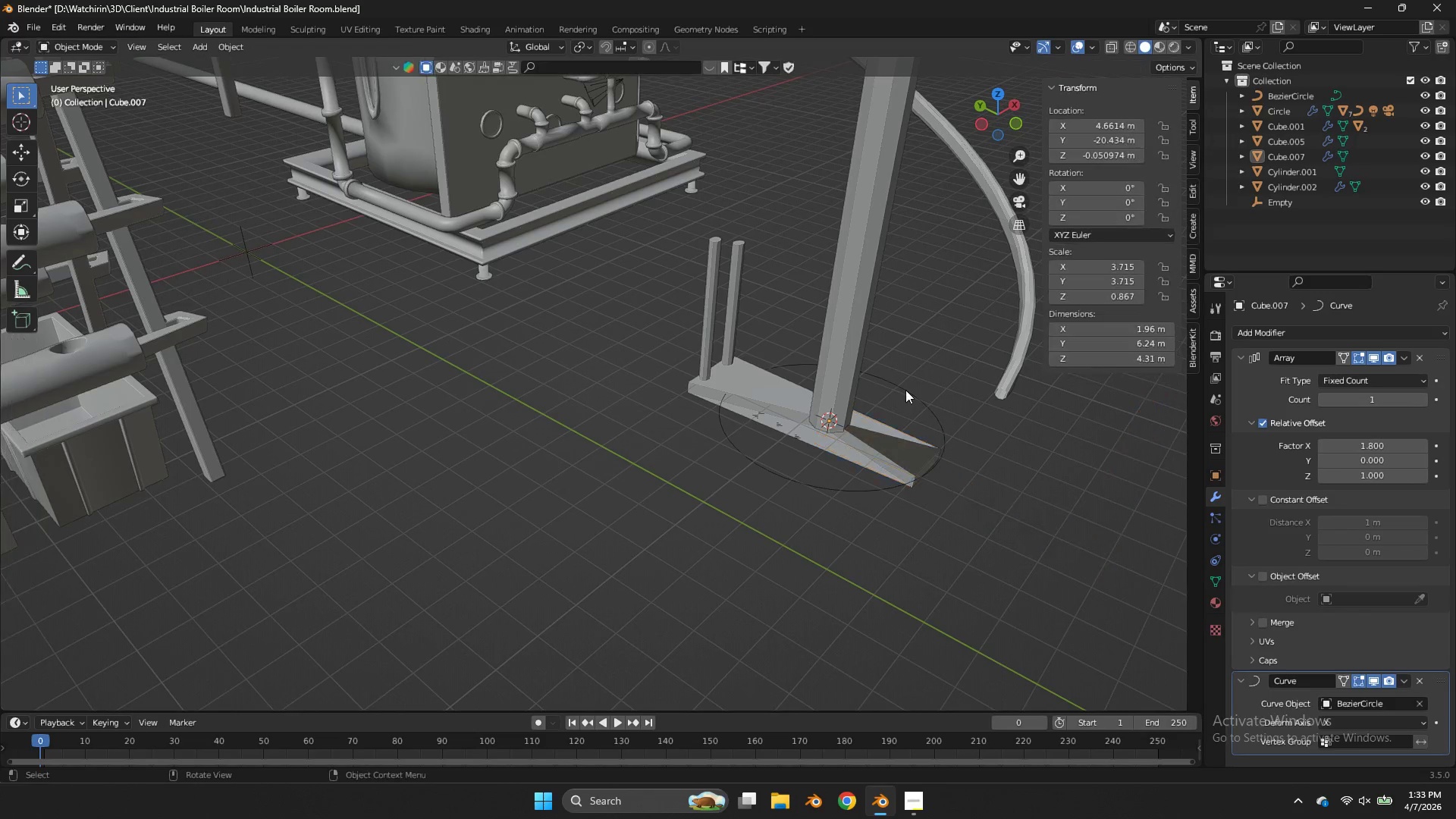 
key(Tab)
 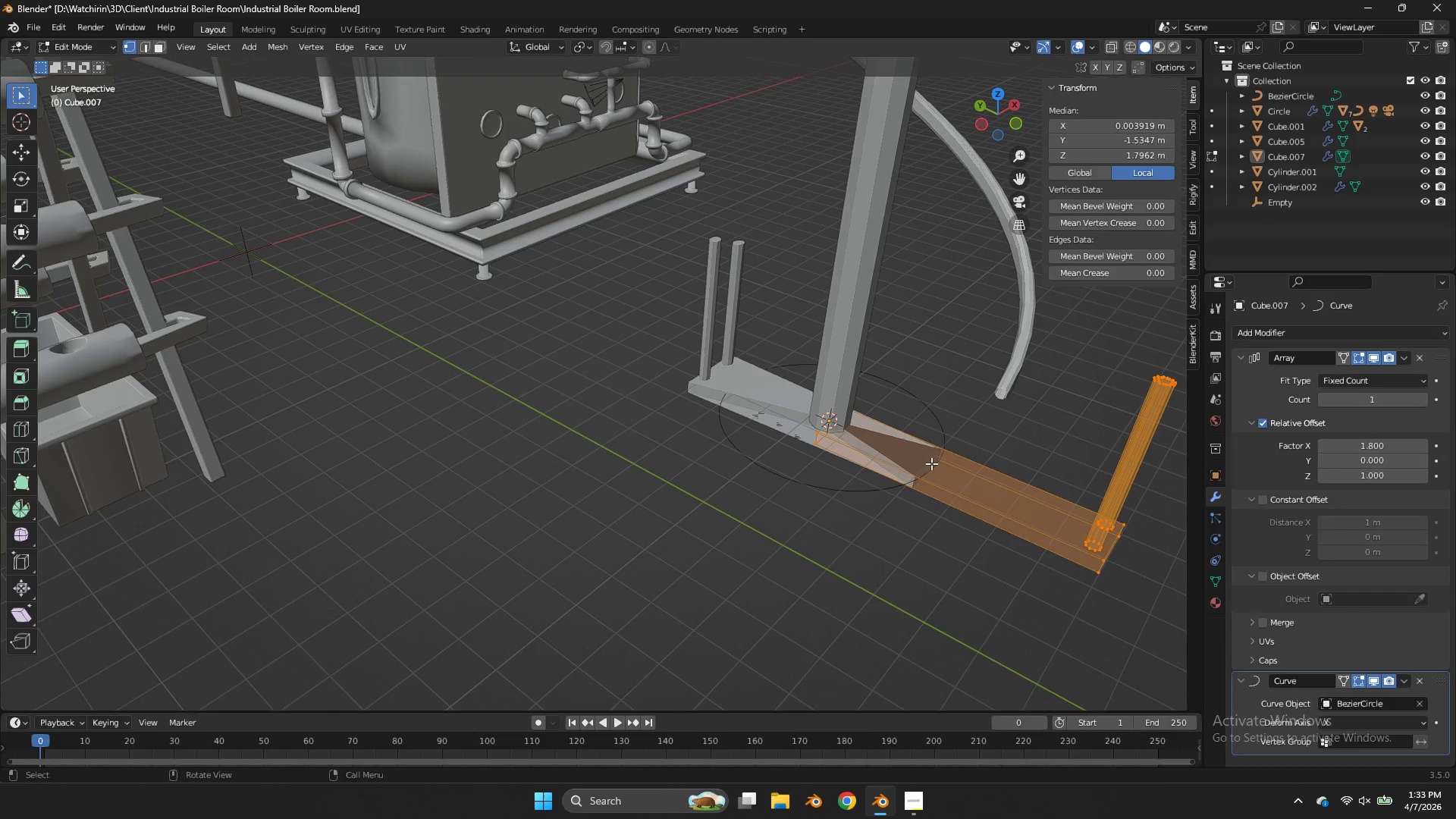 
left_click([931, 464])
 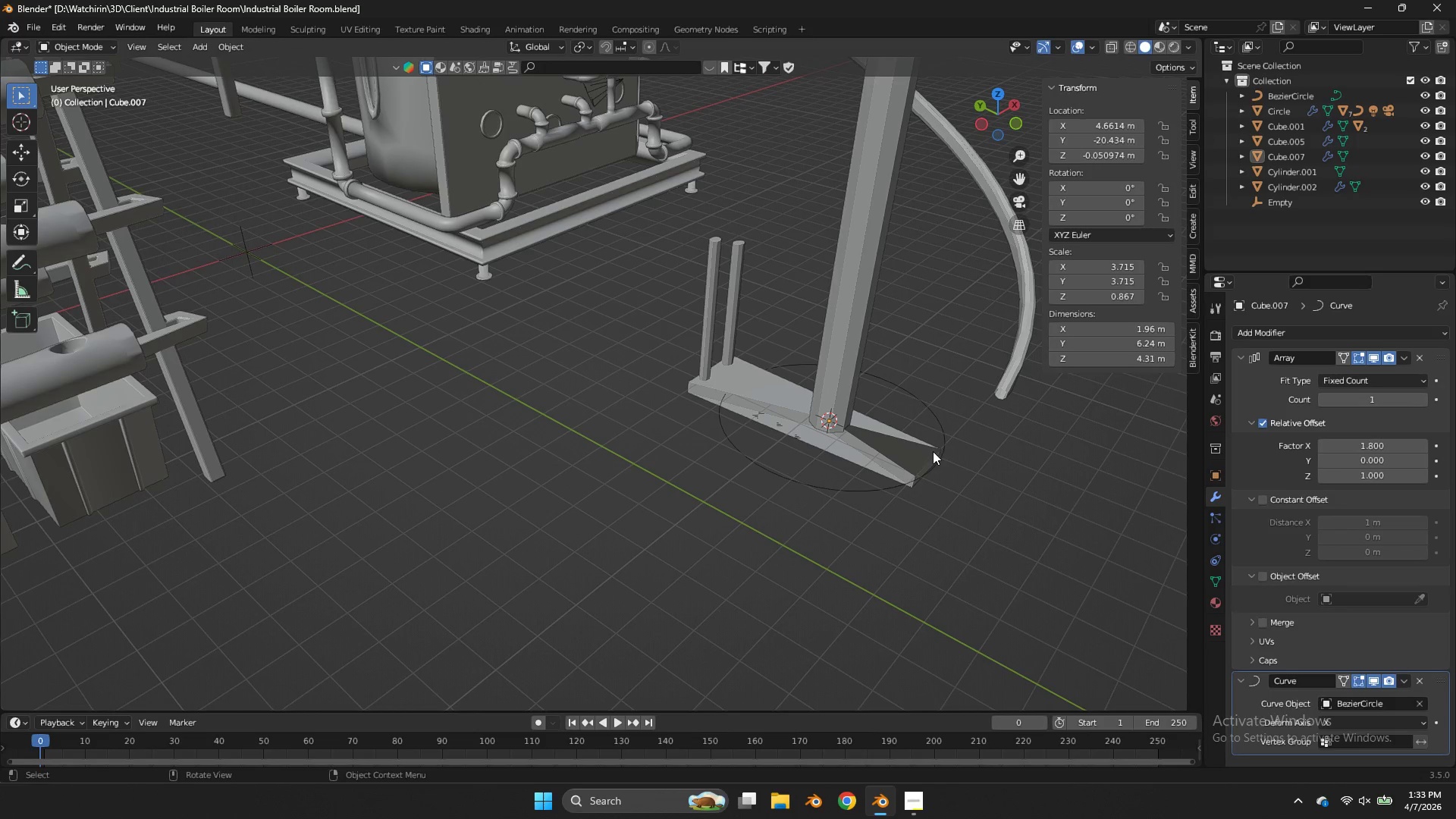 
key(Tab)
 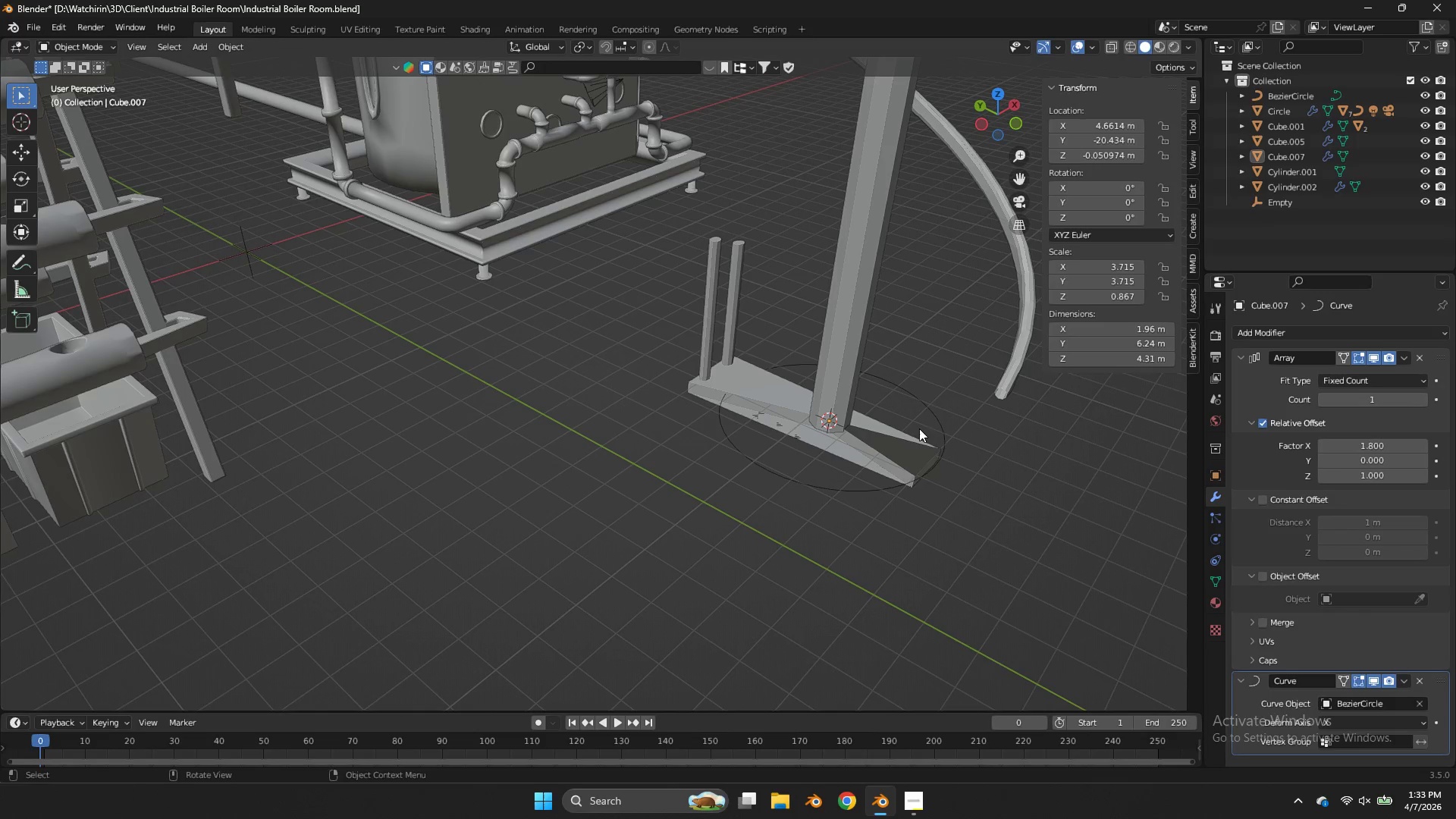 
double_click([919, 428])
 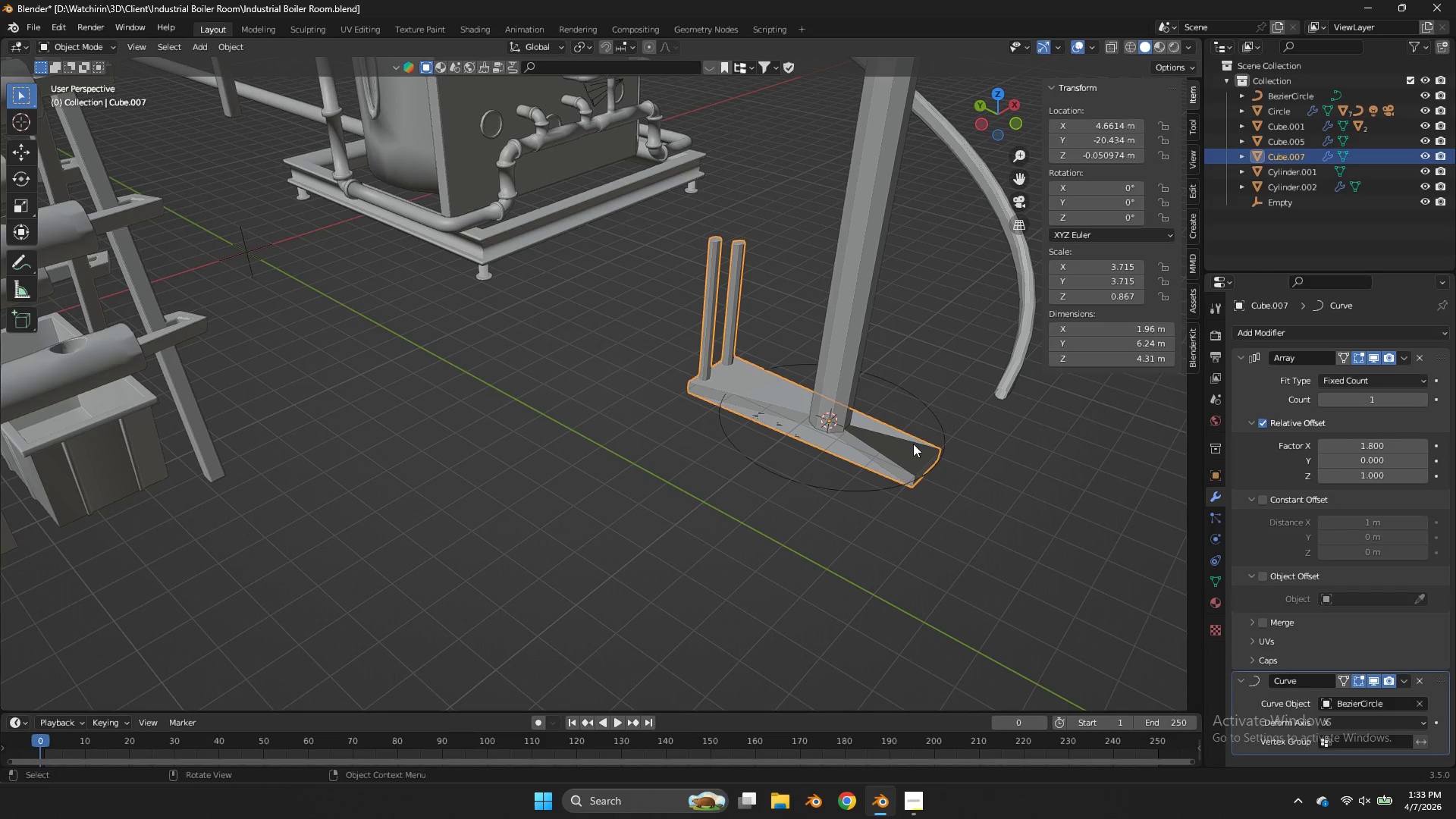 
triple_click([913, 444])
 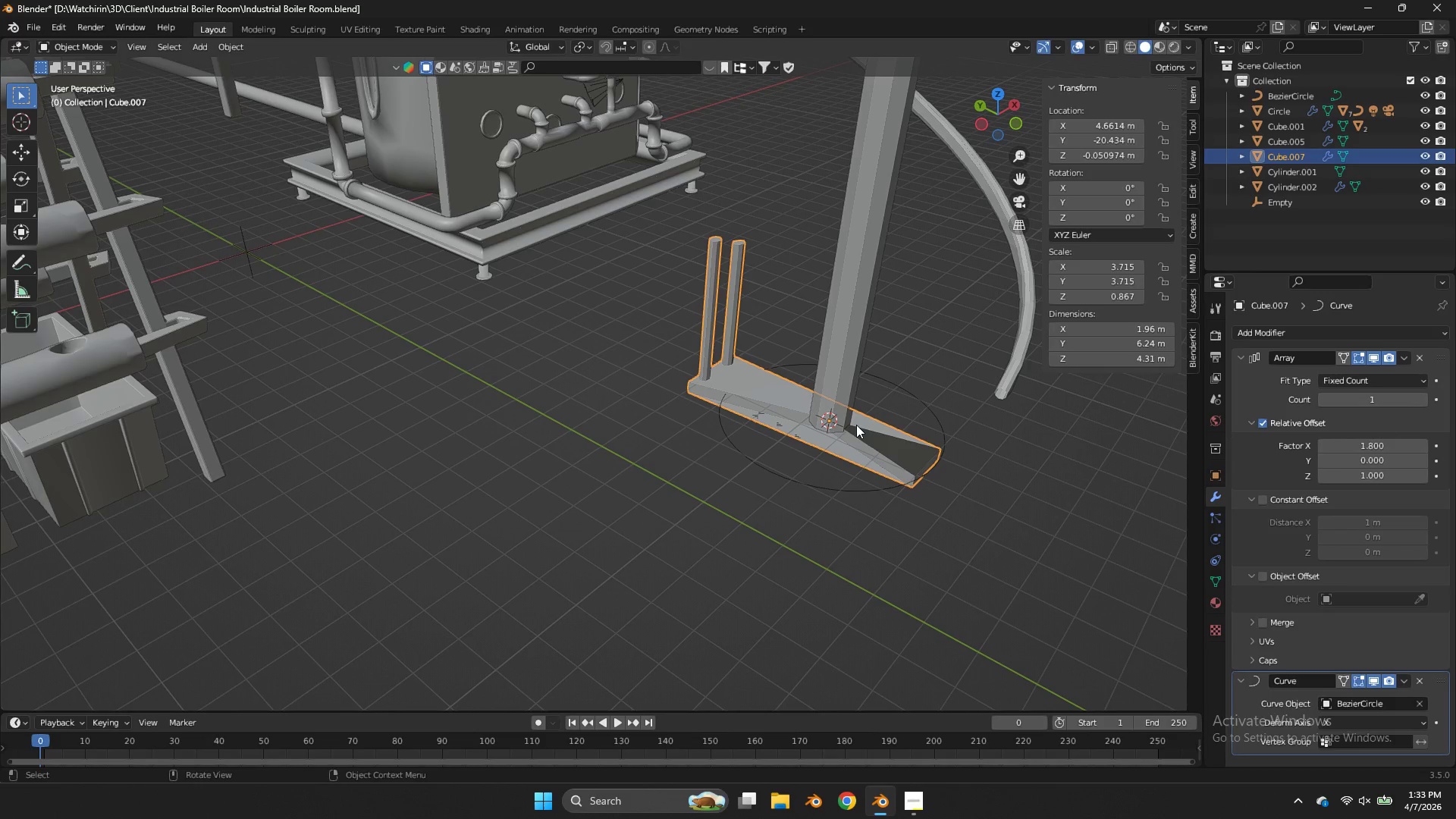 
key(G)
 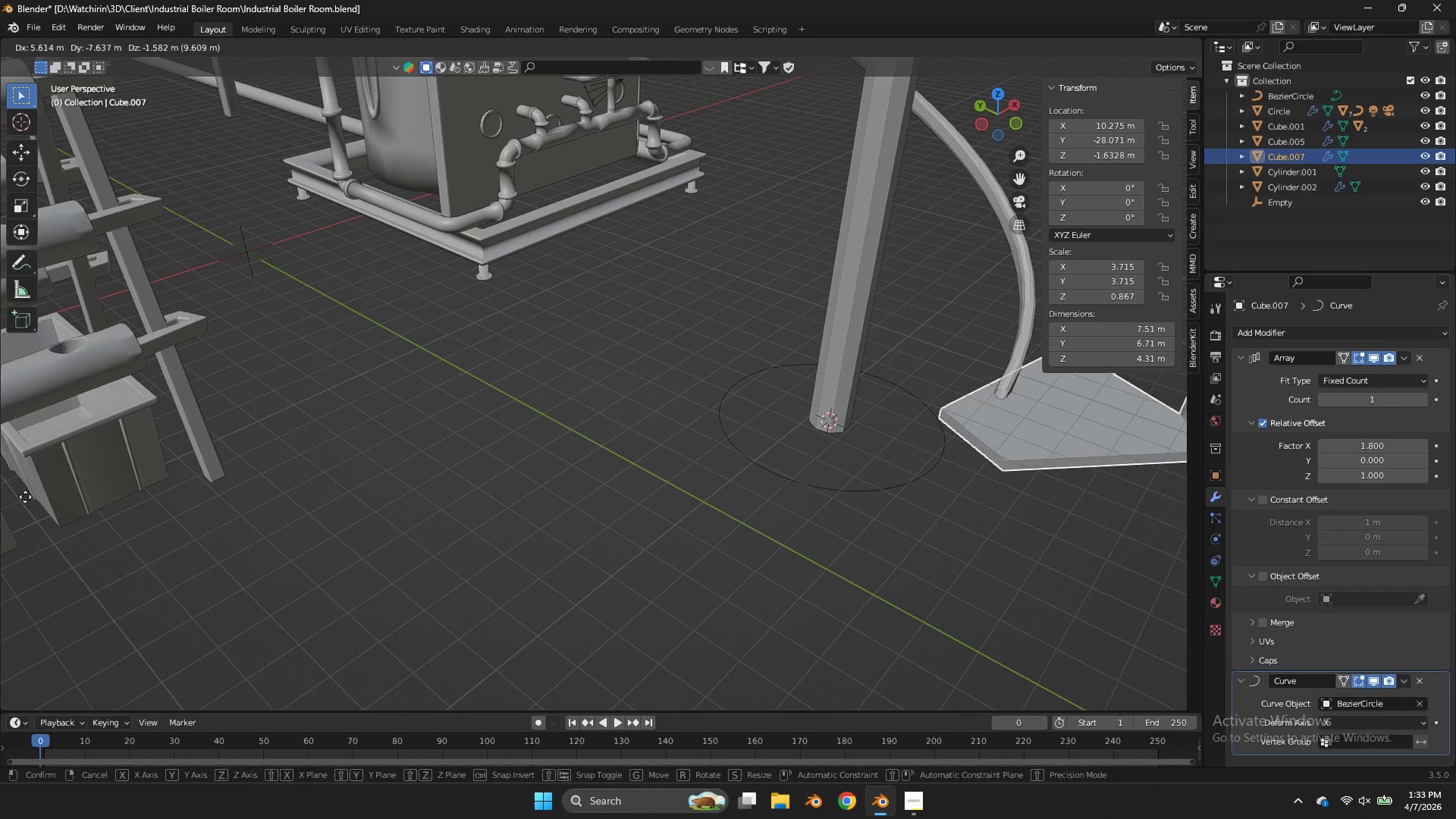 
right_click([12, 496])
 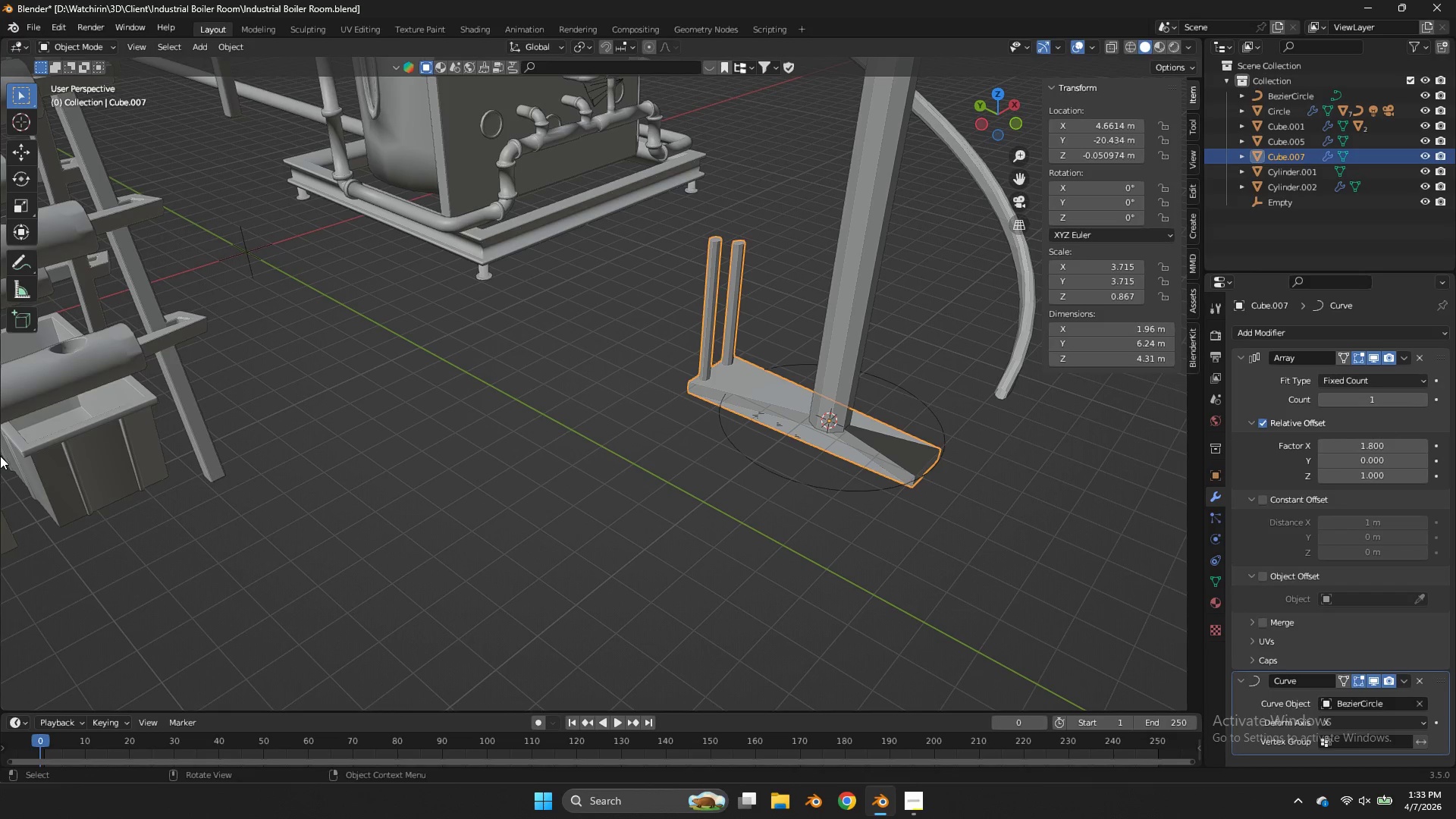 
type(gxy)
 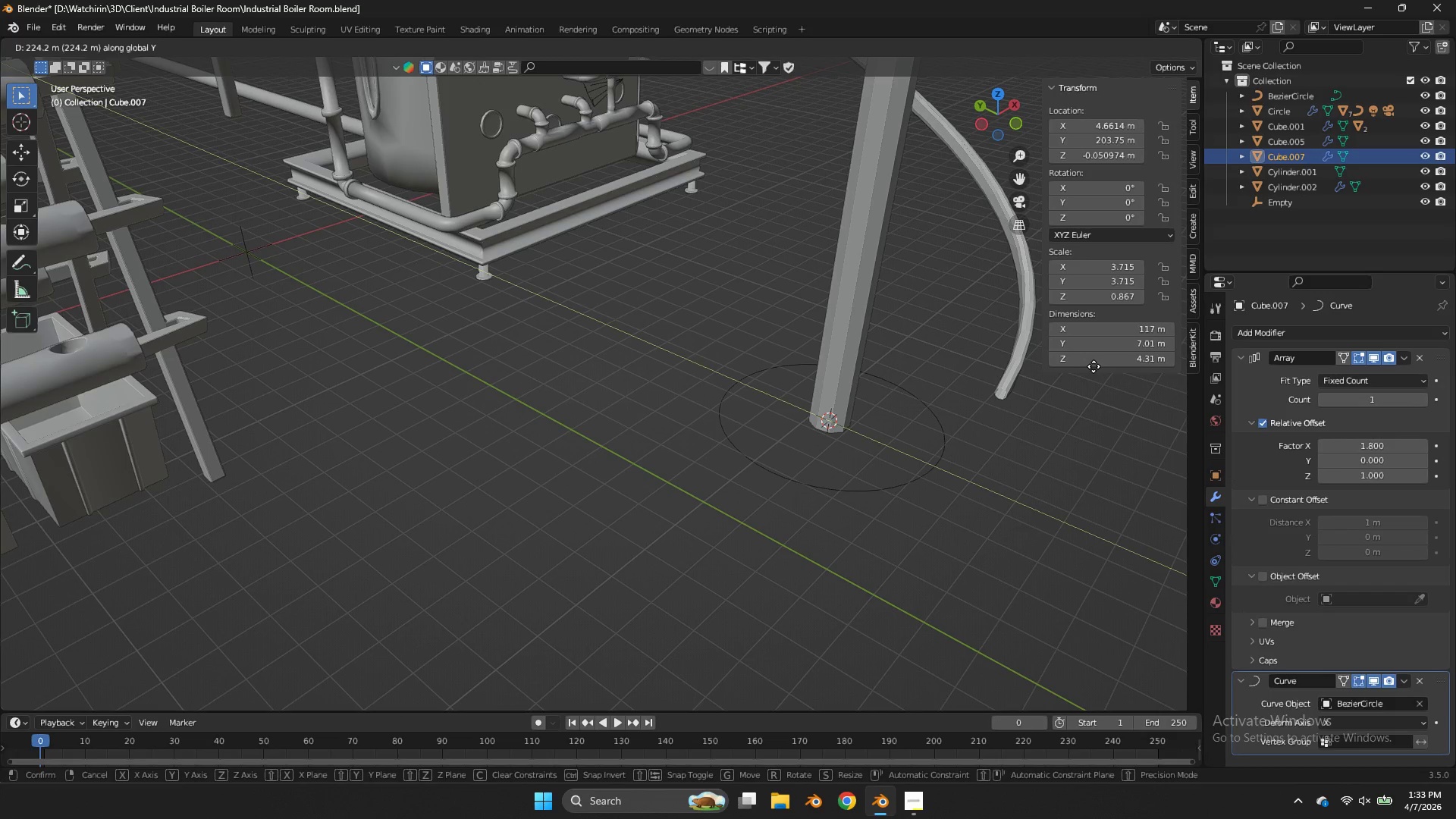 
left_click([979, 344])
 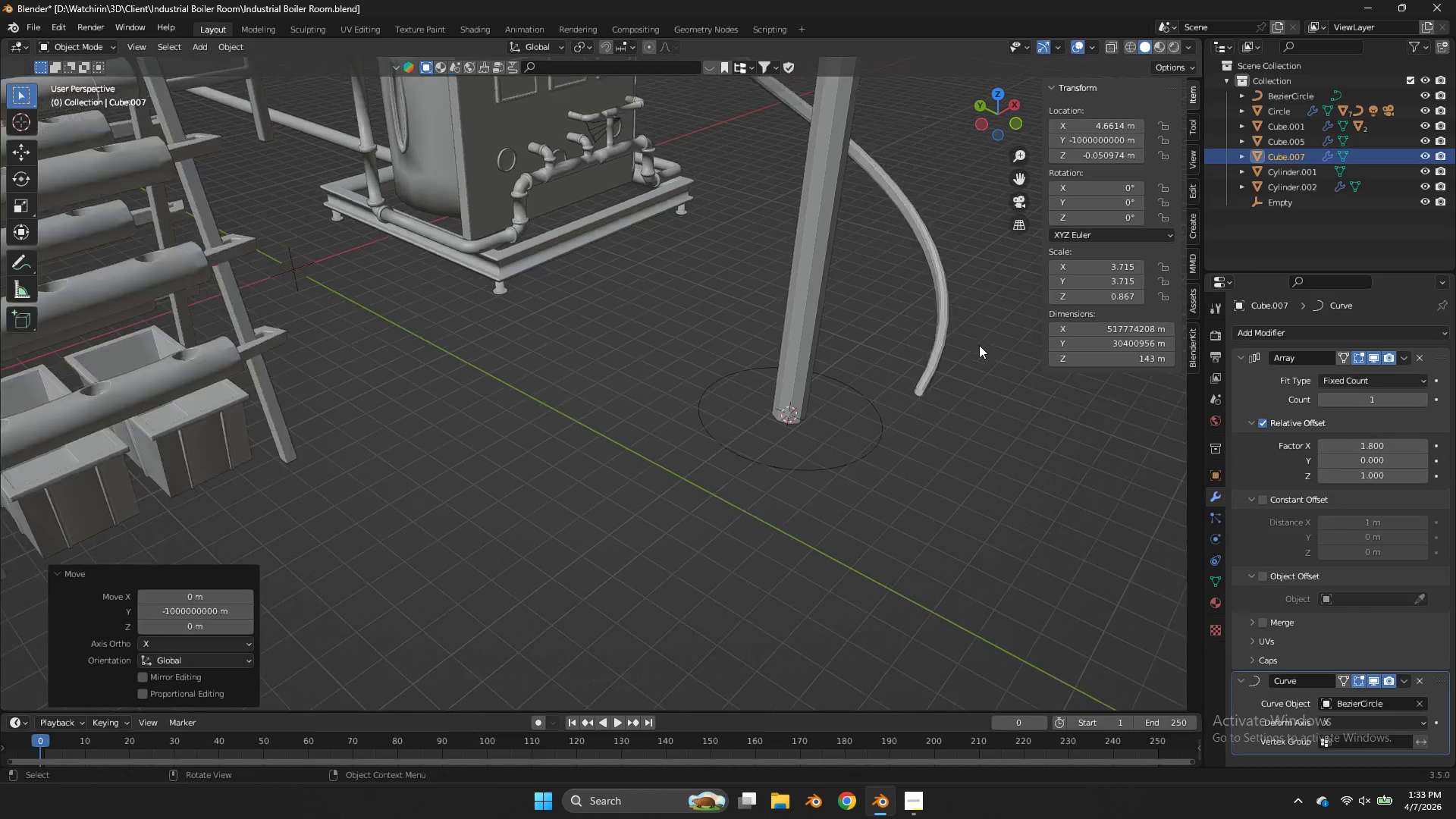 
scroll: coordinate [1047, 415], scroll_direction: down, amount: 8.0
 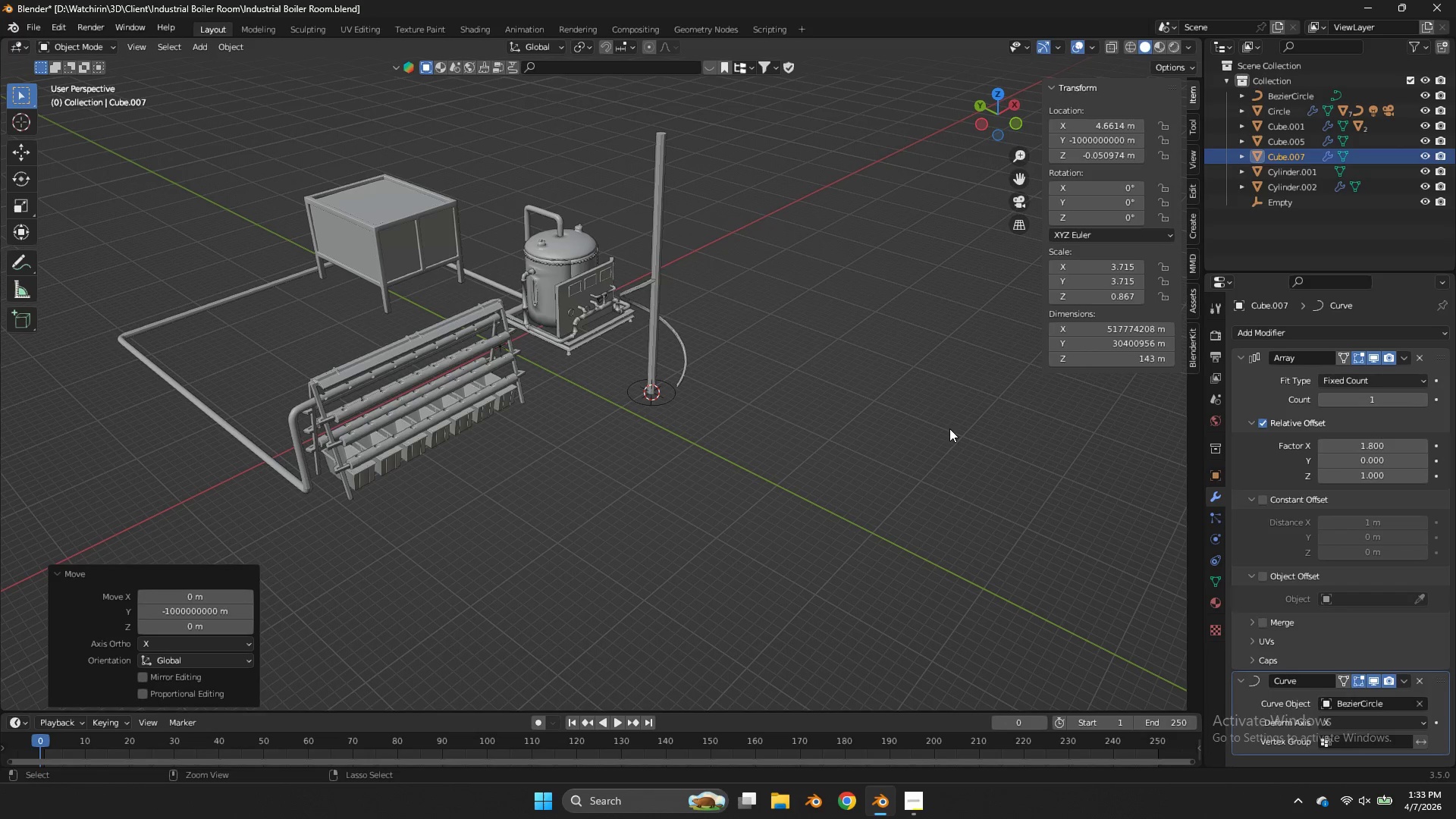 
key(Control+Z)
 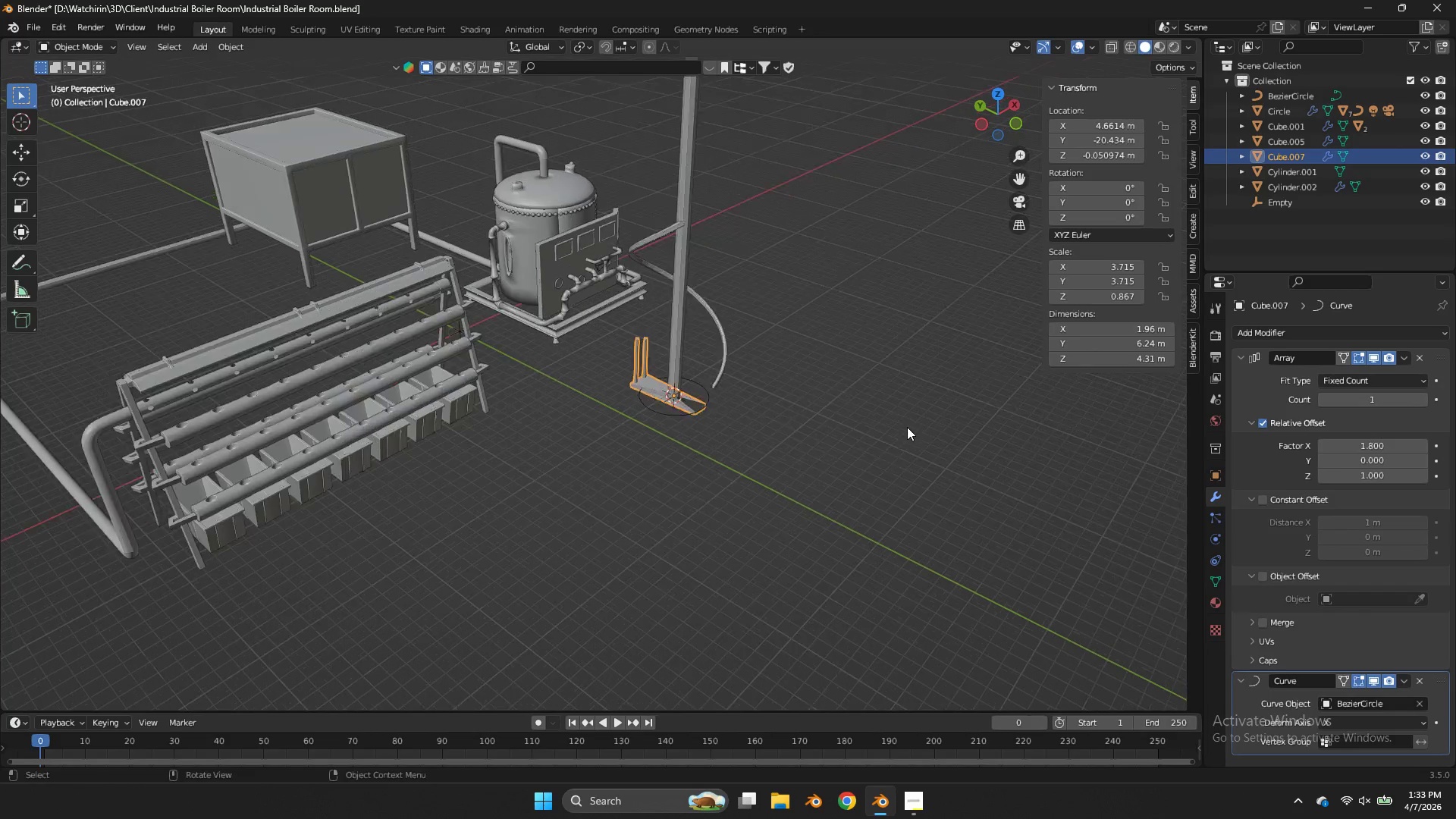 
type(gy)
 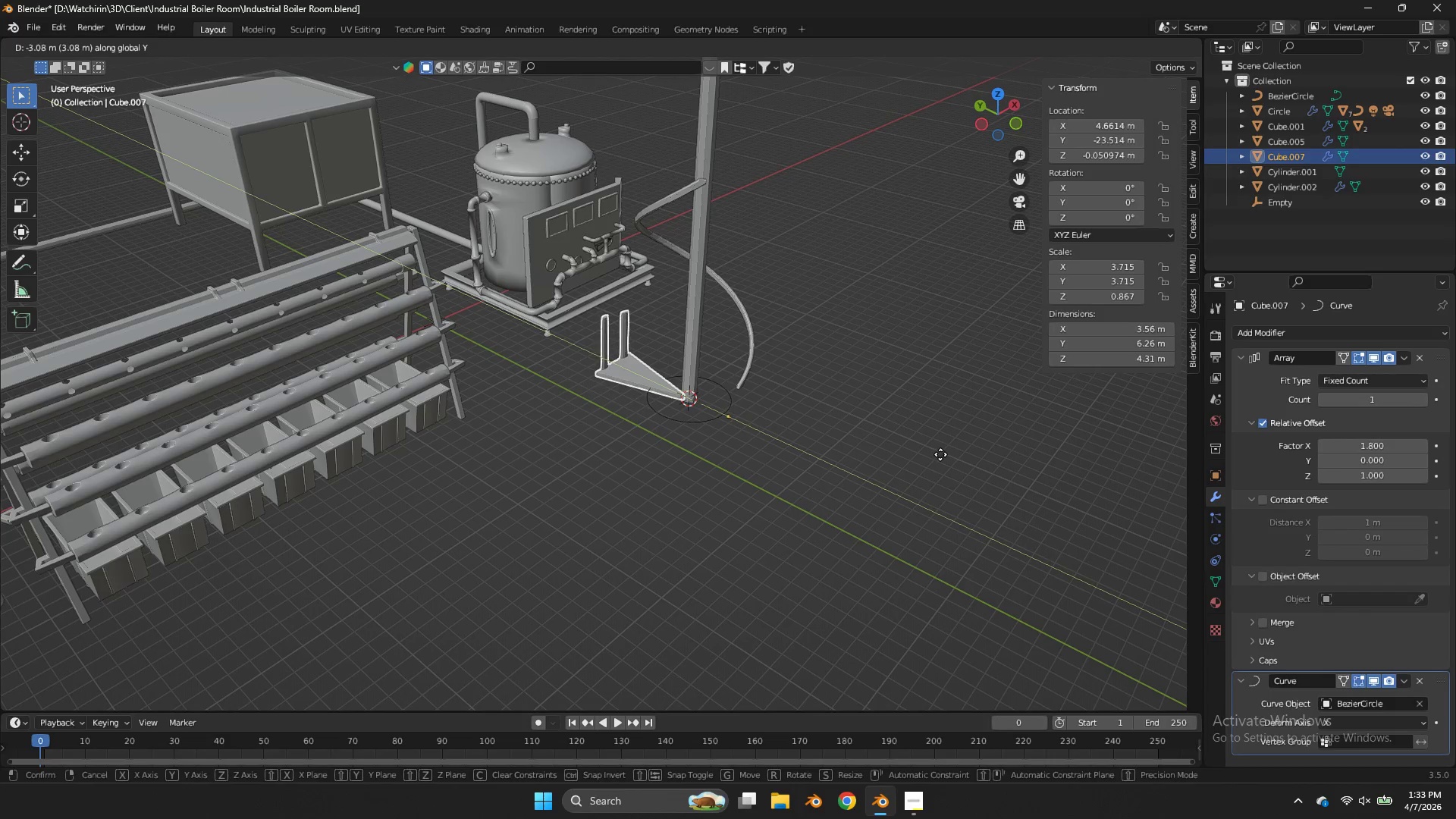 
scroll: coordinate [907, 427], scroll_direction: up, amount: 3.0
 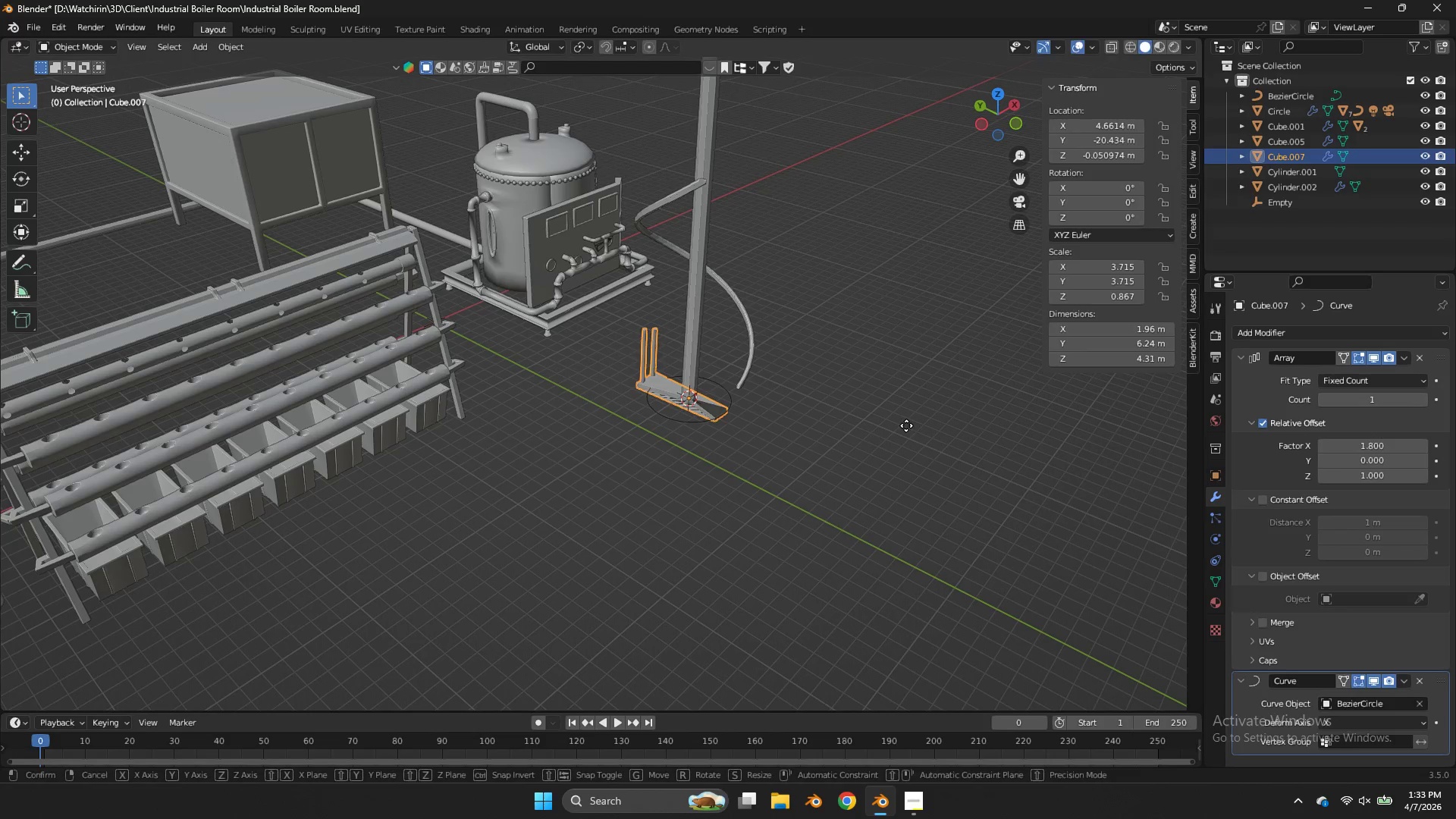 
right_click([940, 453])
 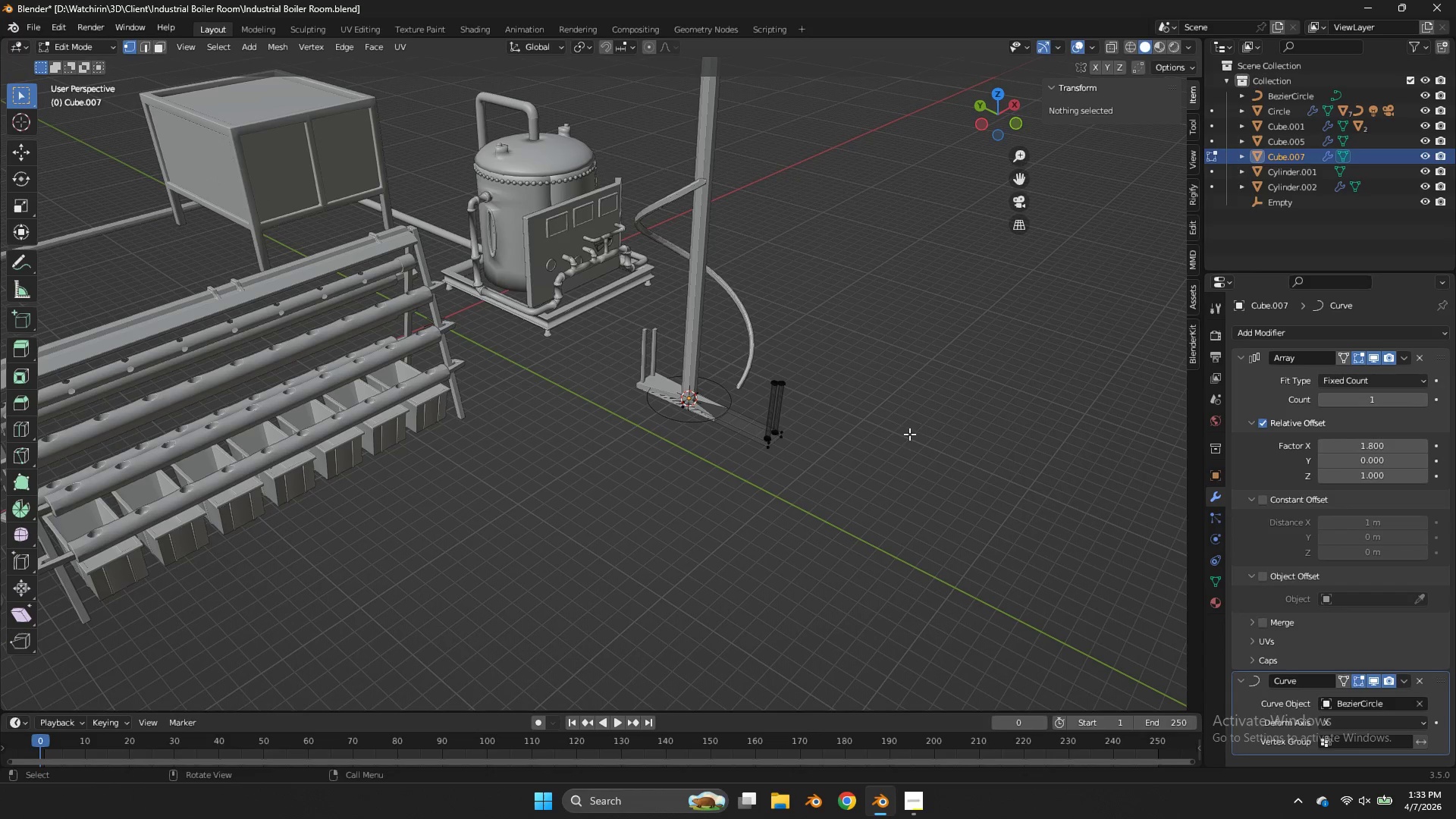 
key(Tab)
type(agy)
 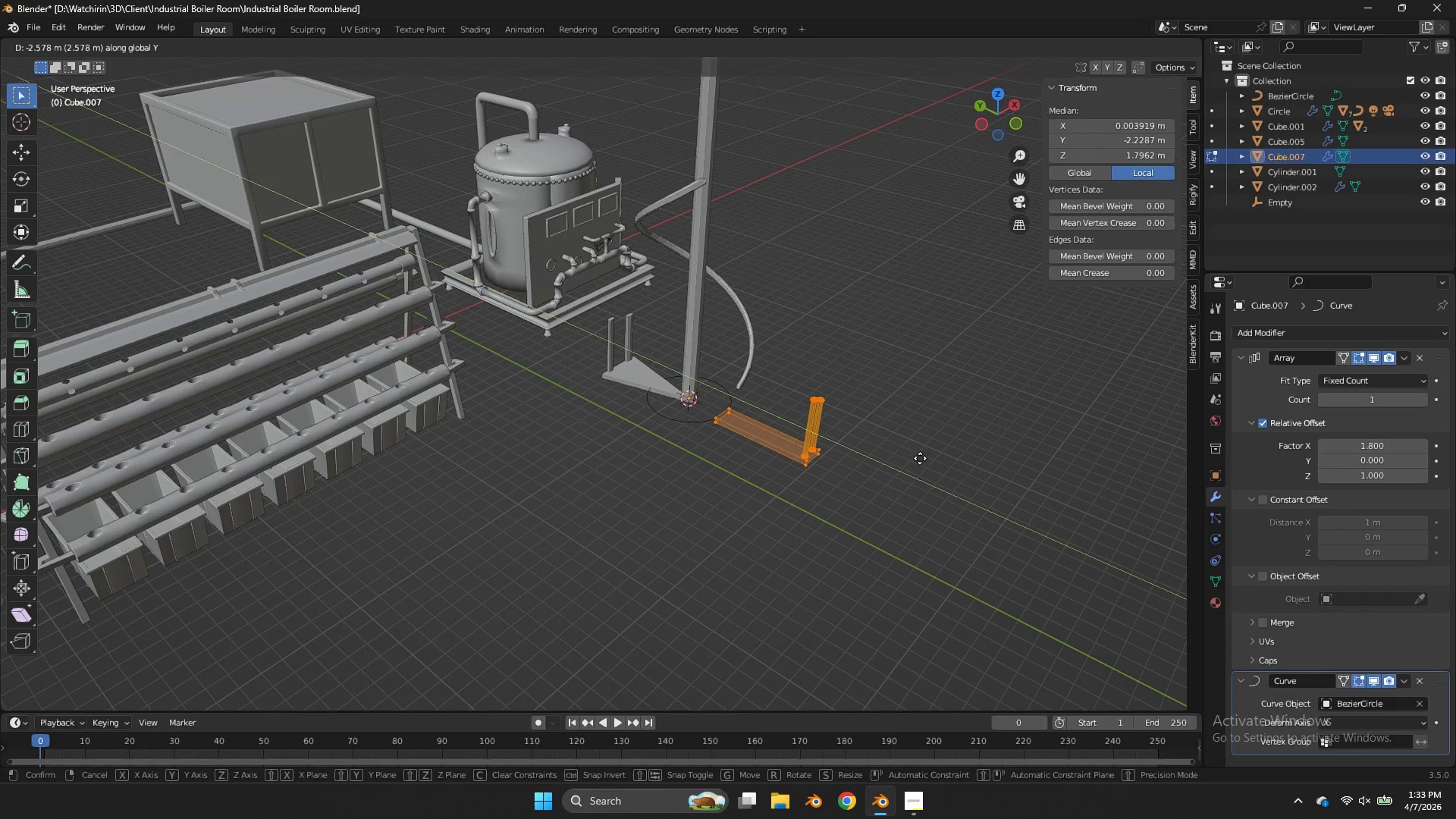 
left_click([920, 458])
 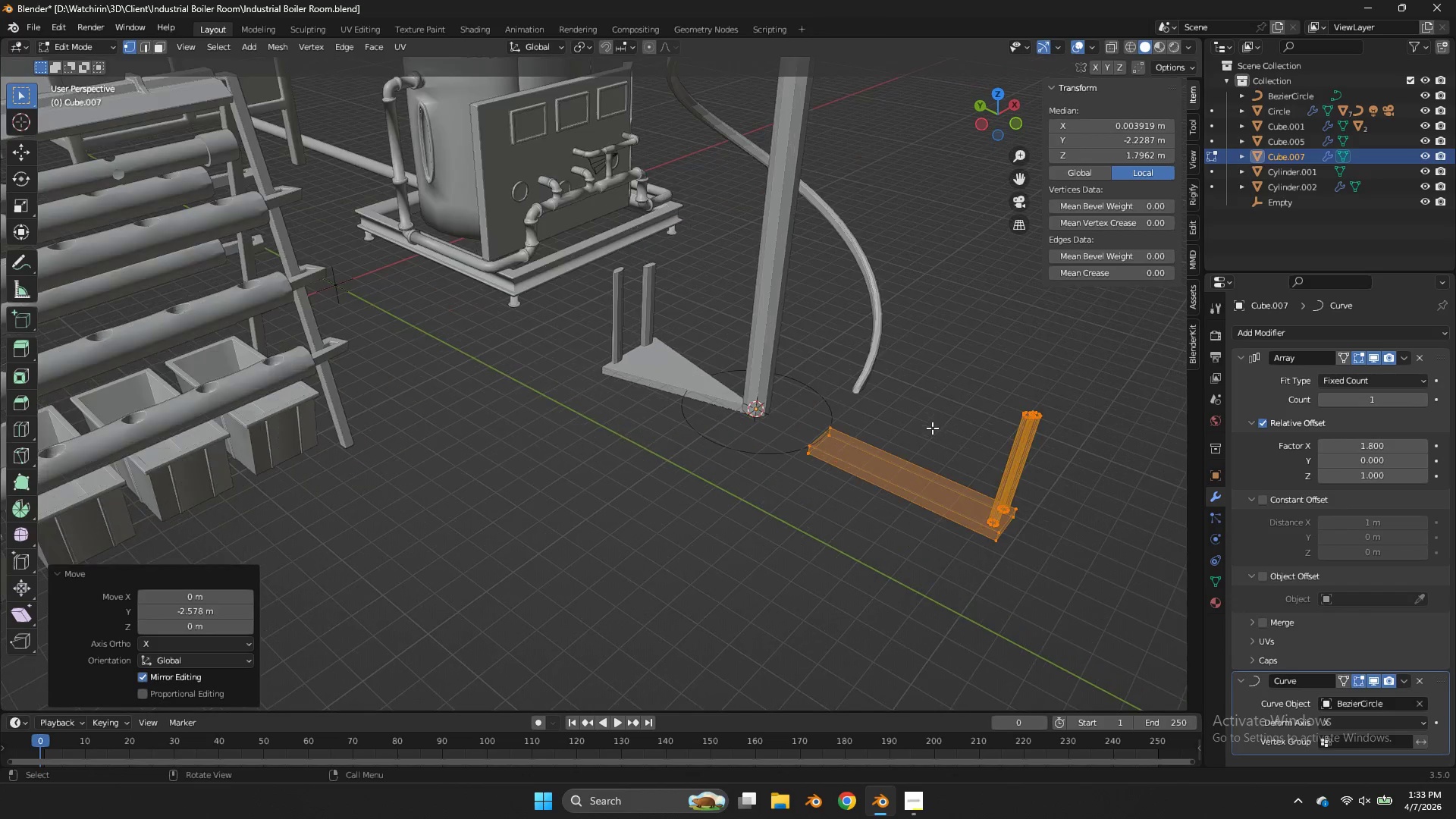 
key(Tab)
 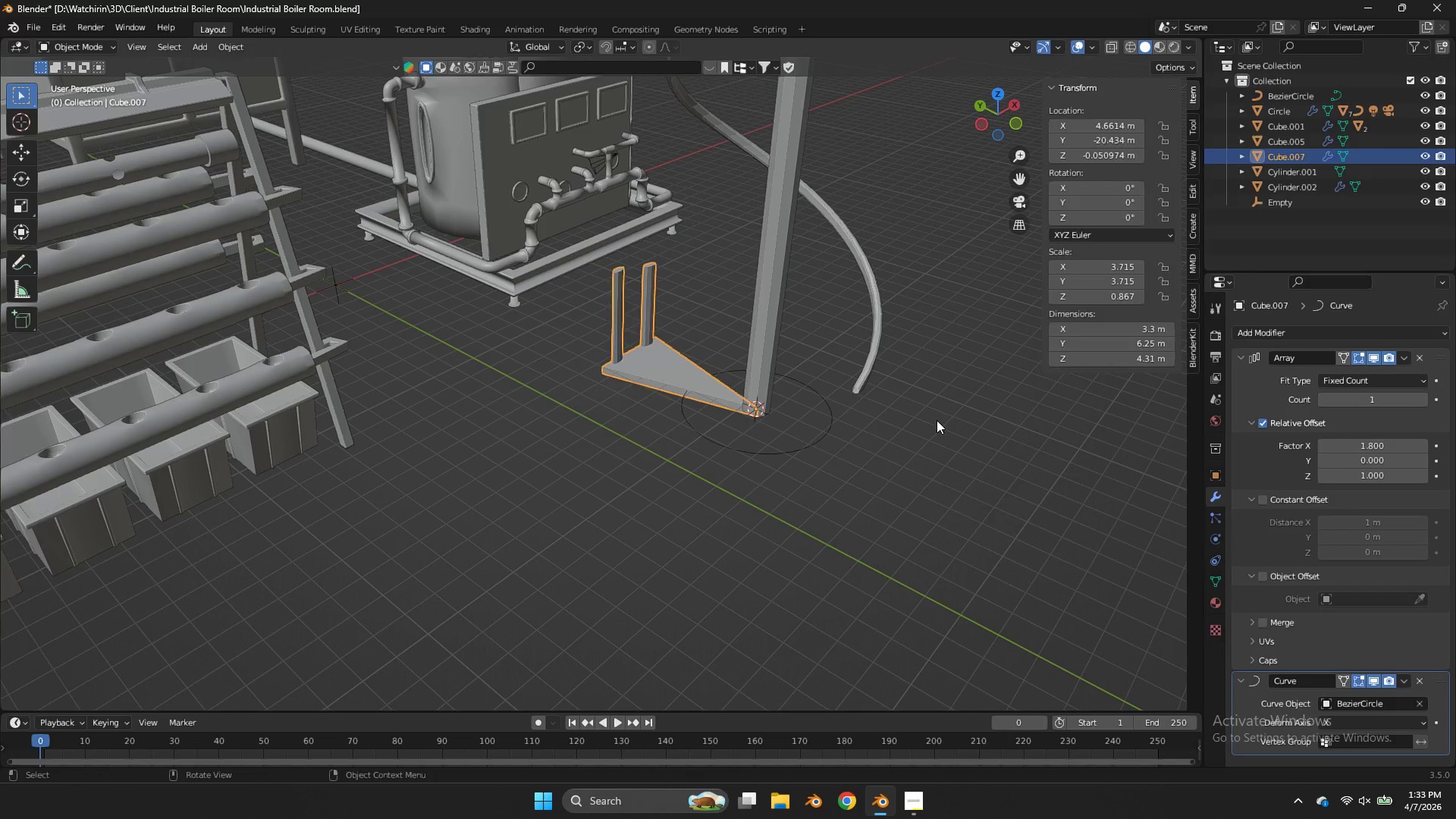 
scroll: coordinate [932, 428], scroll_direction: up, amount: 3.0
 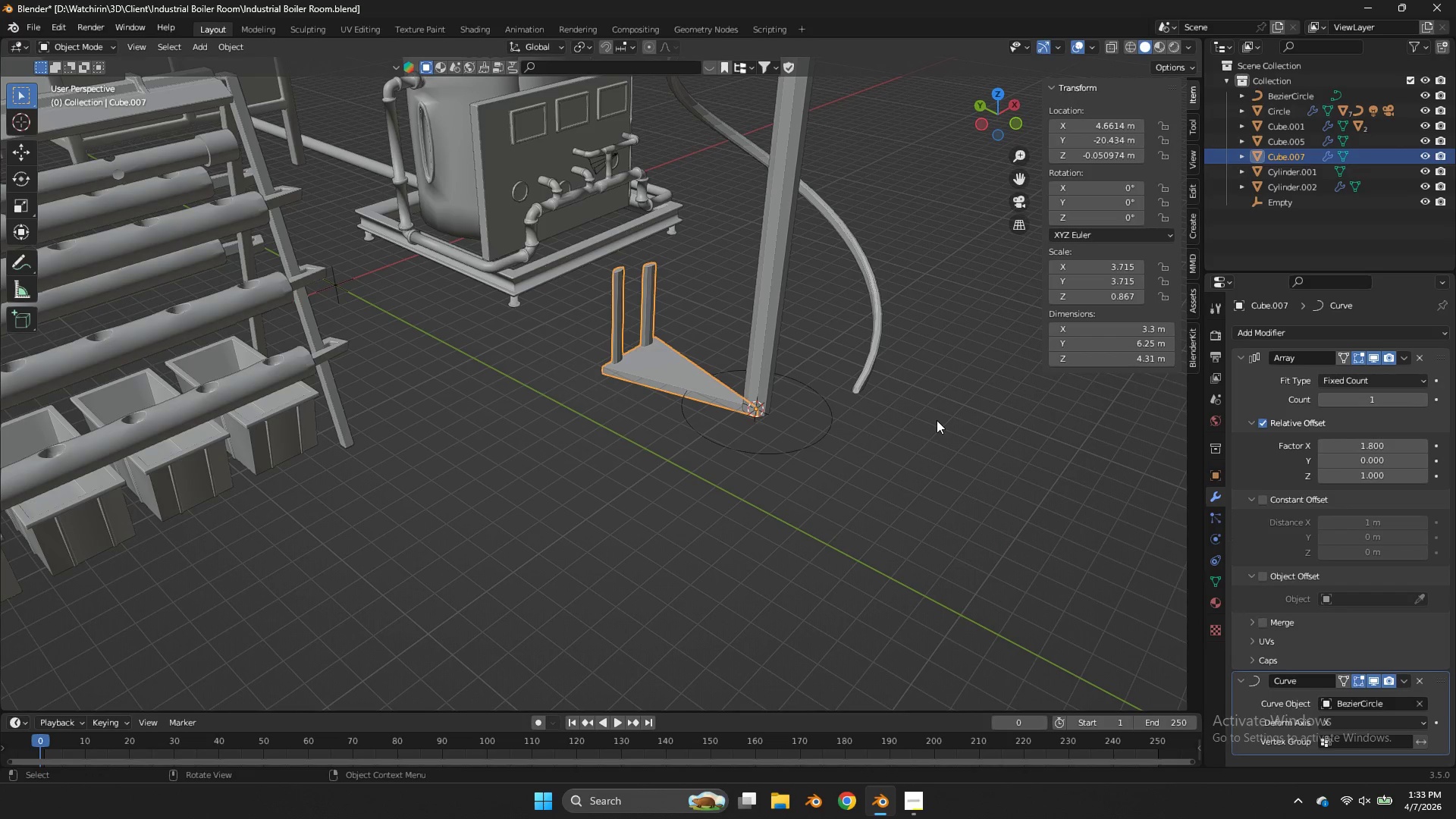 
key(Tab)
 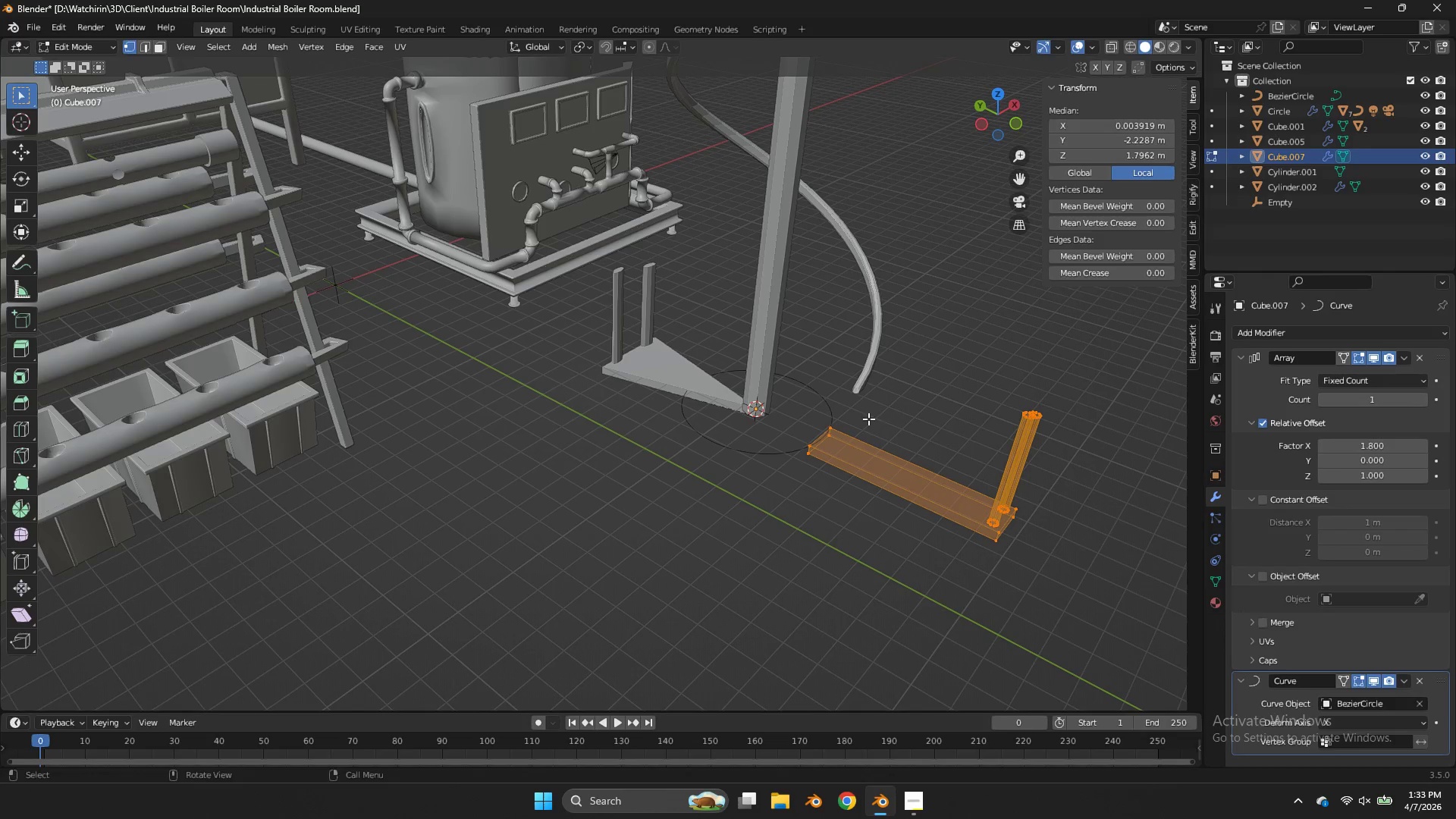 
left_click_drag(start_coordinate=[862, 413], to_coordinate=[768, 485])
 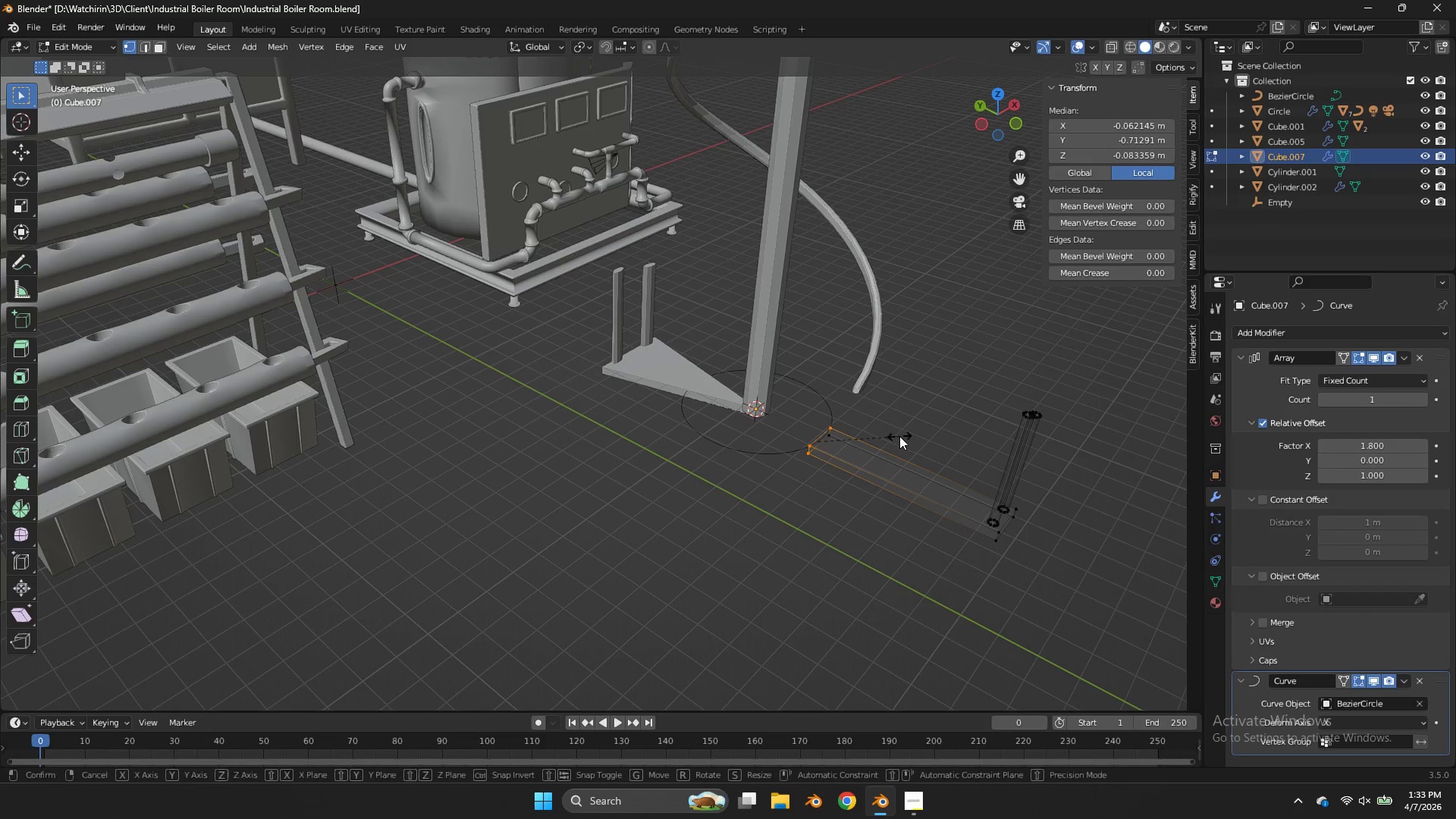 
type(ssx)
 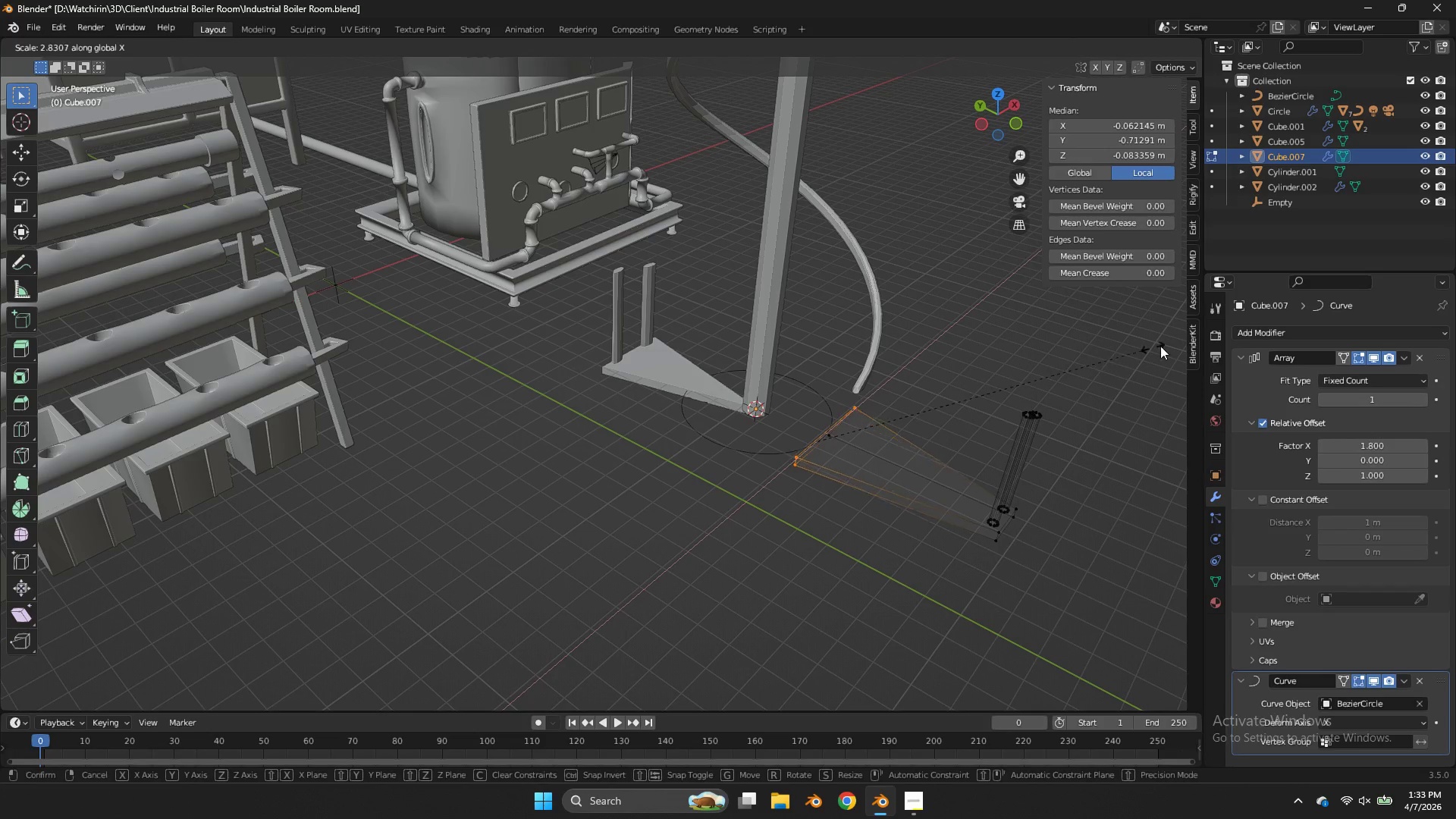 
left_click_drag(start_coordinate=[888, 405], to_coordinate=[776, 503])
 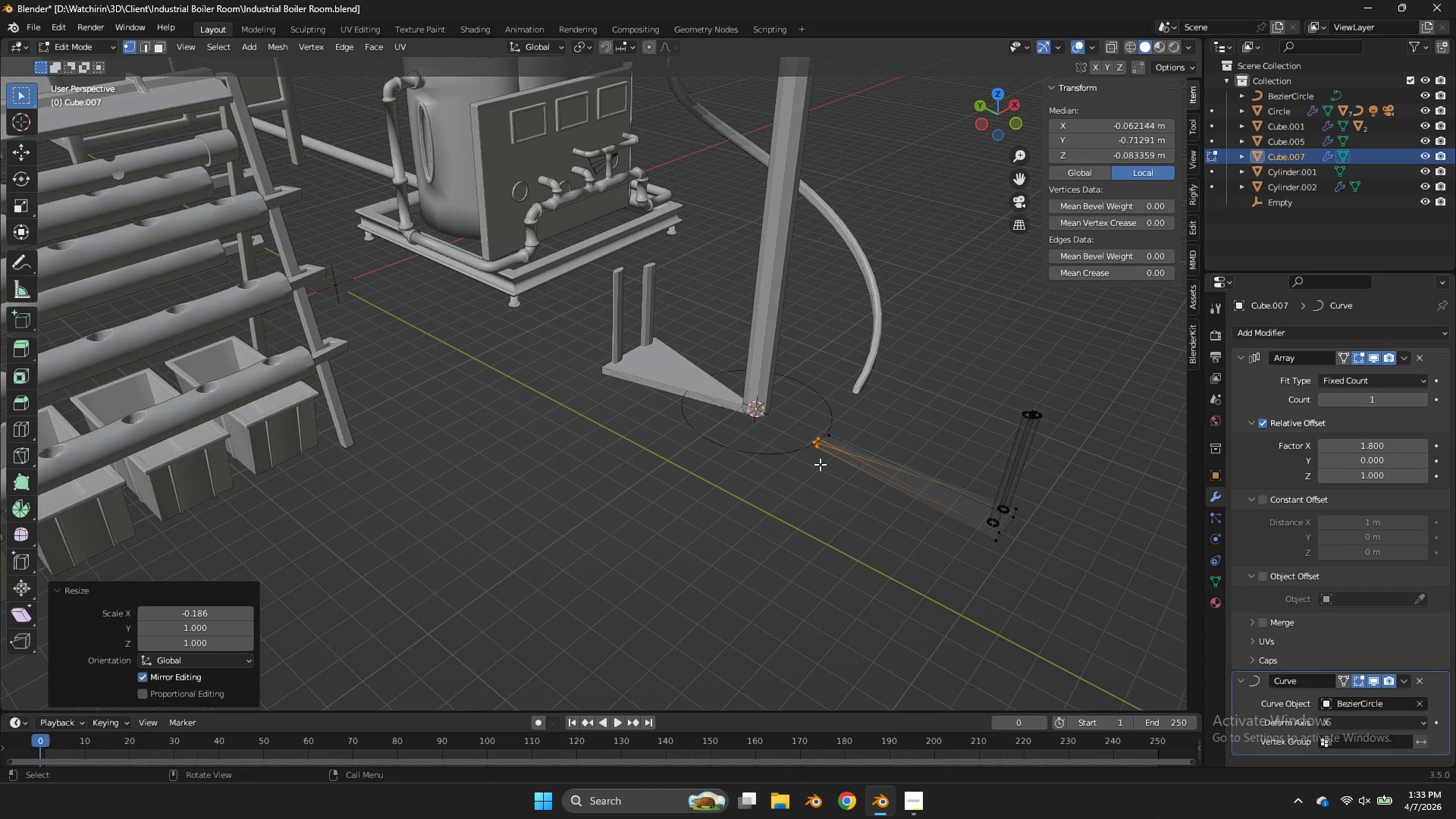 
key(Control+Z)
 